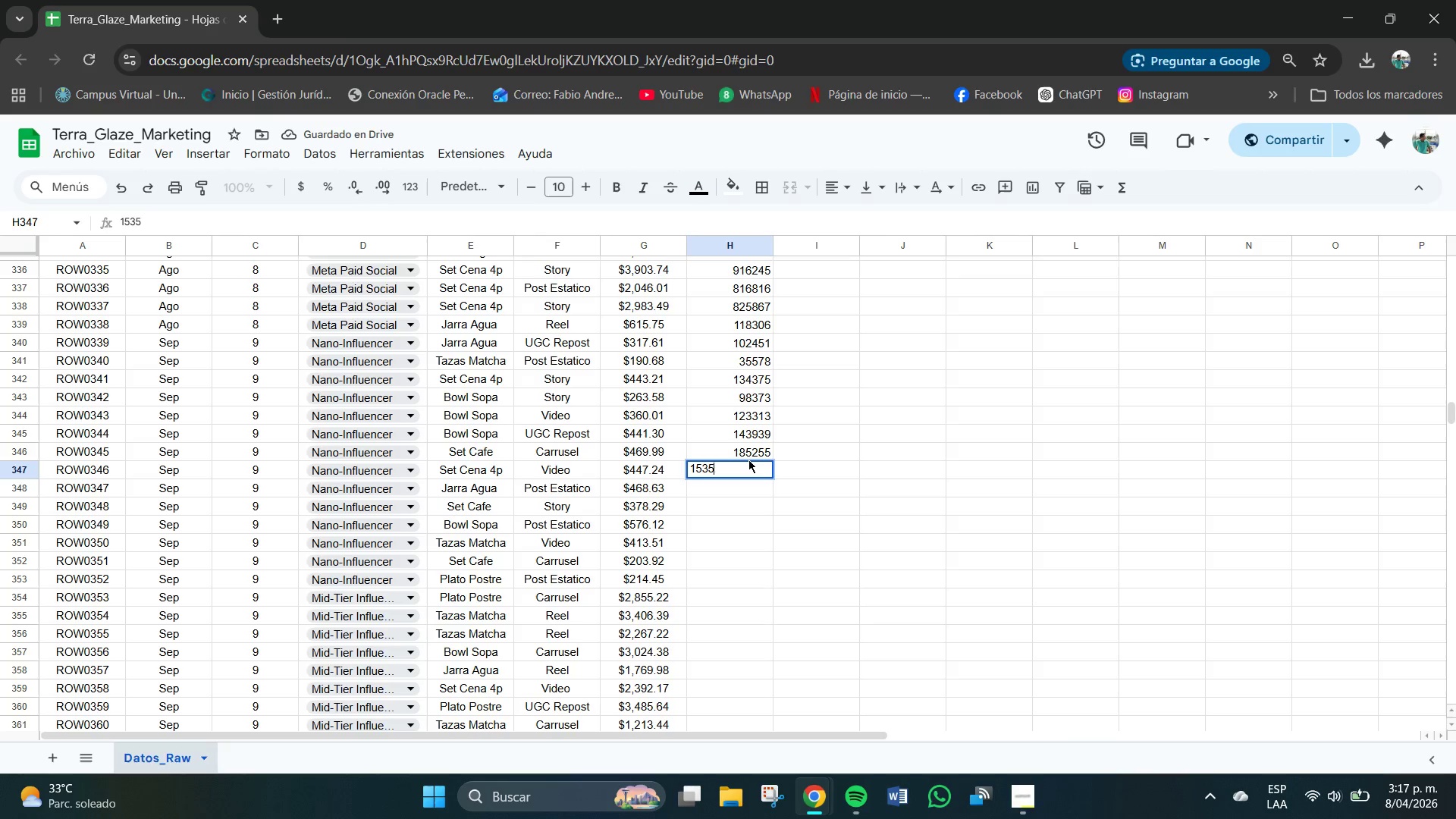 
key(Numpad7)
 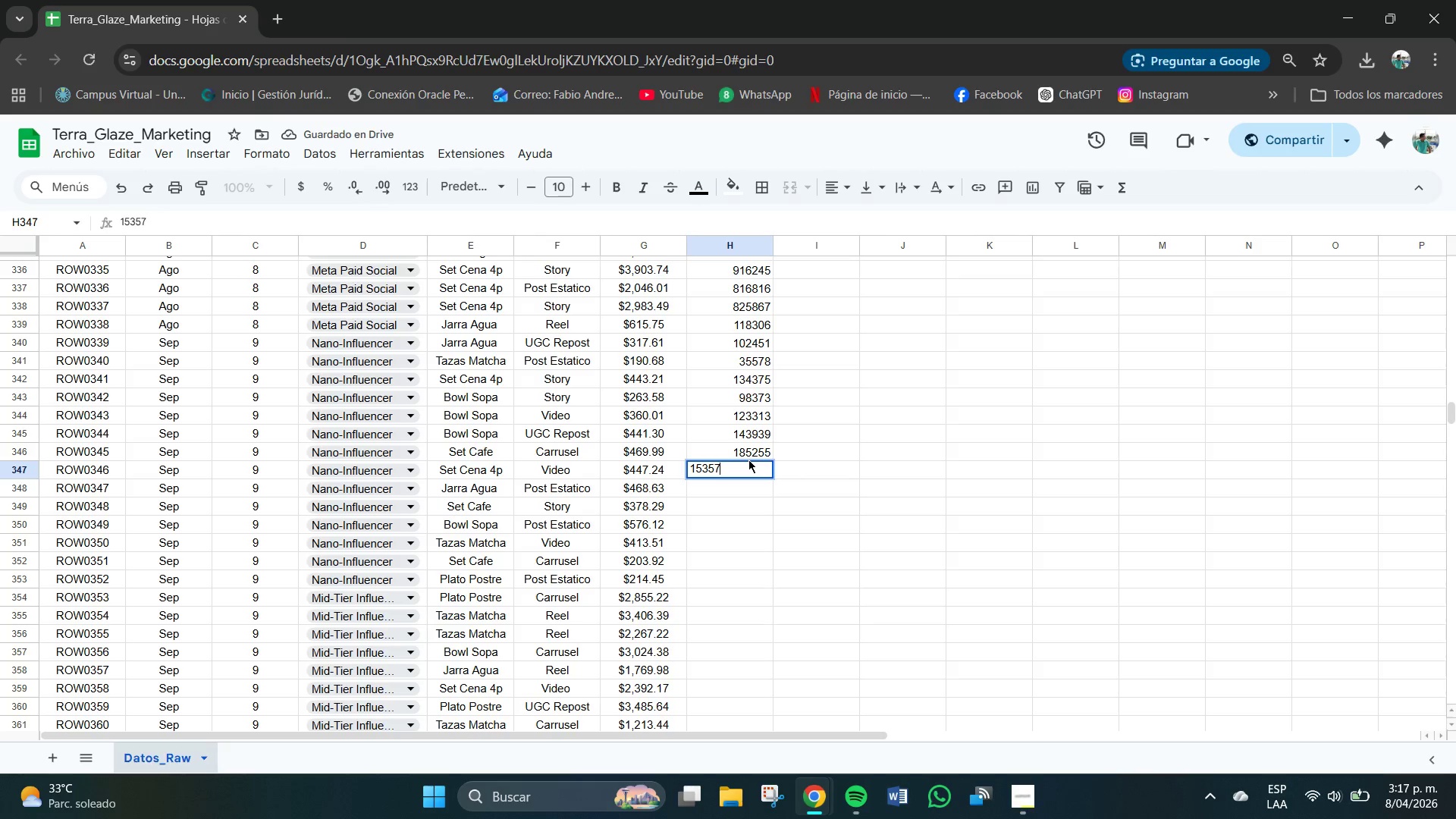 
key(Numpad3)
 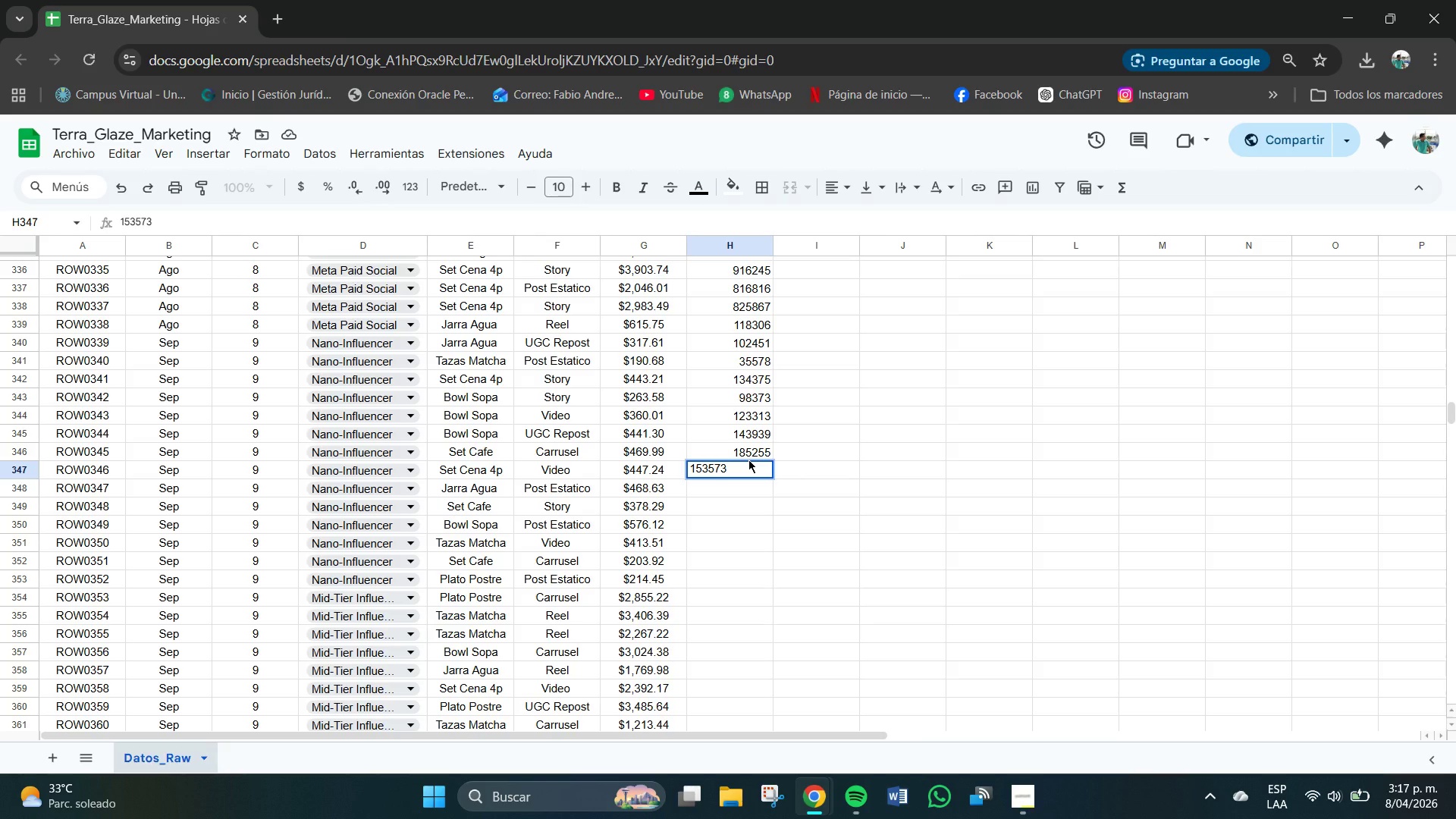 
key(NumpadEnter)
 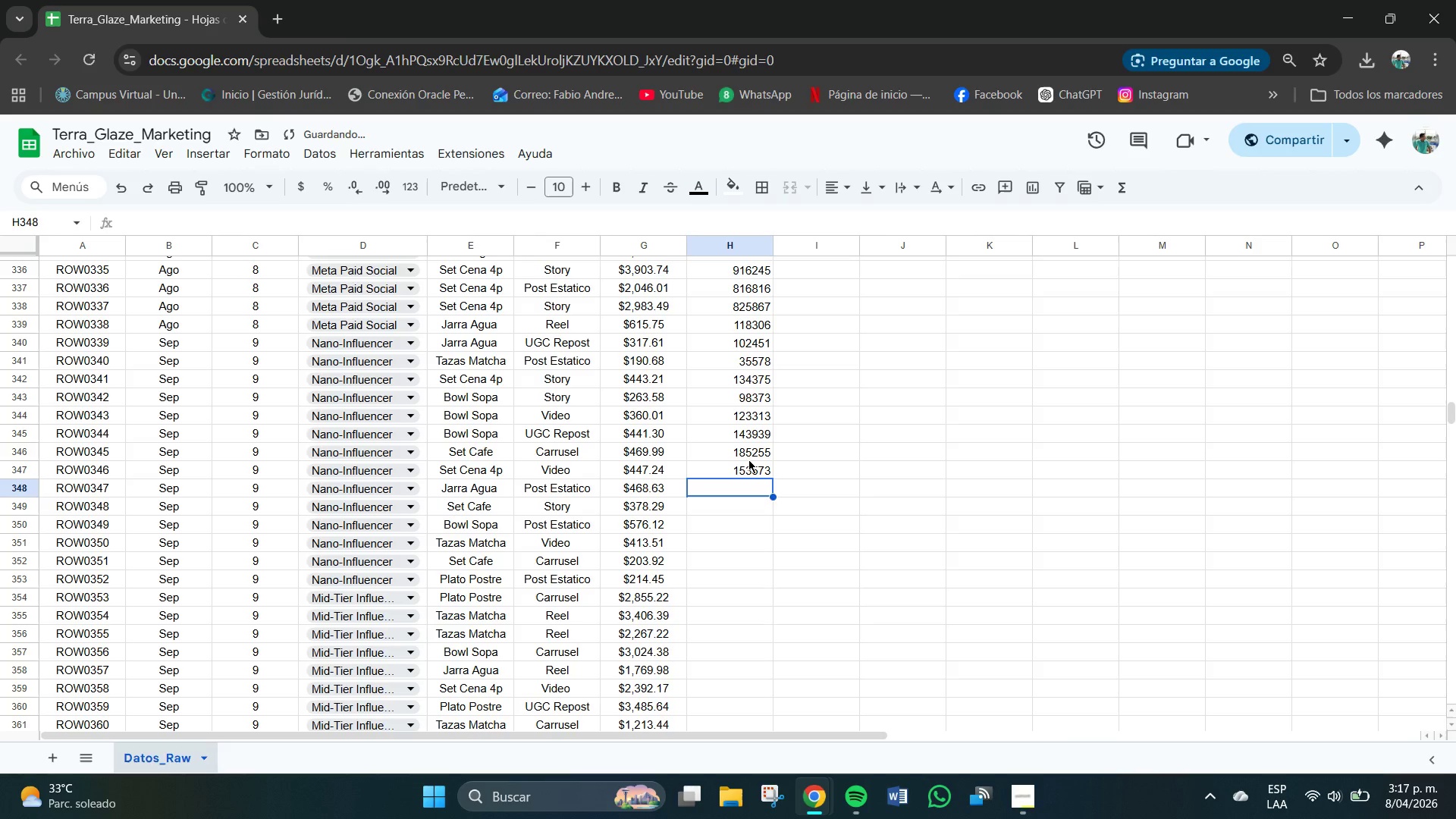 
key(Numpad1)
 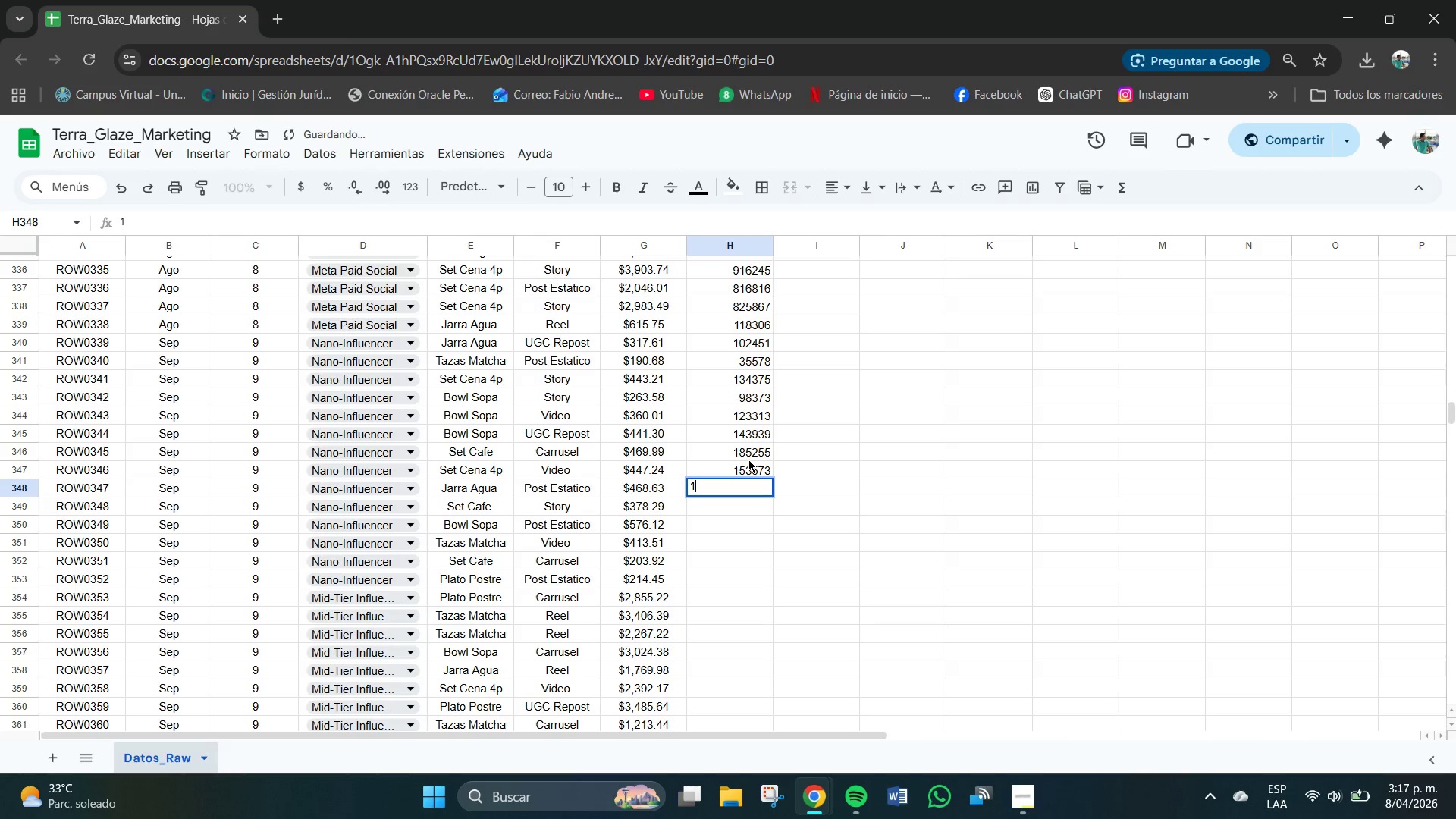 
key(Numpad4)
 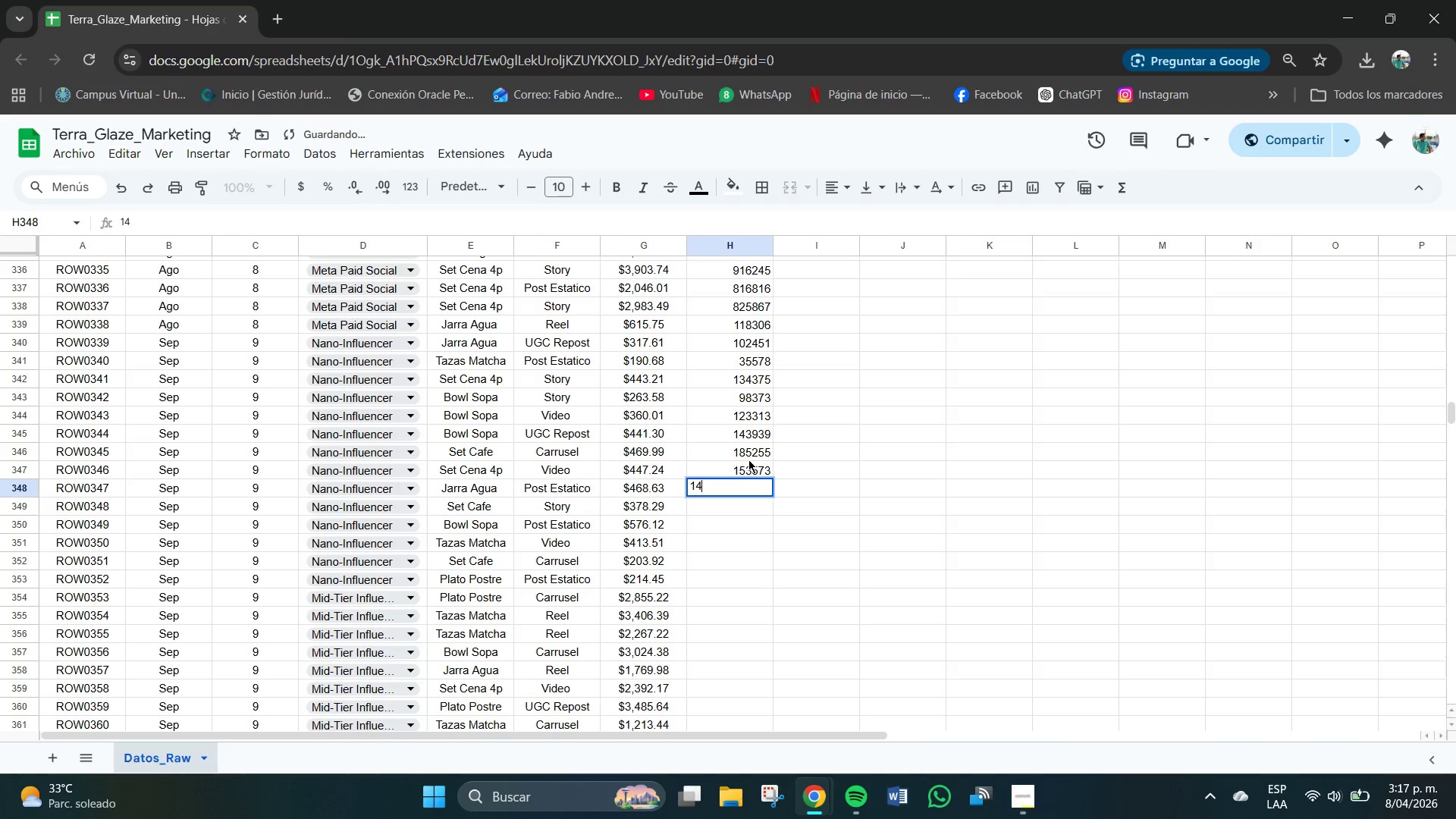 
key(Numpad8)
 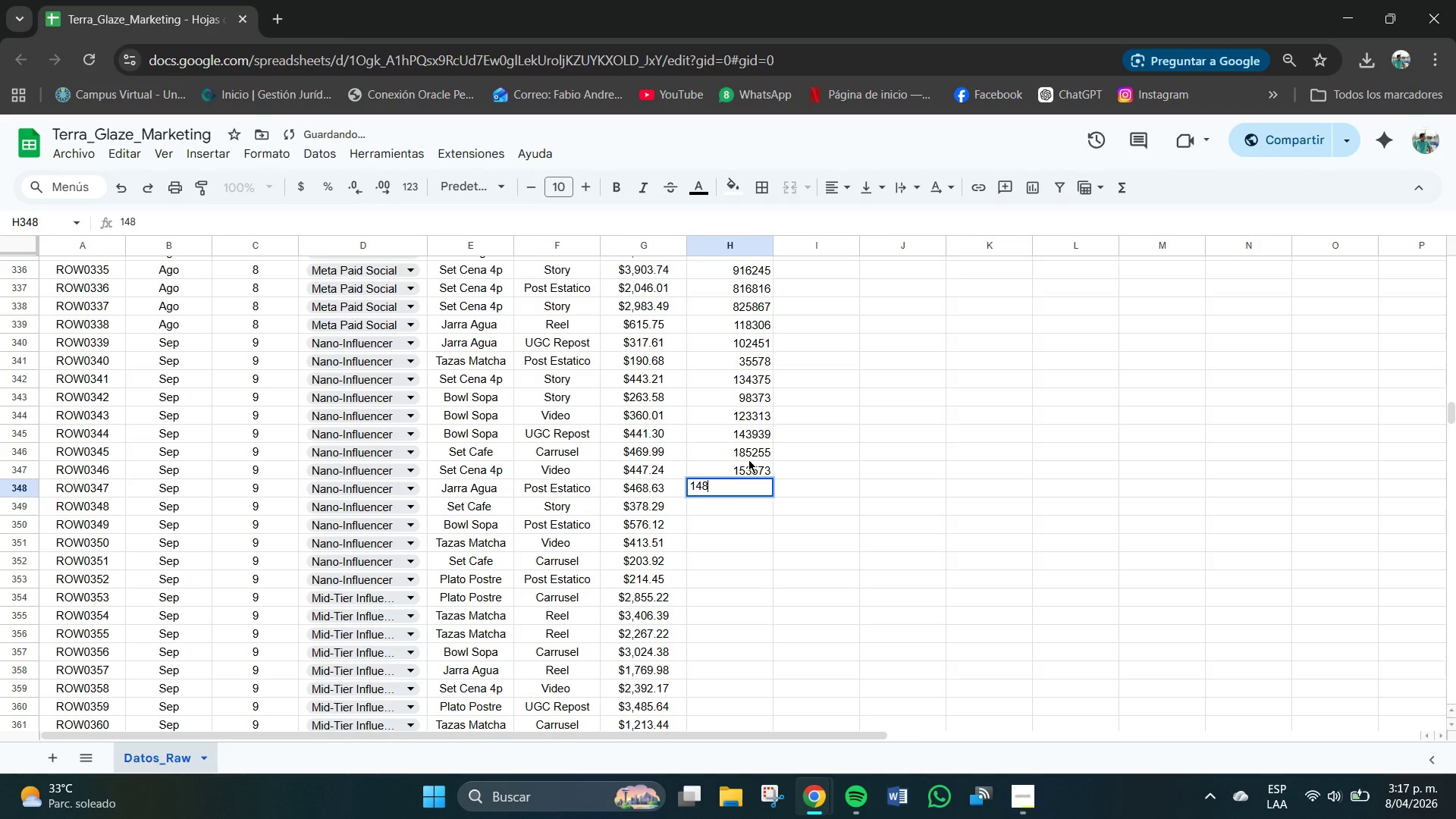 
key(Numpad9)
 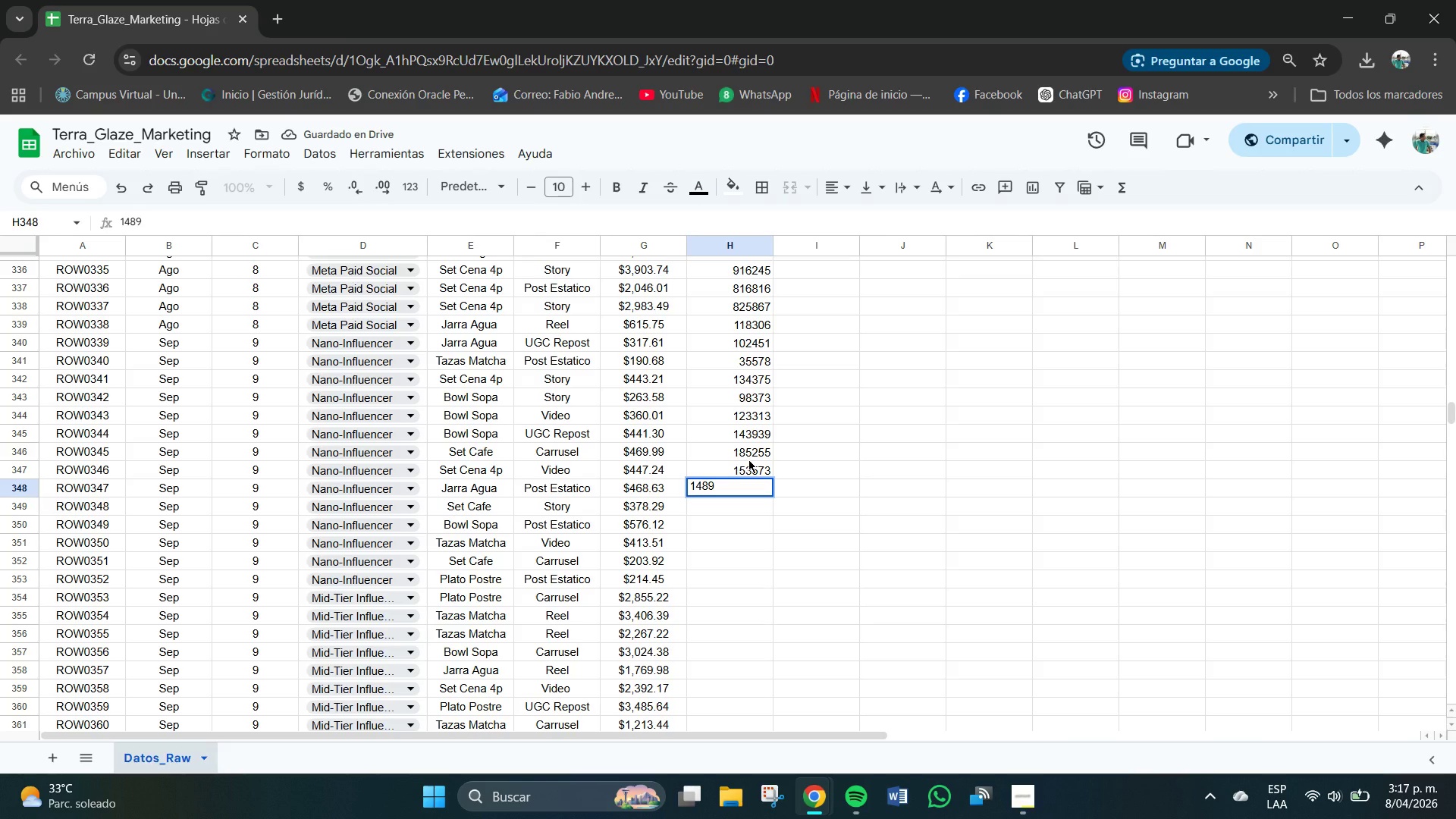 
key(Numpad9)
 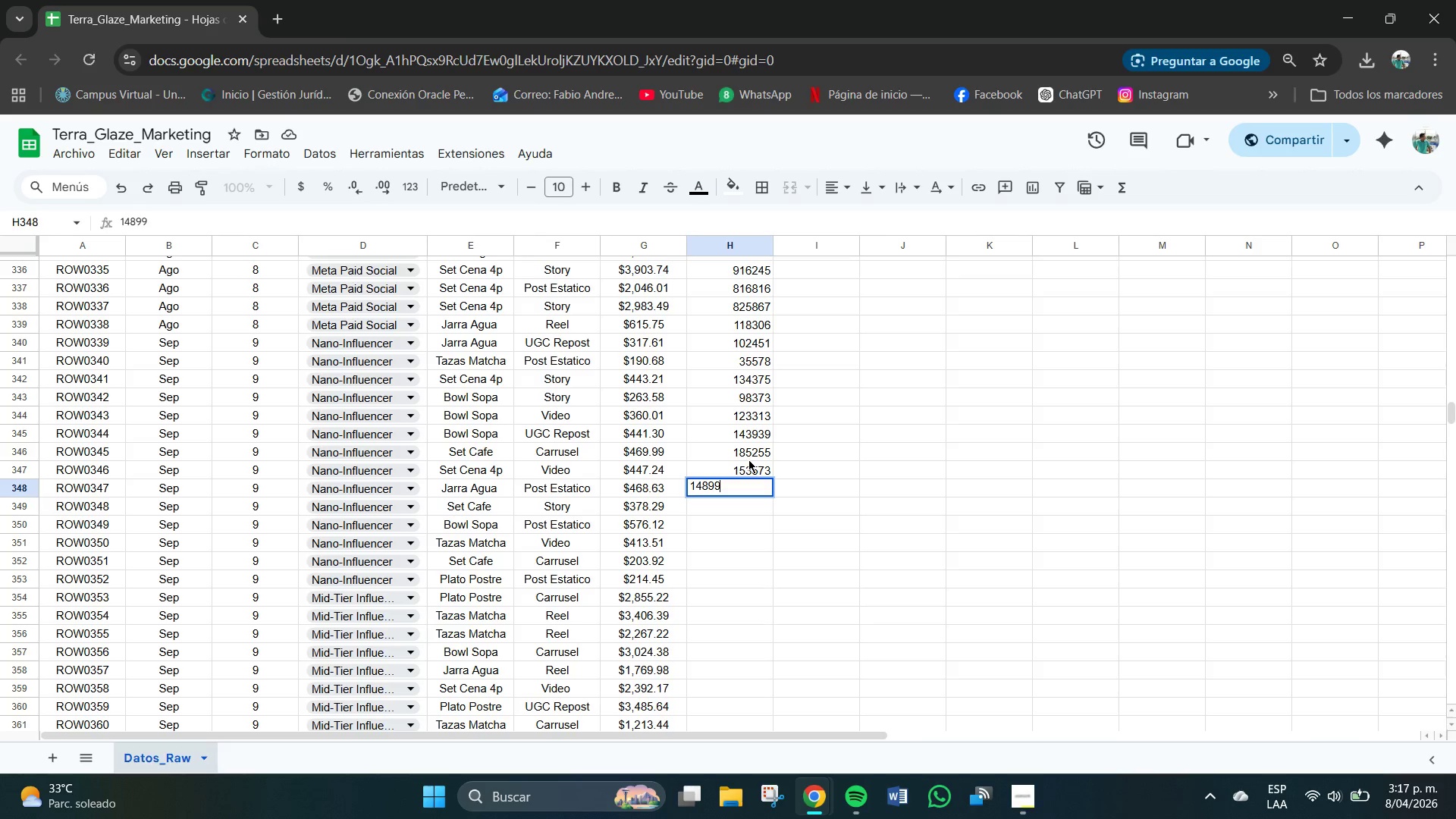 
key(Numpad1)
 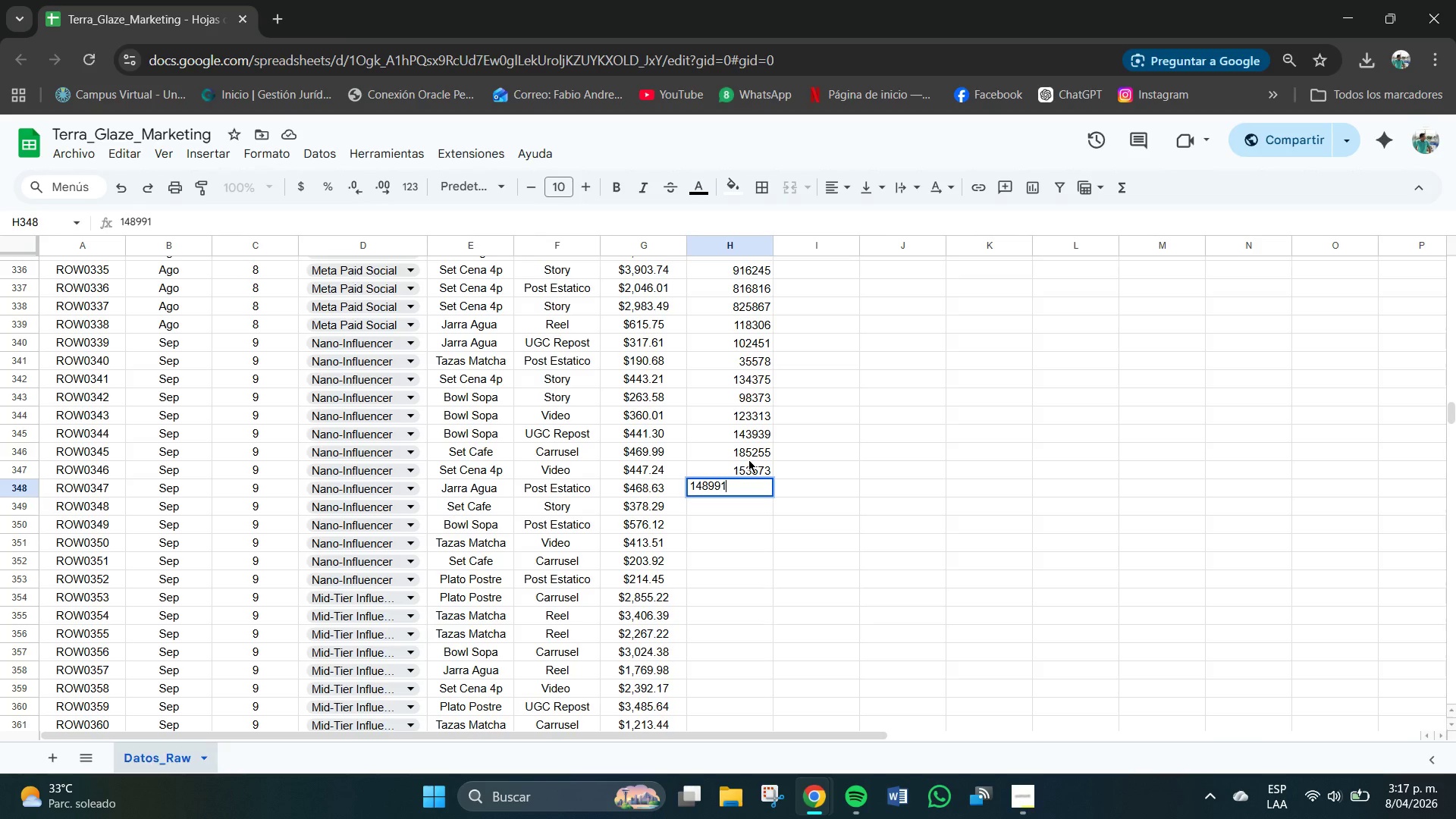 
key(NumpadEnter)
 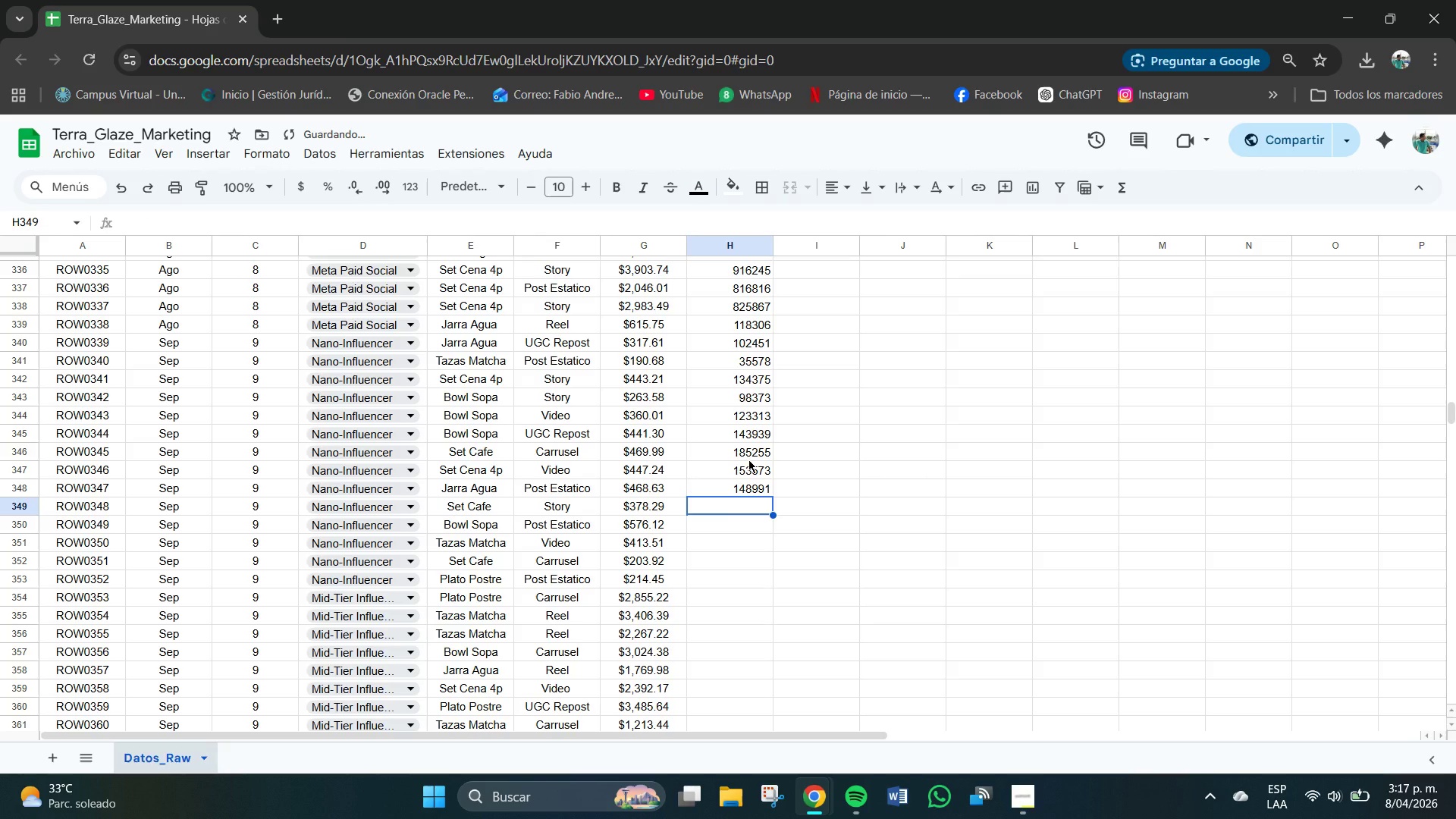 
key(Numpad1)
 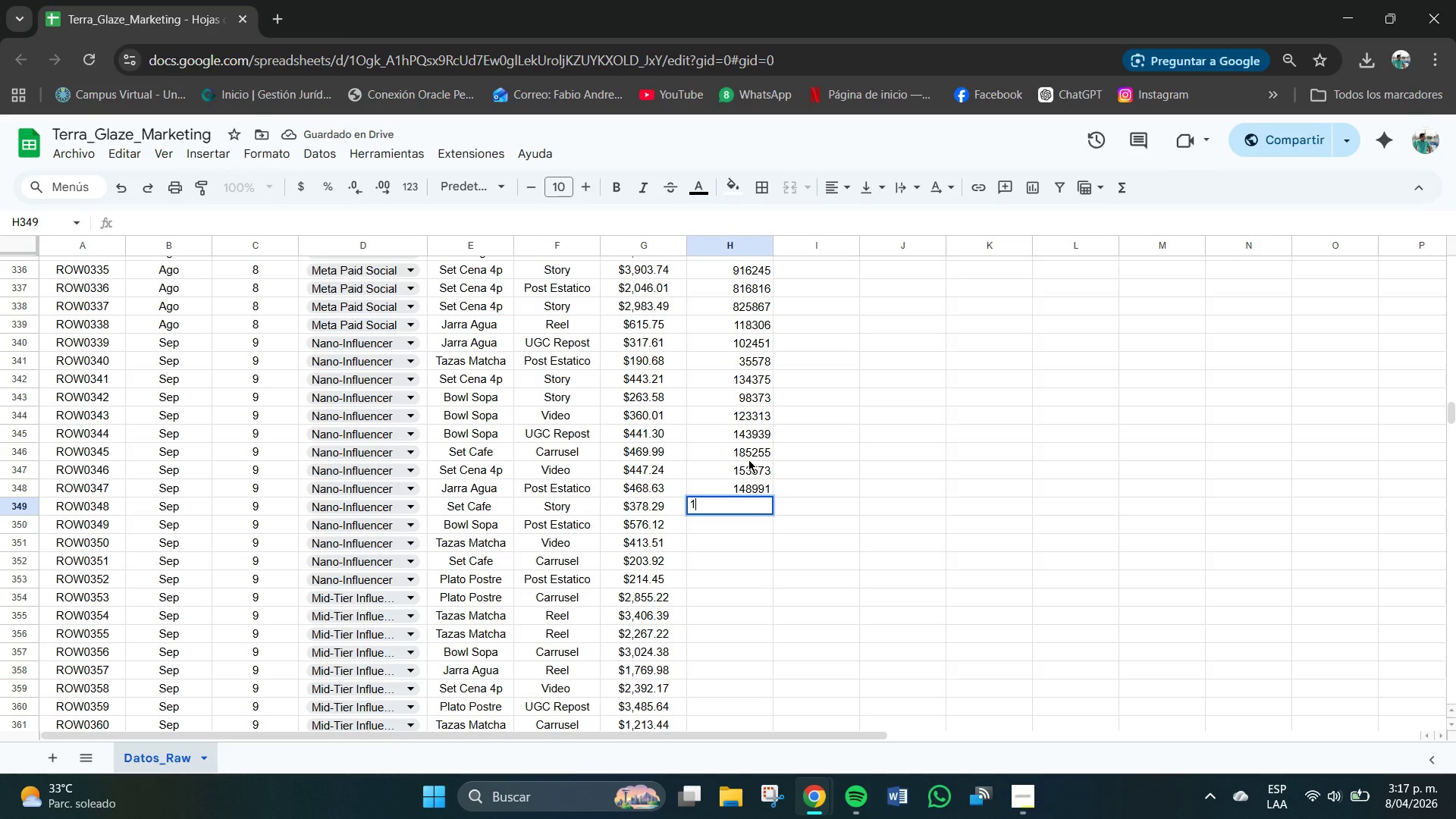 
key(Numpad4)
 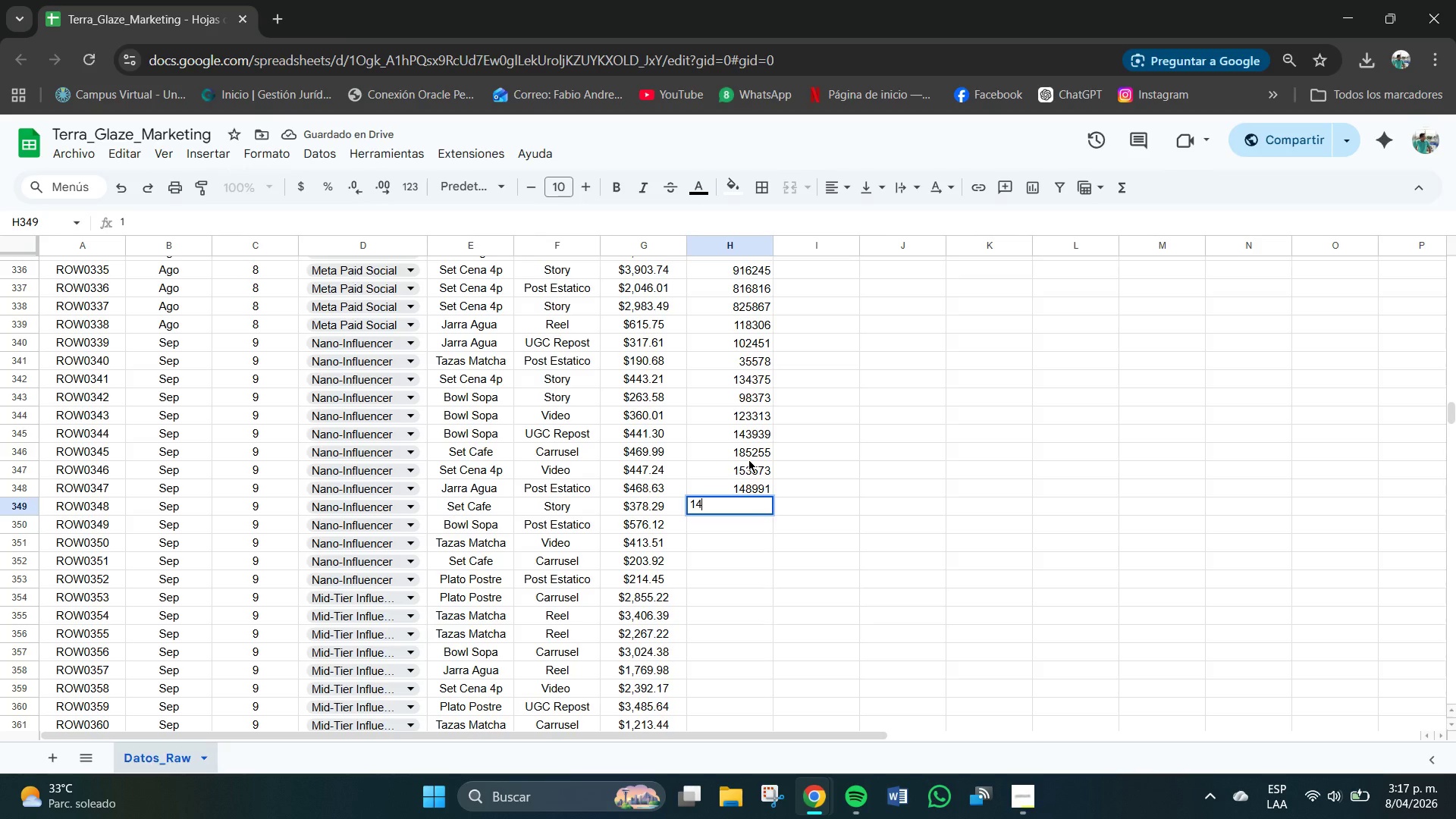 
key(Numpad4)
 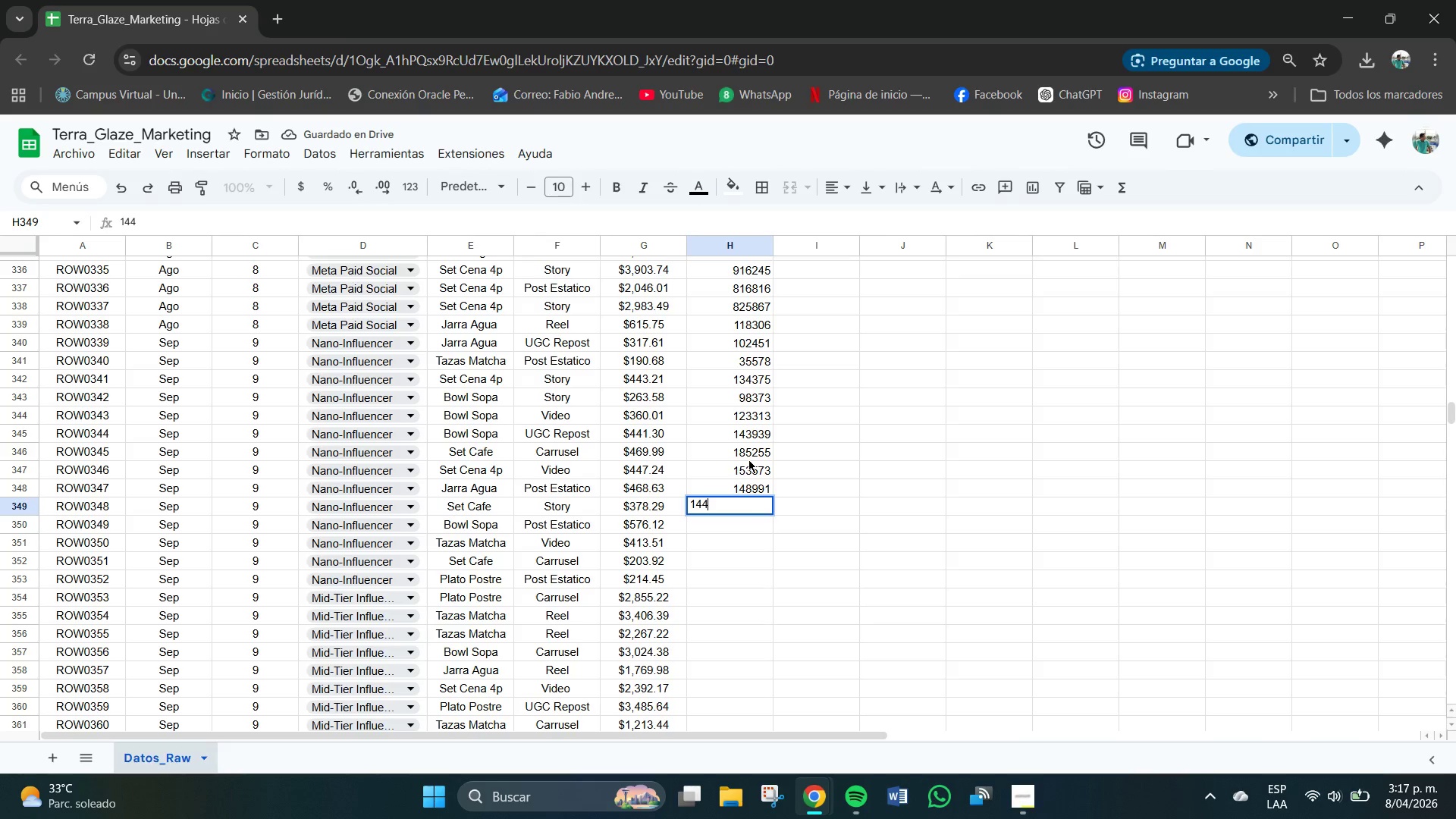 
key(Numpad8)
 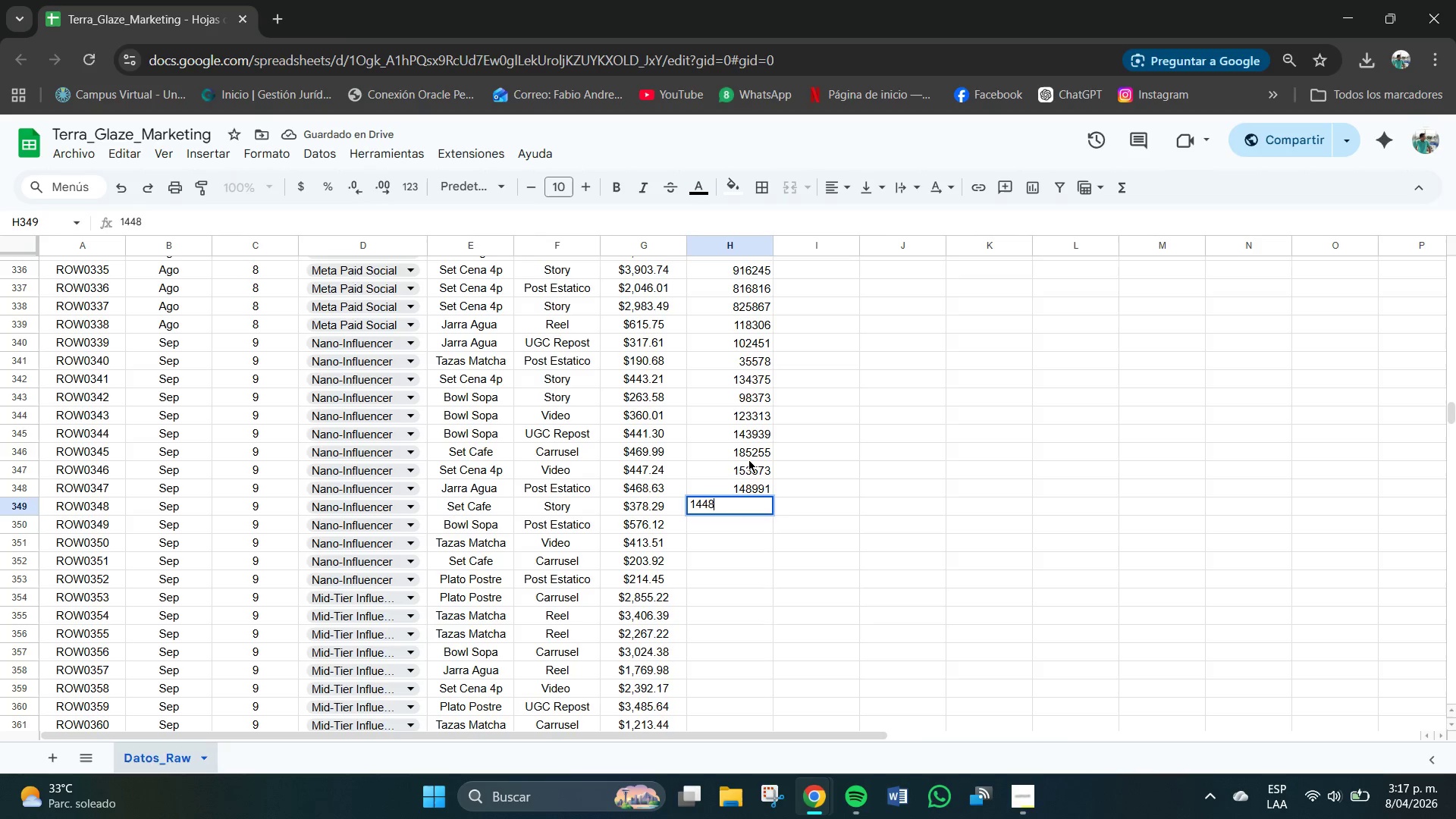 
key(Numpad4)
 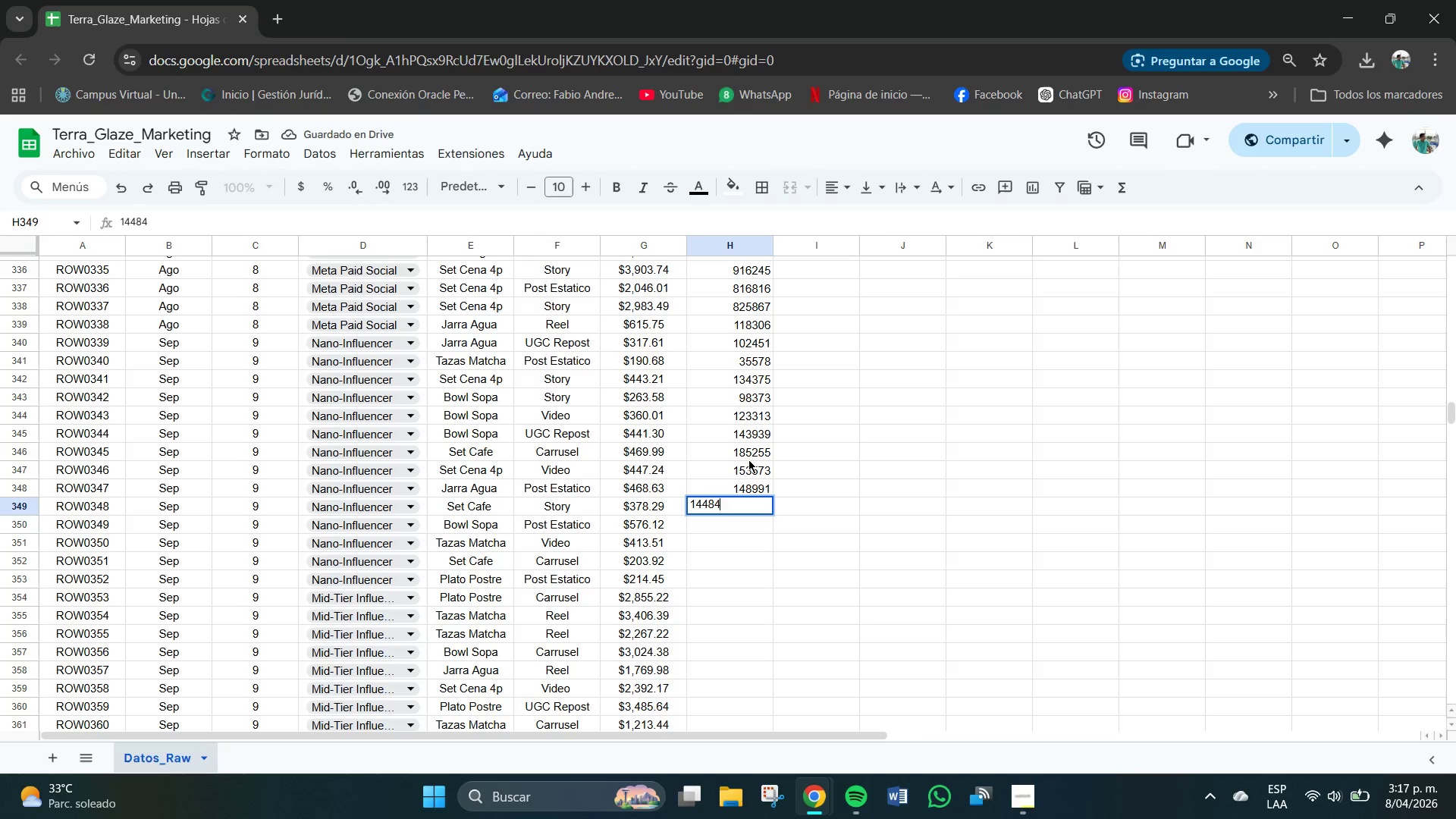 
key(Numpad7)
 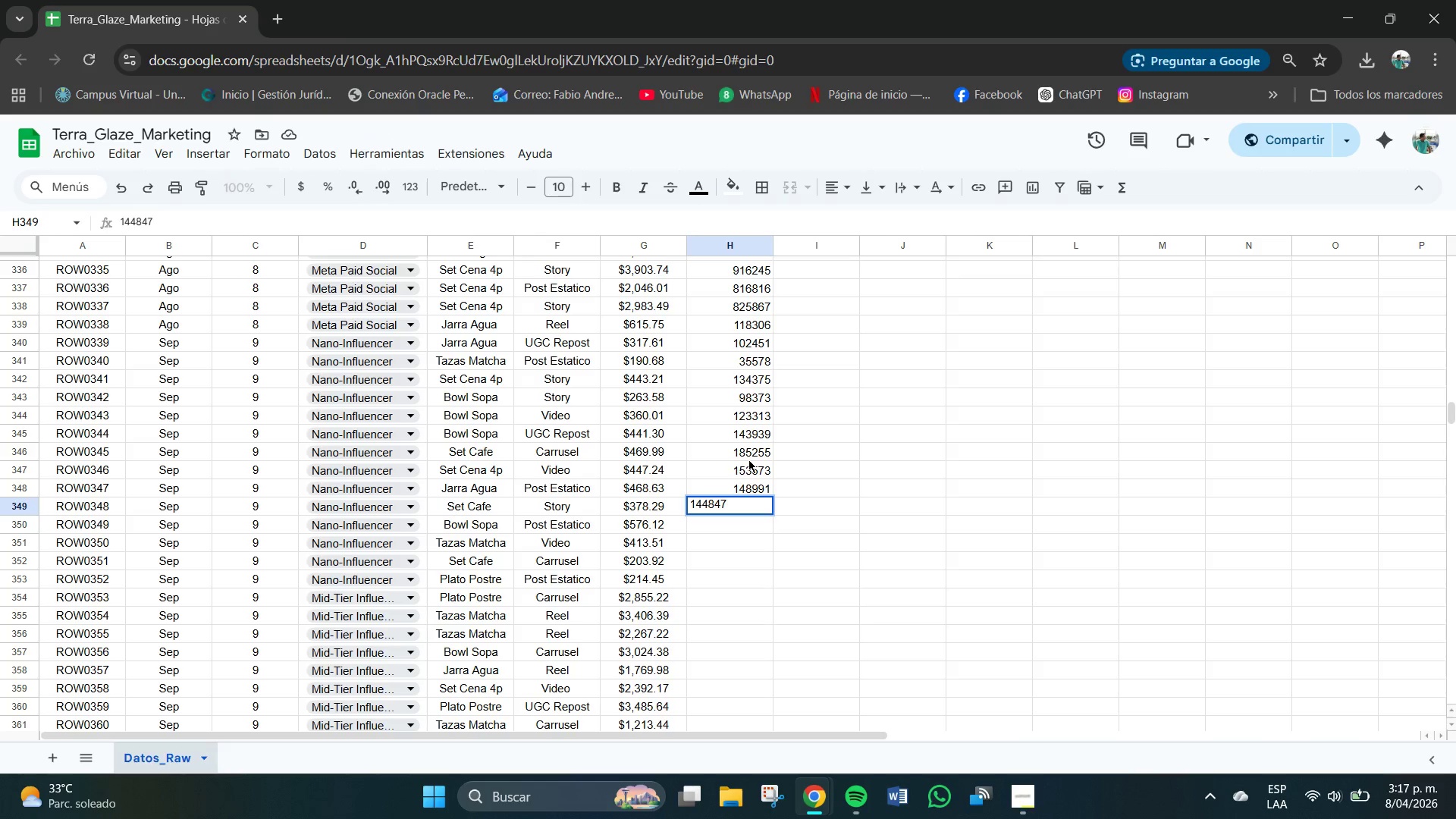 
key(NumpadEnter)
 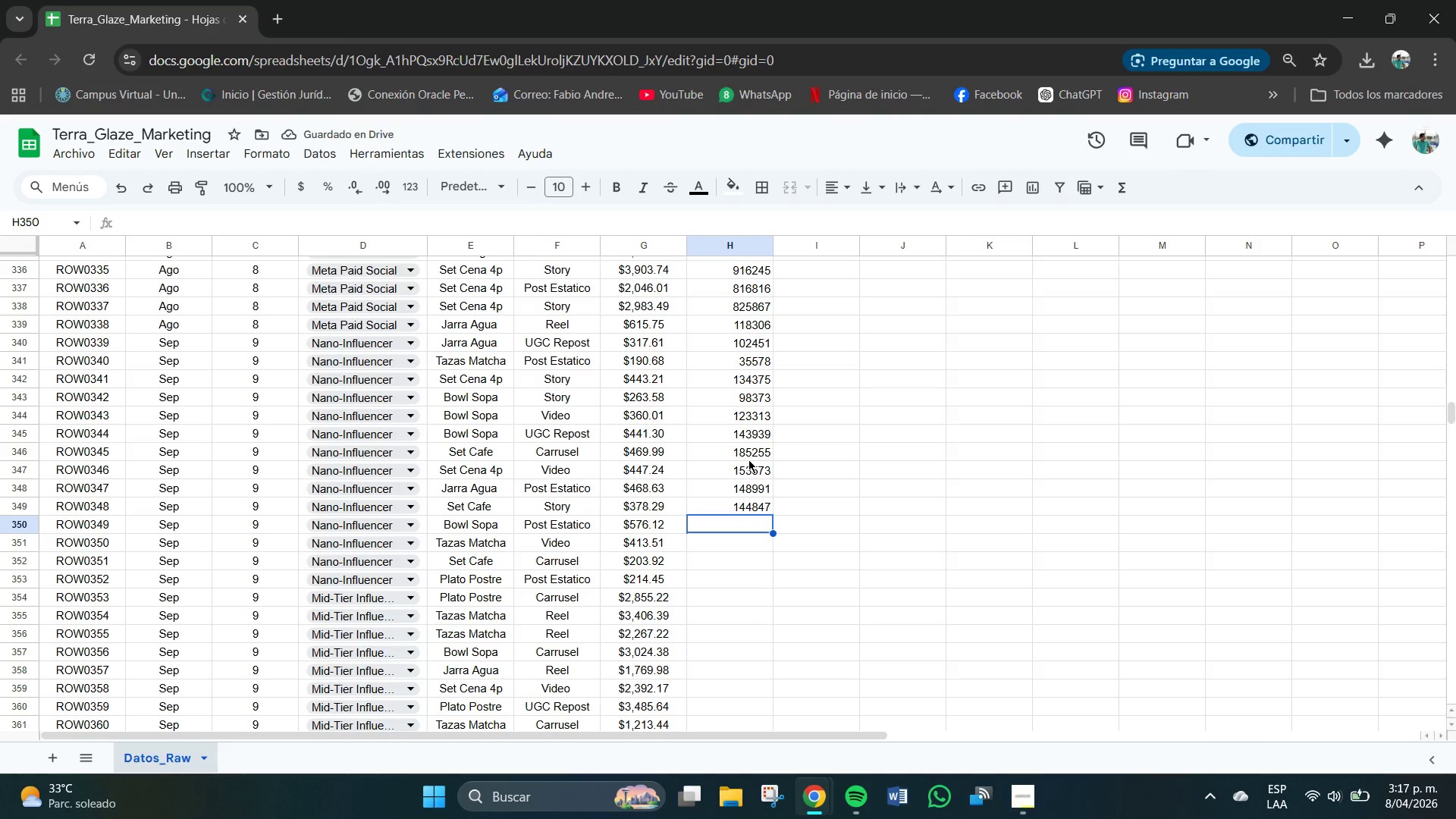 
key(Numpad2)
 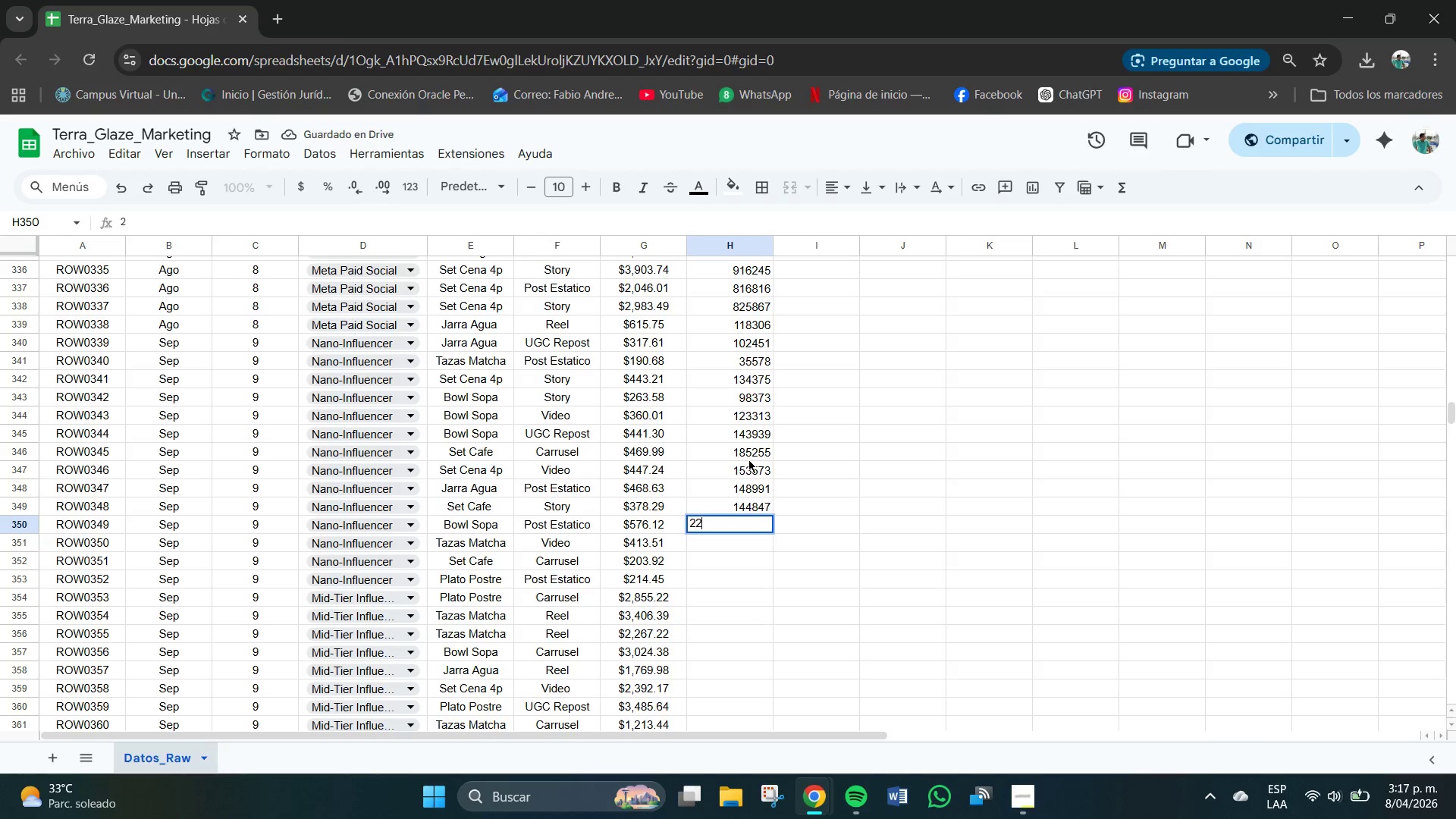 
key(Numpad2)
 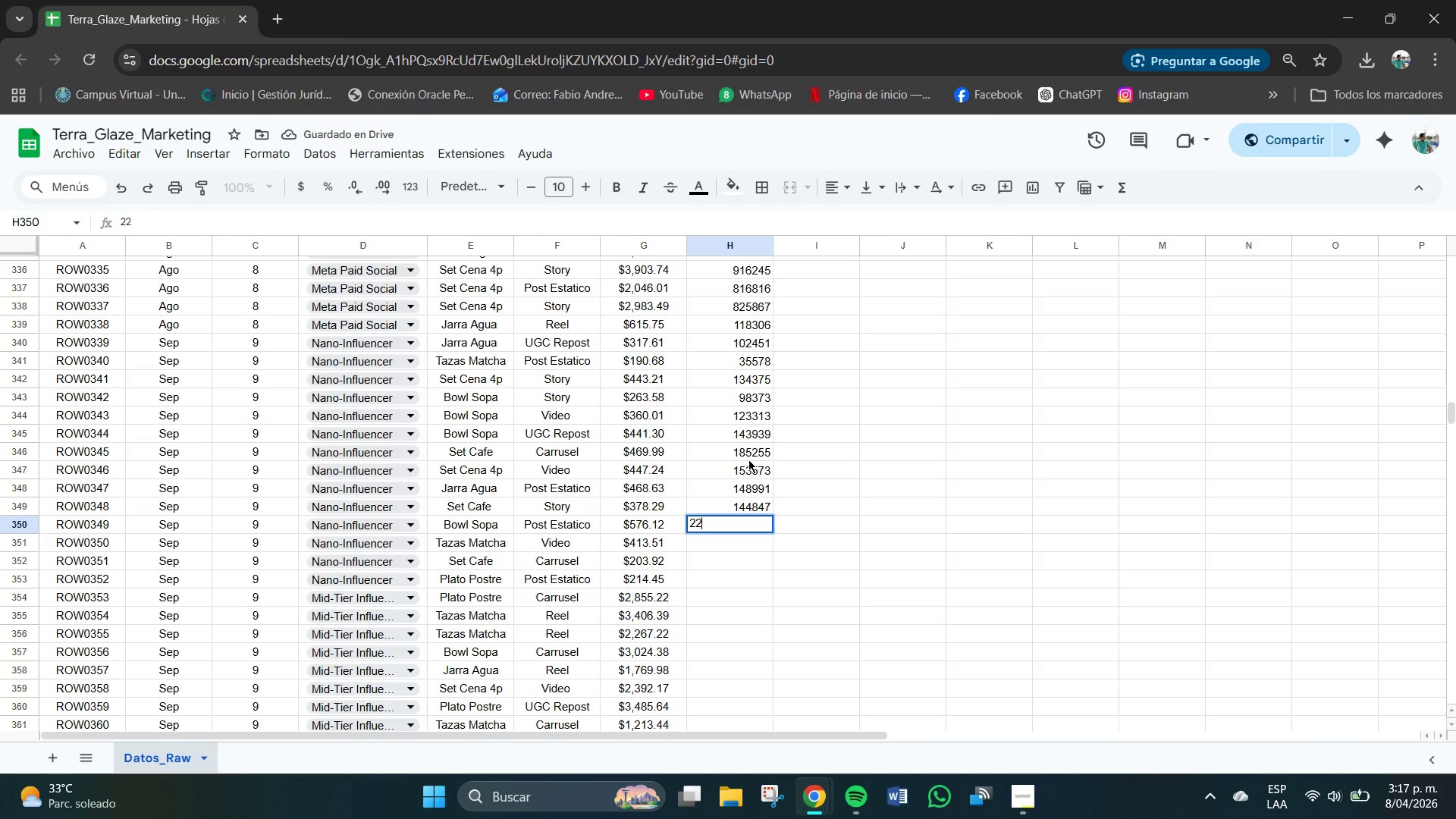 
key(Numpad8)
 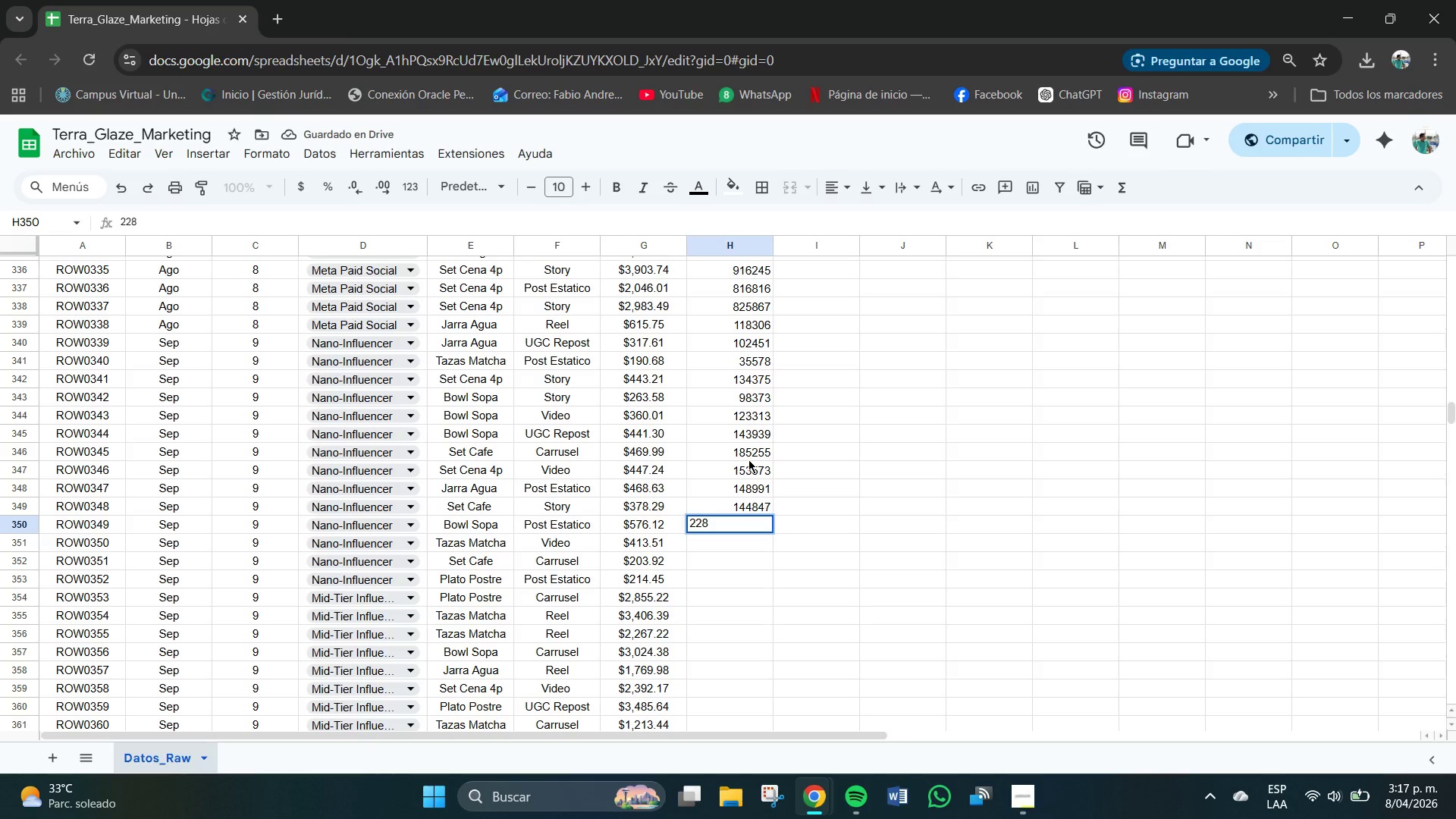 
key(Numpad0)
 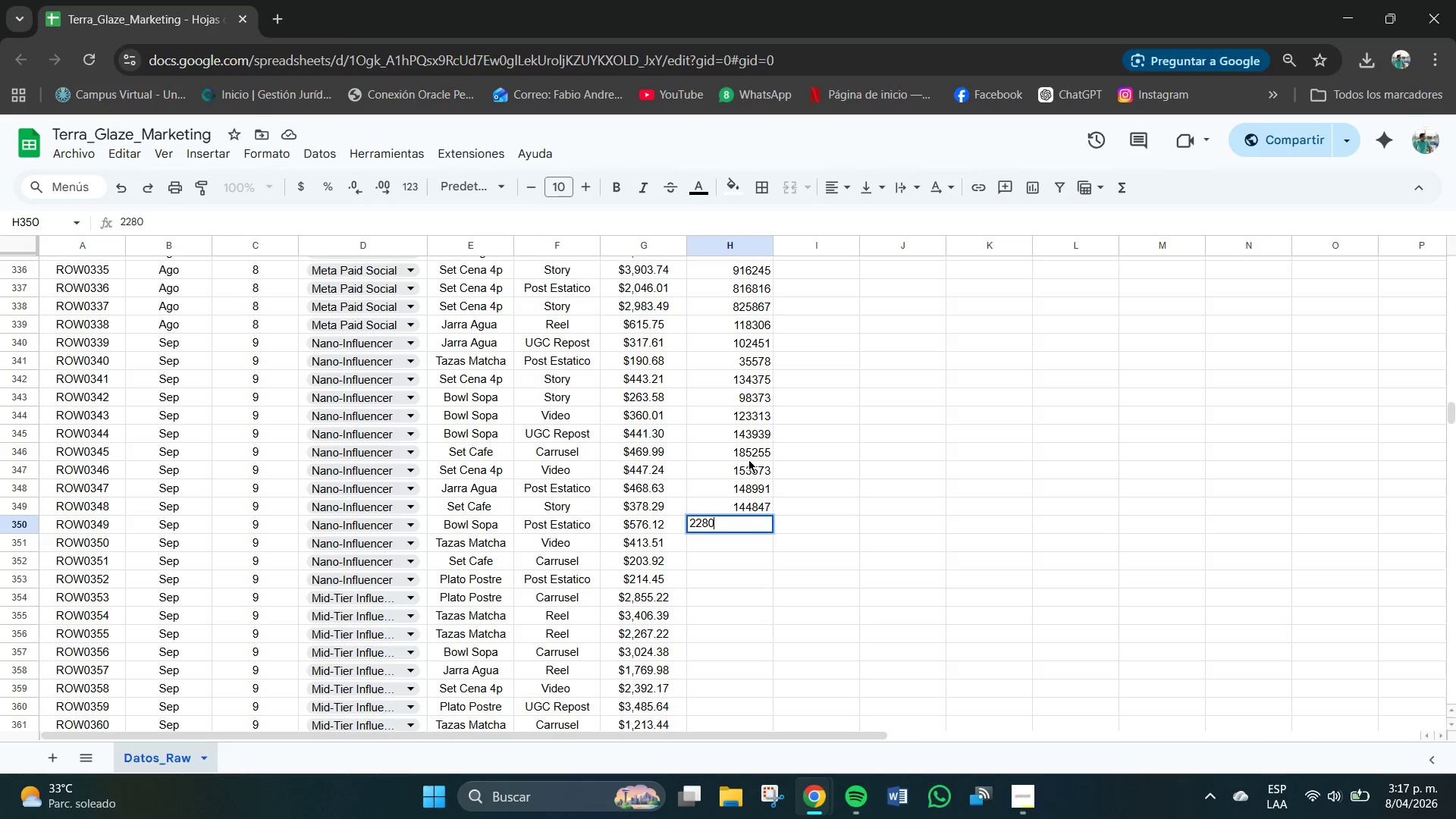 
key(Numpad8)
 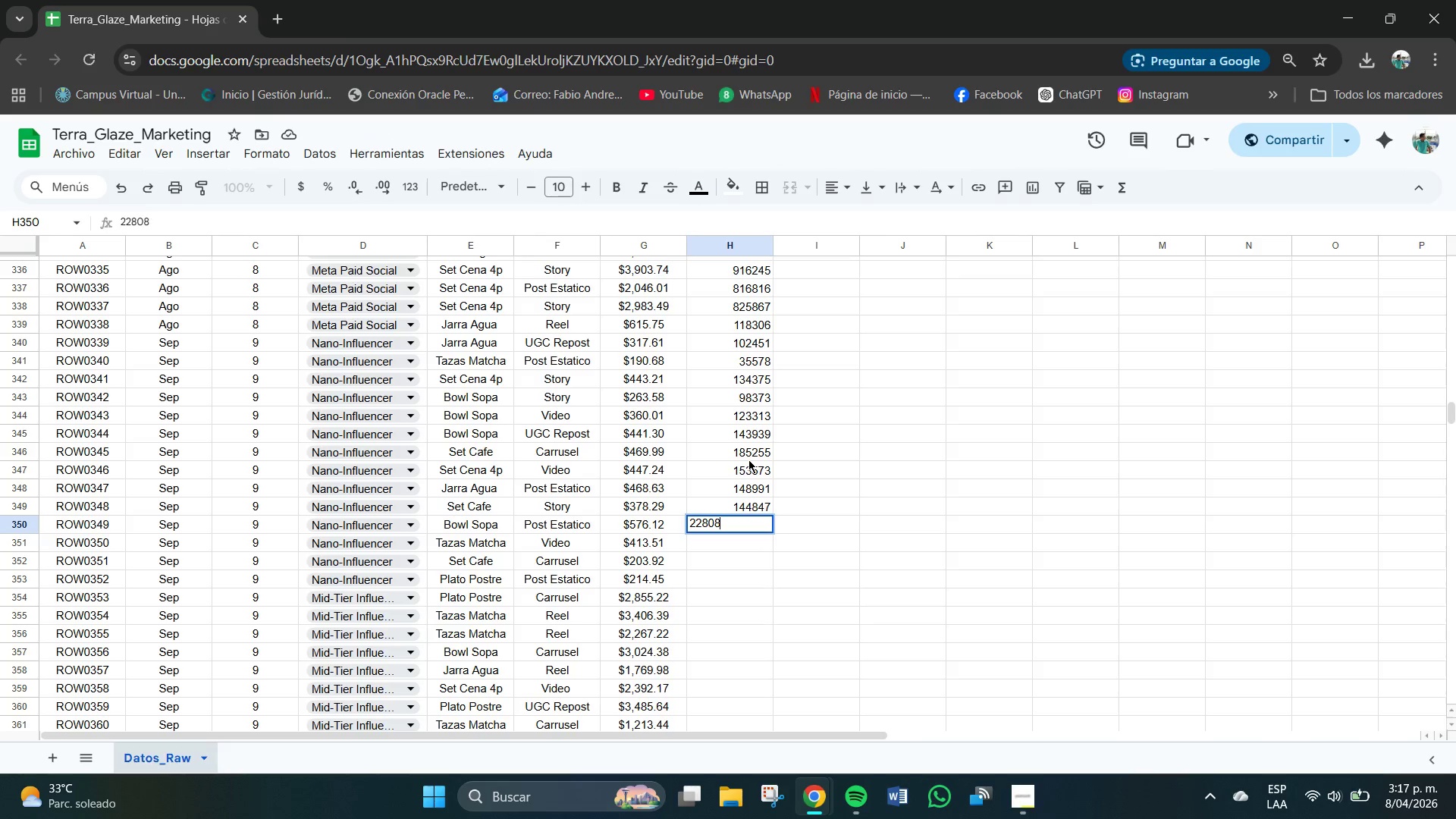 
key(Numpad6)
 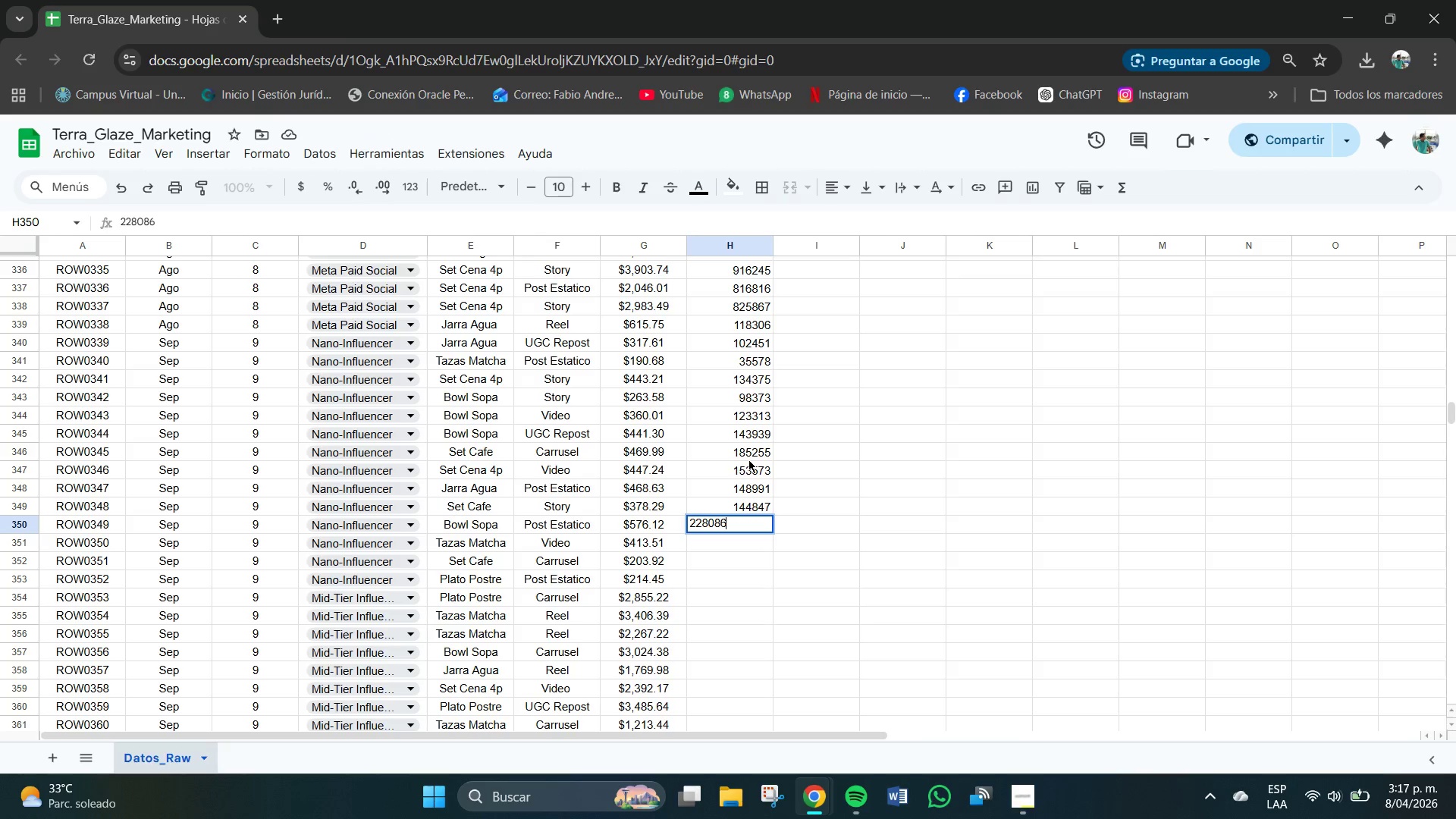 
key(NumpadEnter)
 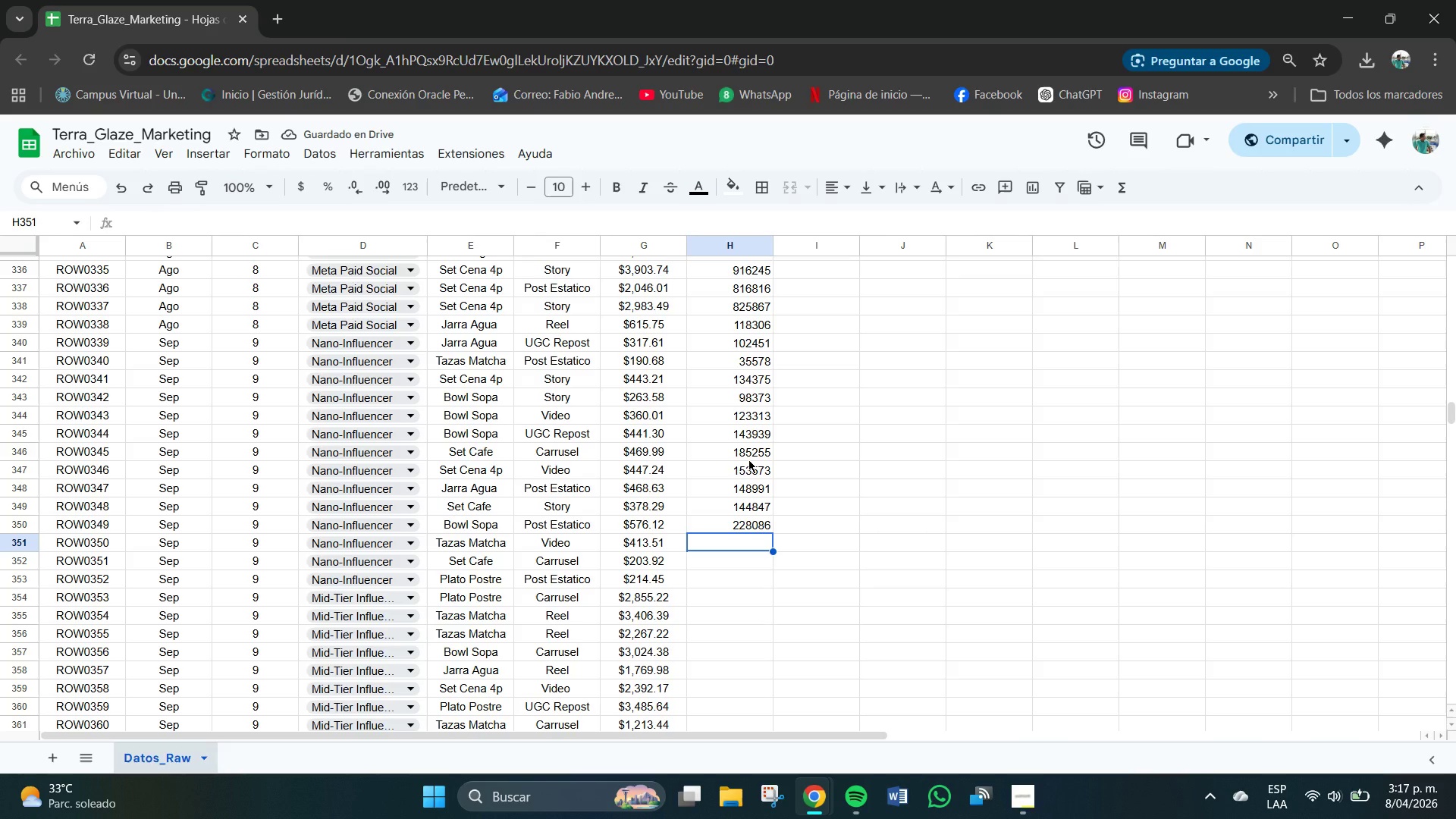 
key(Numpad1)
 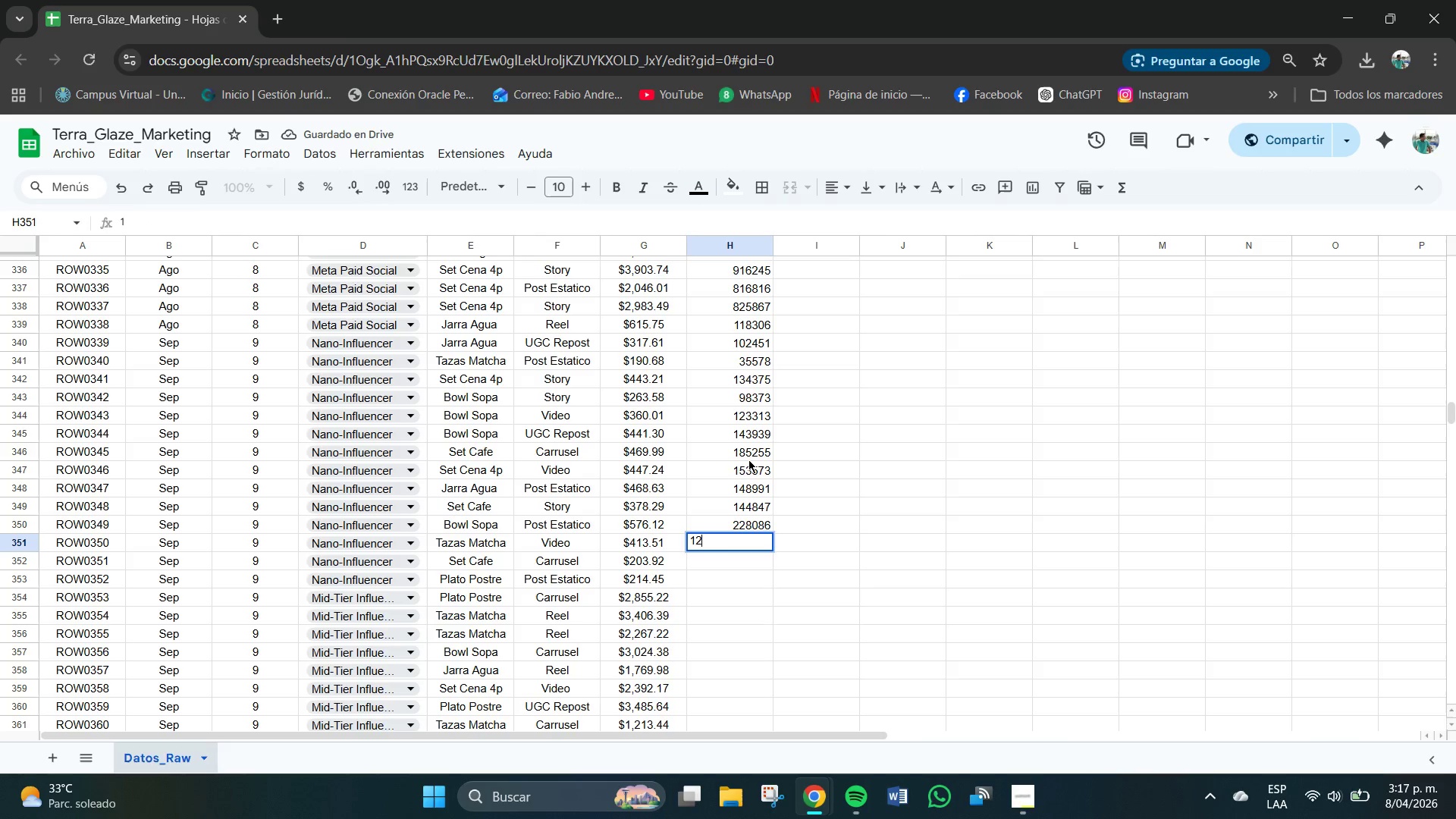 
key(Numpad2)
 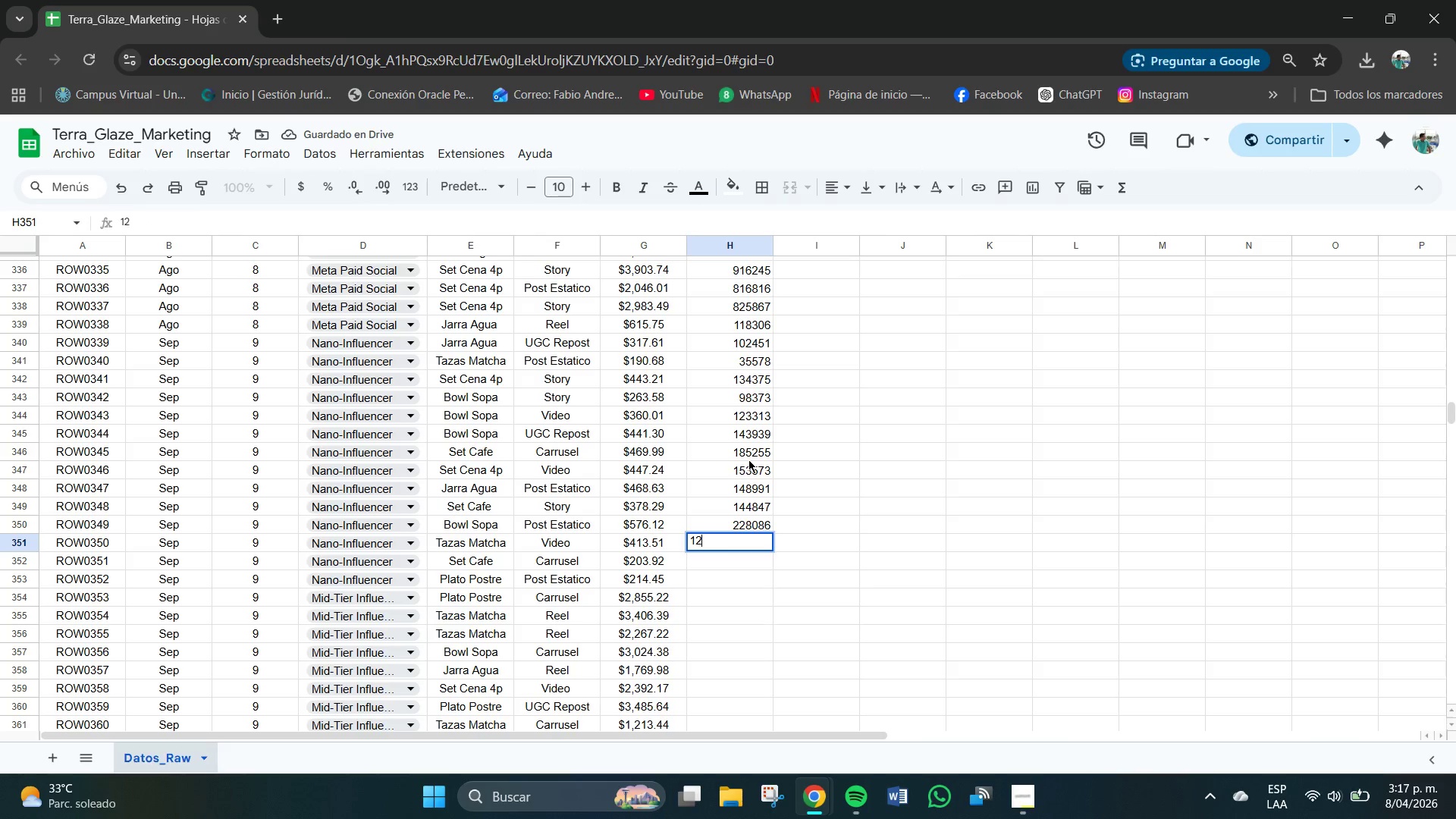 
key(Numpad0)
 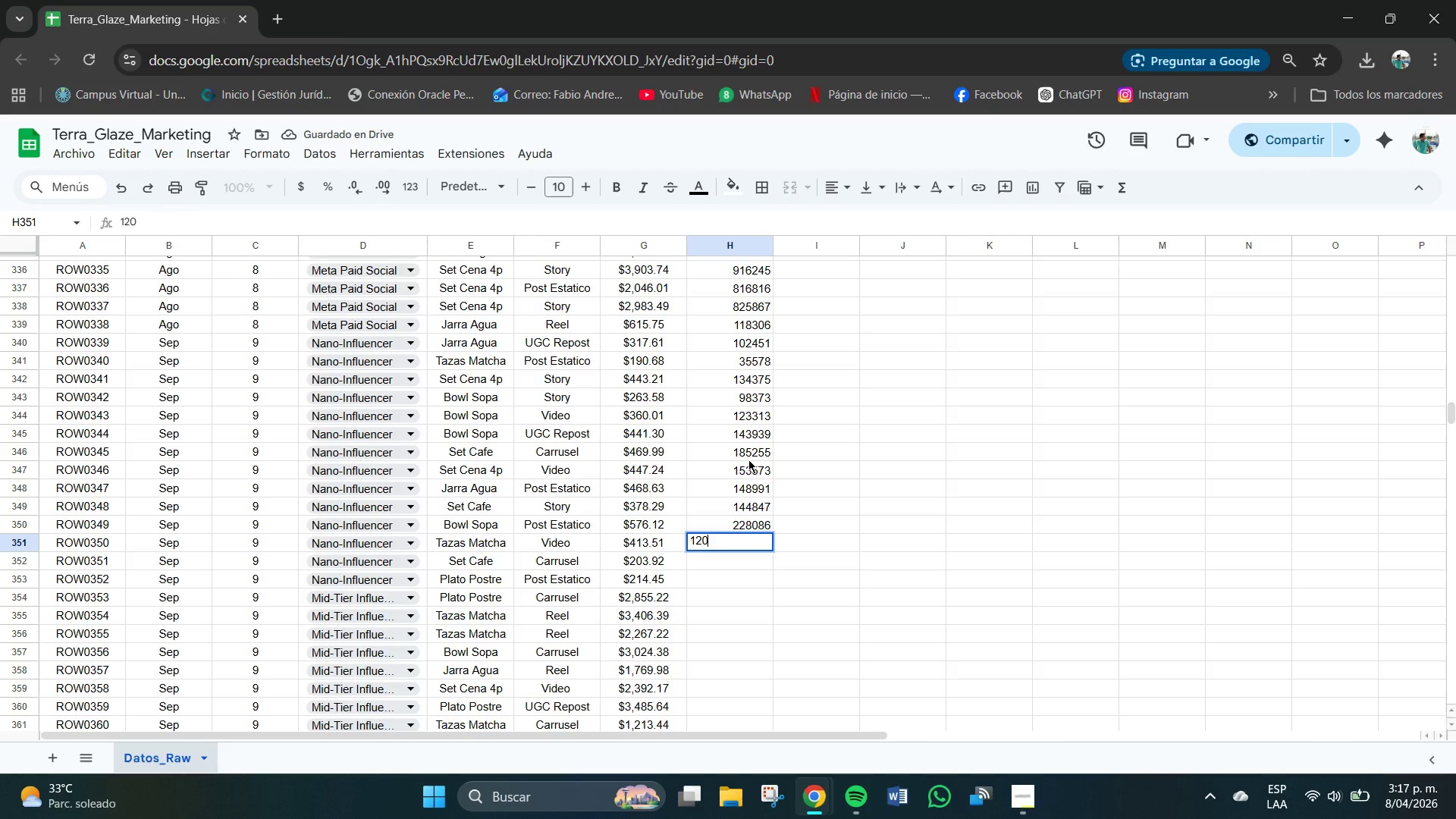 
key(Numpad4)
 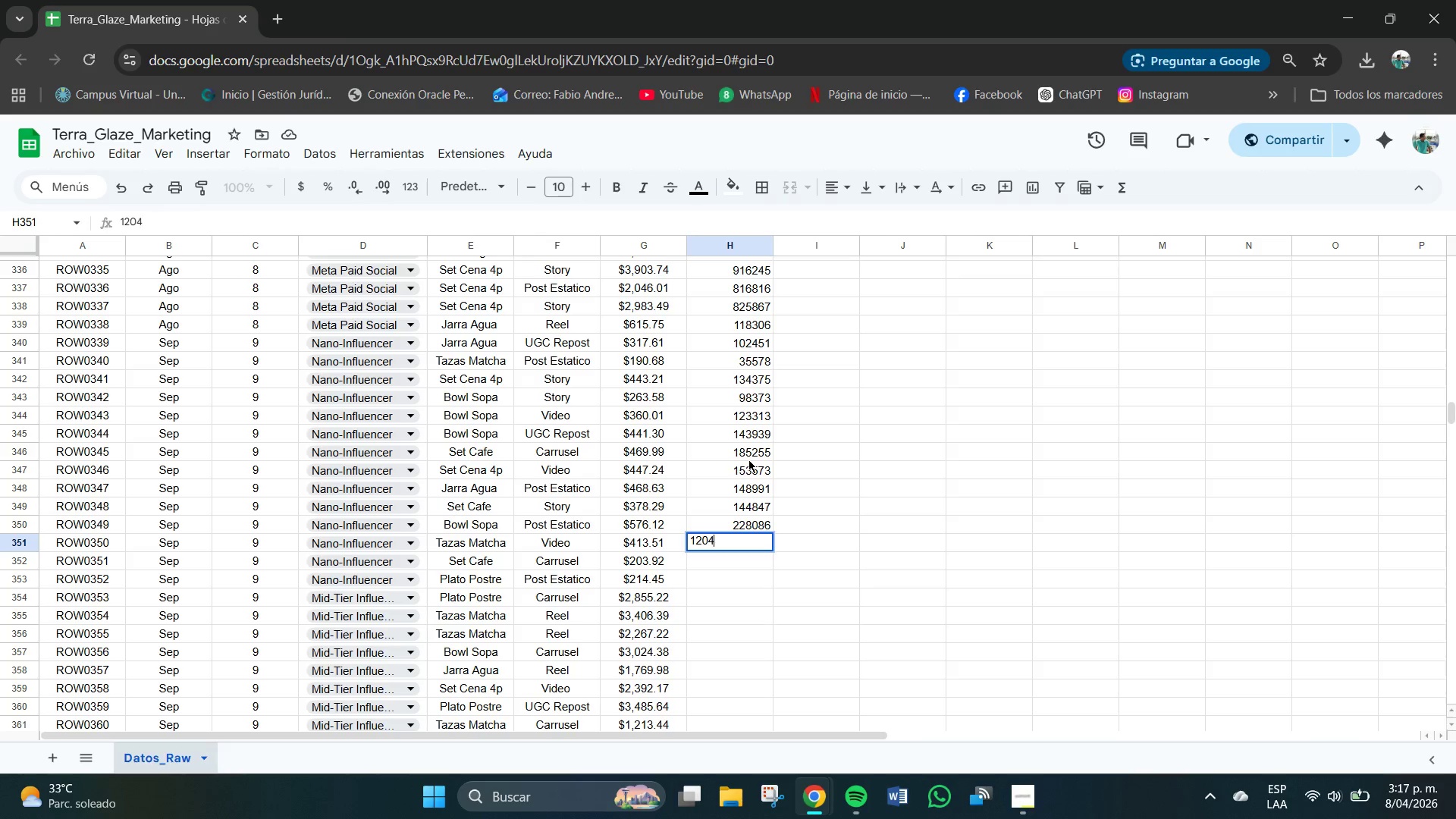 
key(Numpad5)
 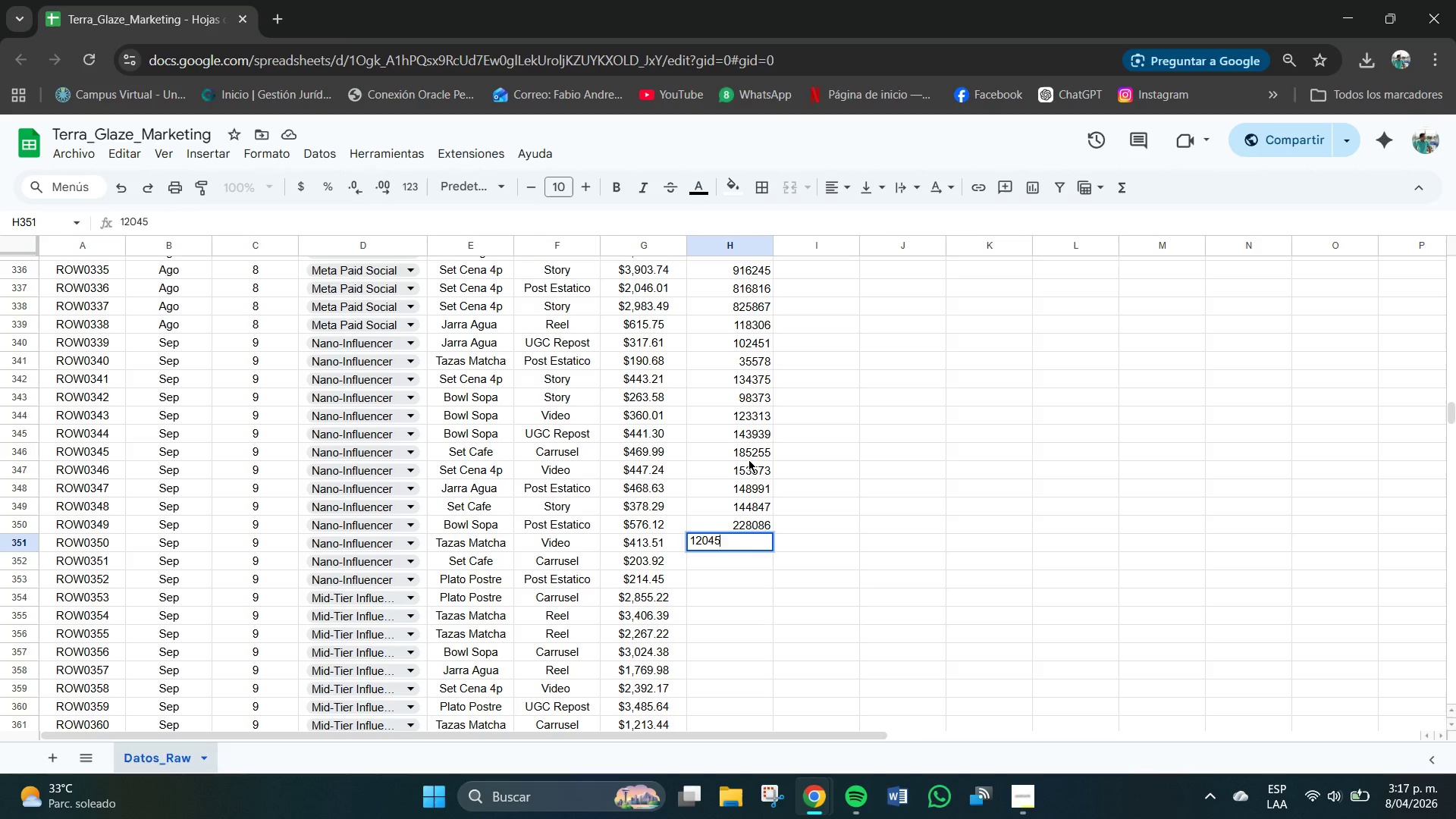 
key(Numpad6)
 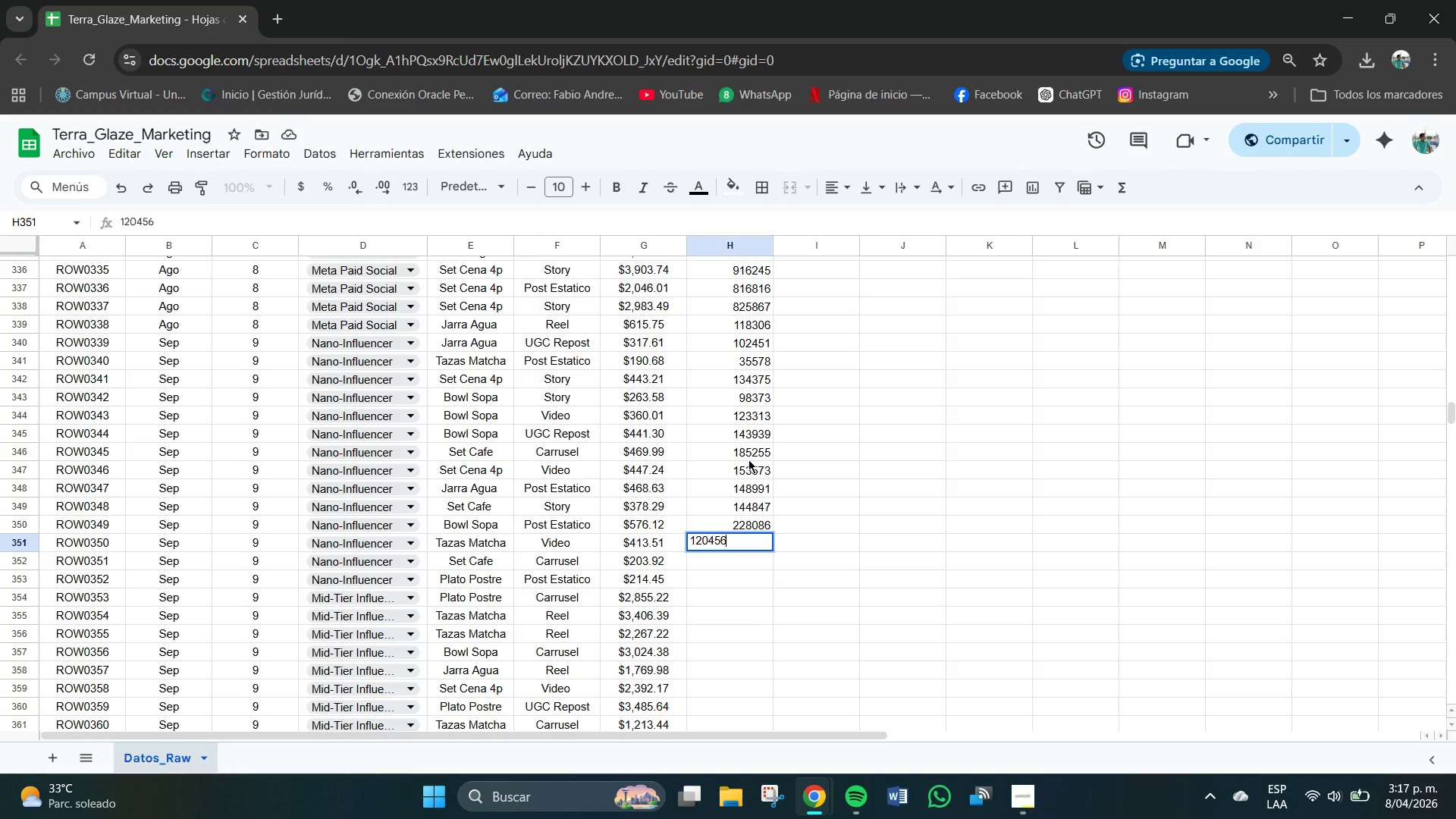 
key(NumpadEnter)
 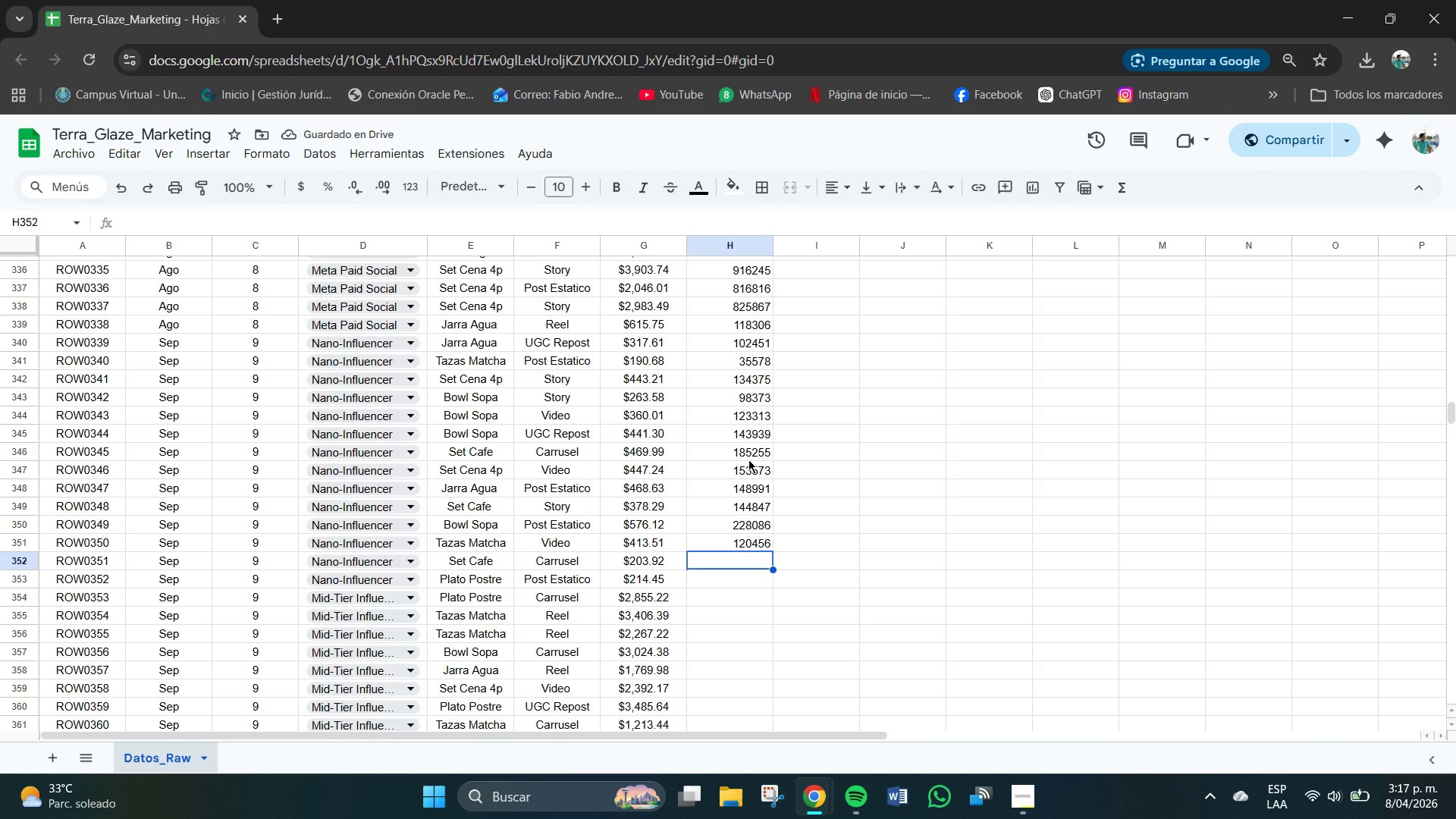 
wait(5.11)
 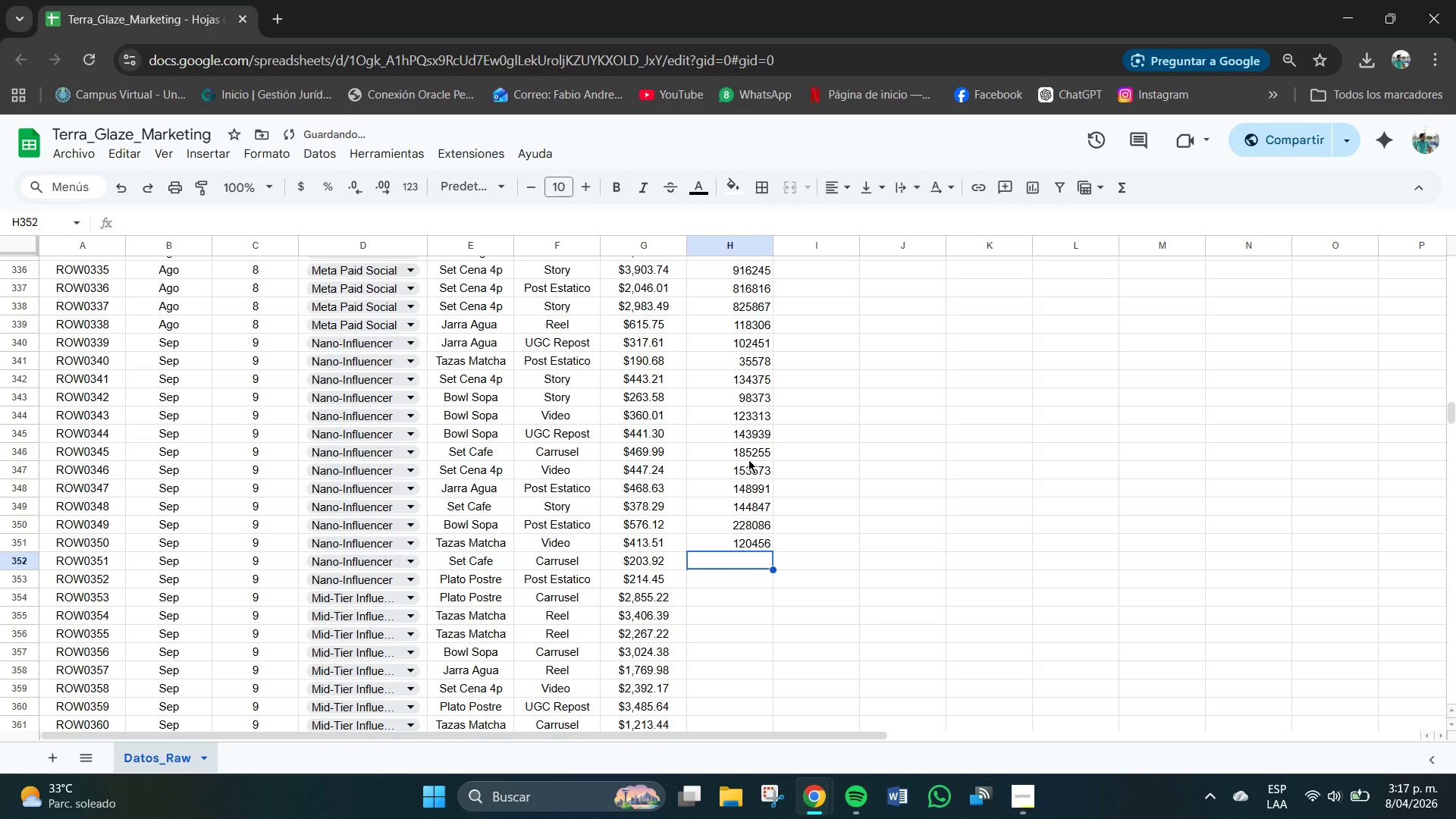 
key(Numpad7)
 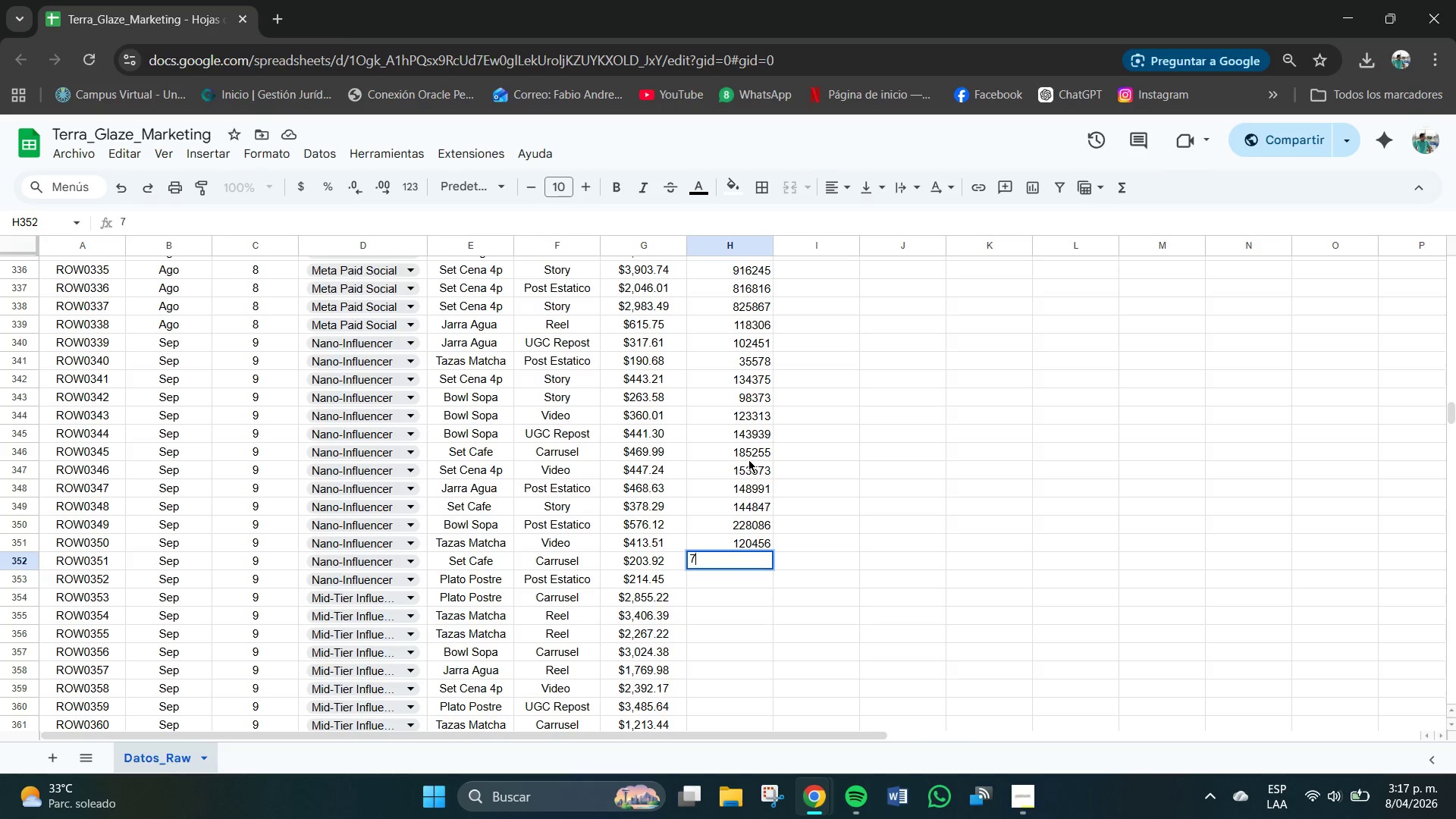 
key(Numpad0)
 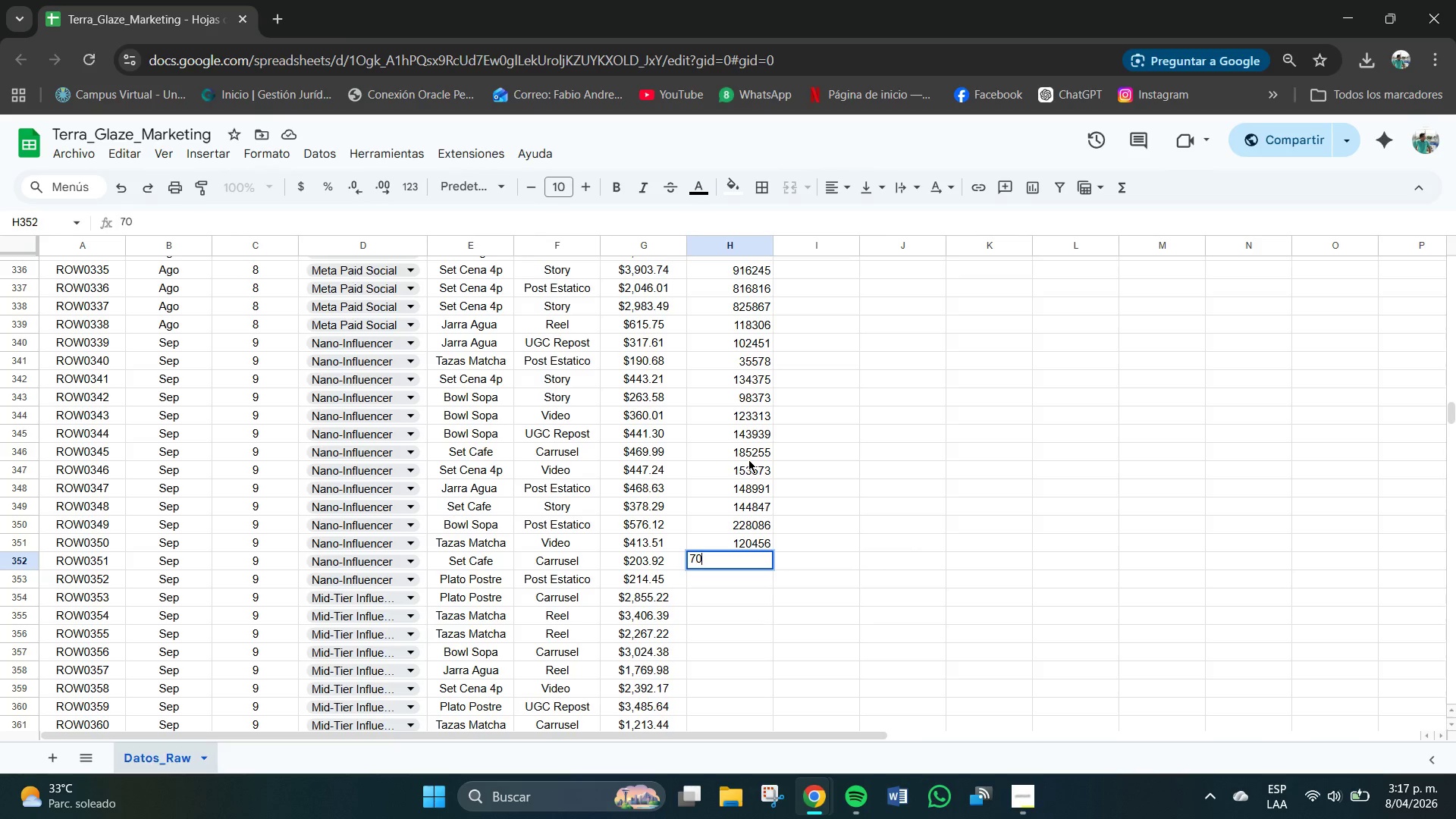 
key(Numpad0)
 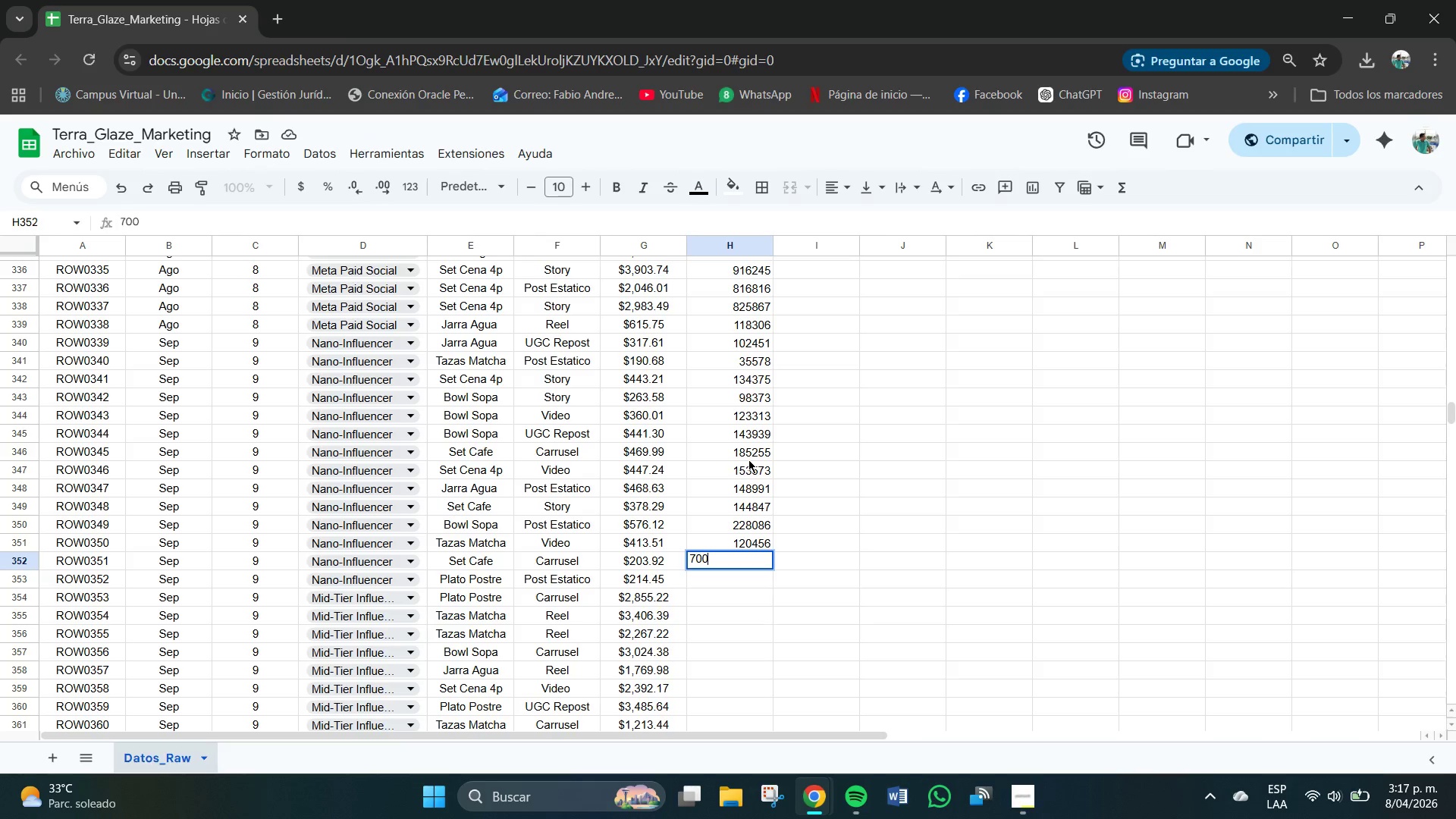 
key(Numpad1)
 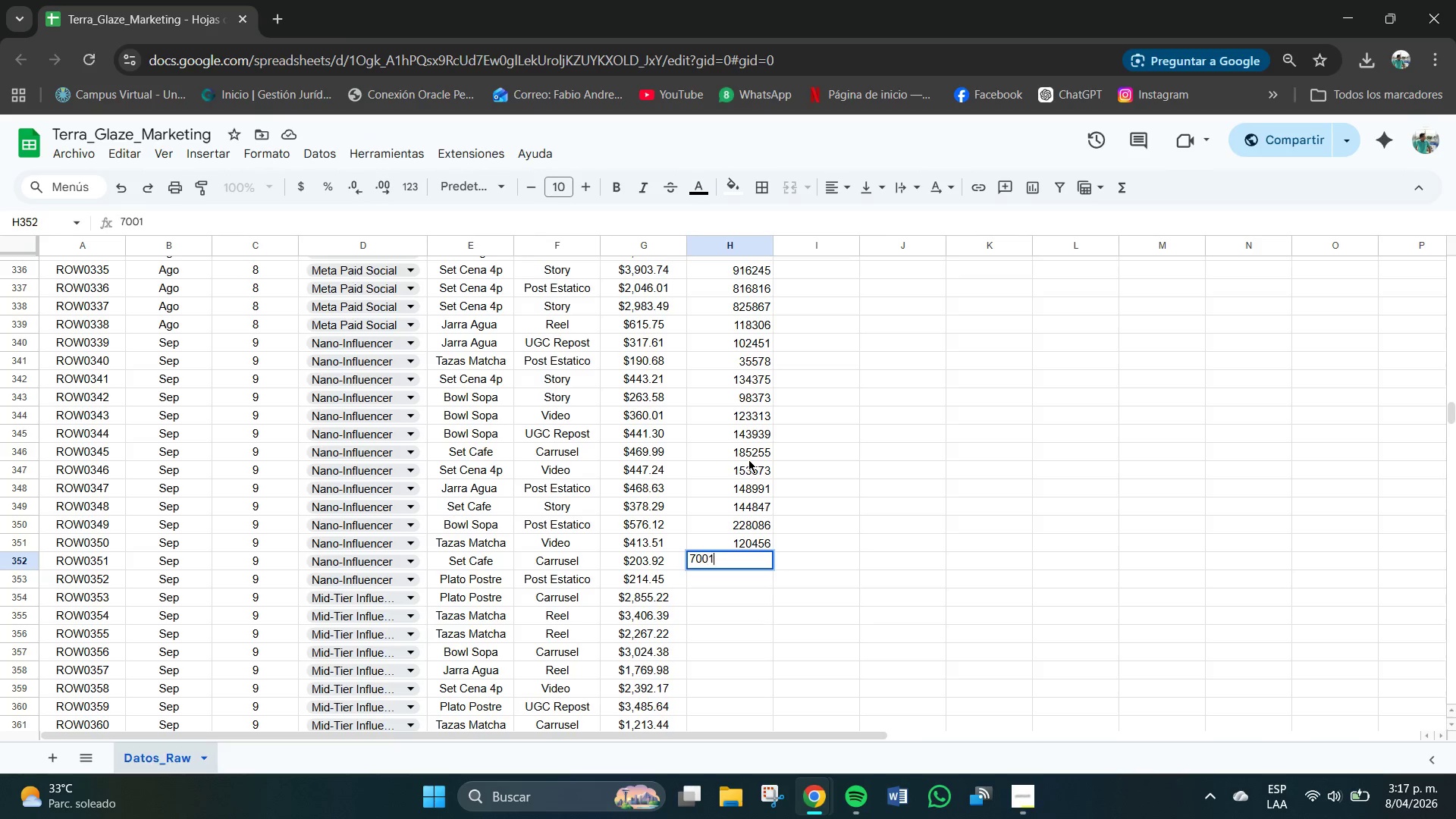 
key(Numpad9)
 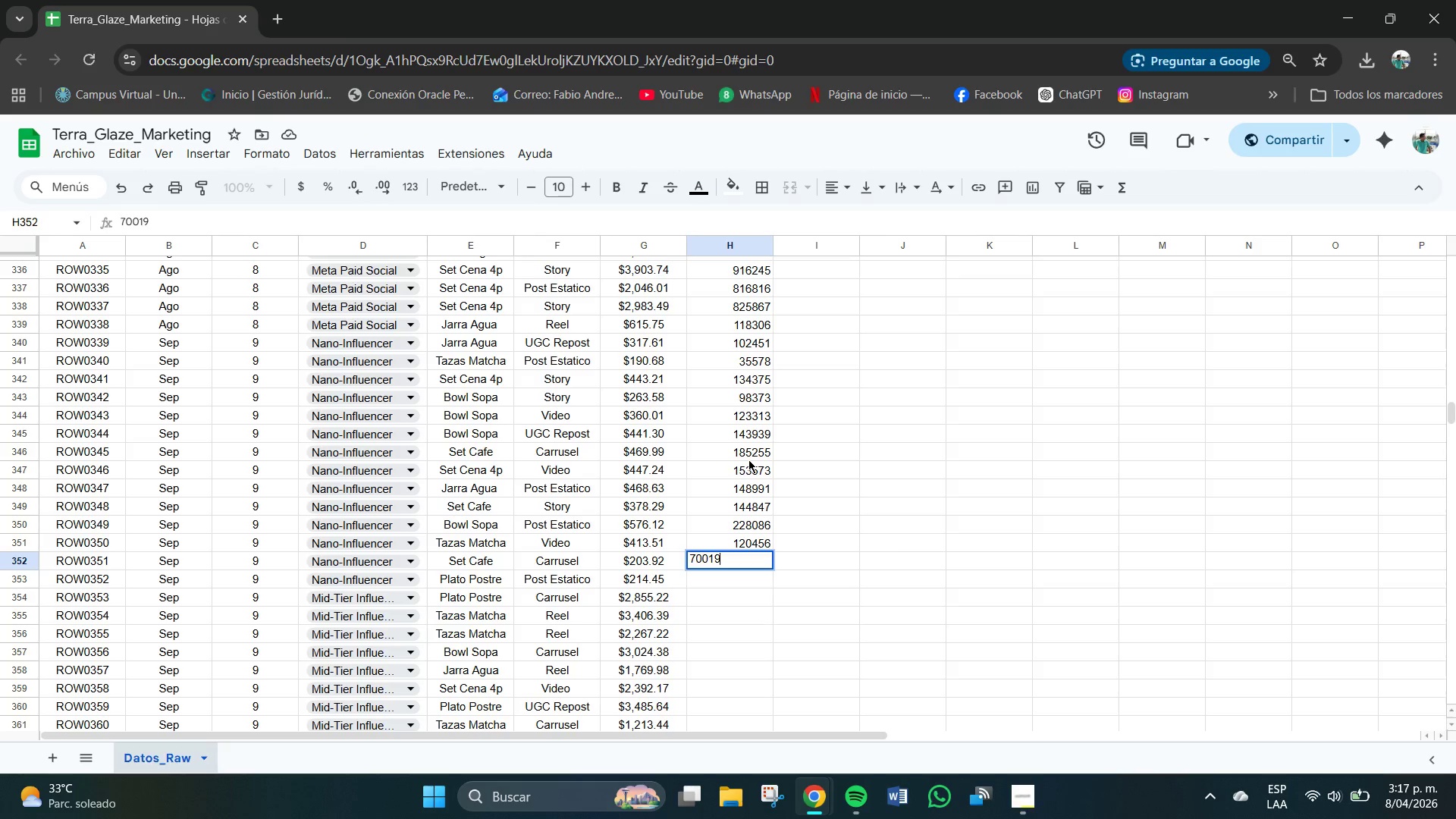 
key(NumpadEnter)
 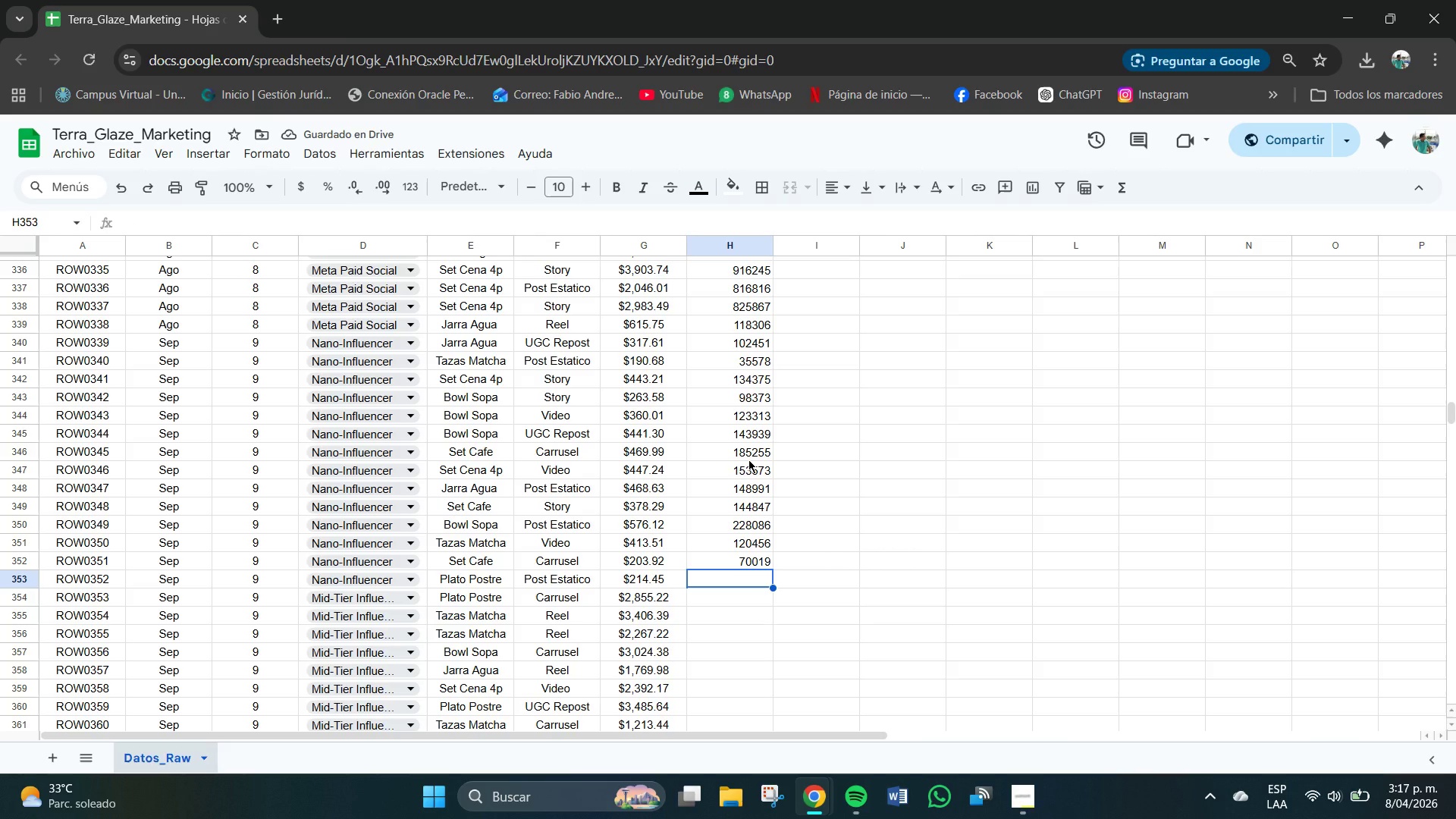 
key(Numpad8)
 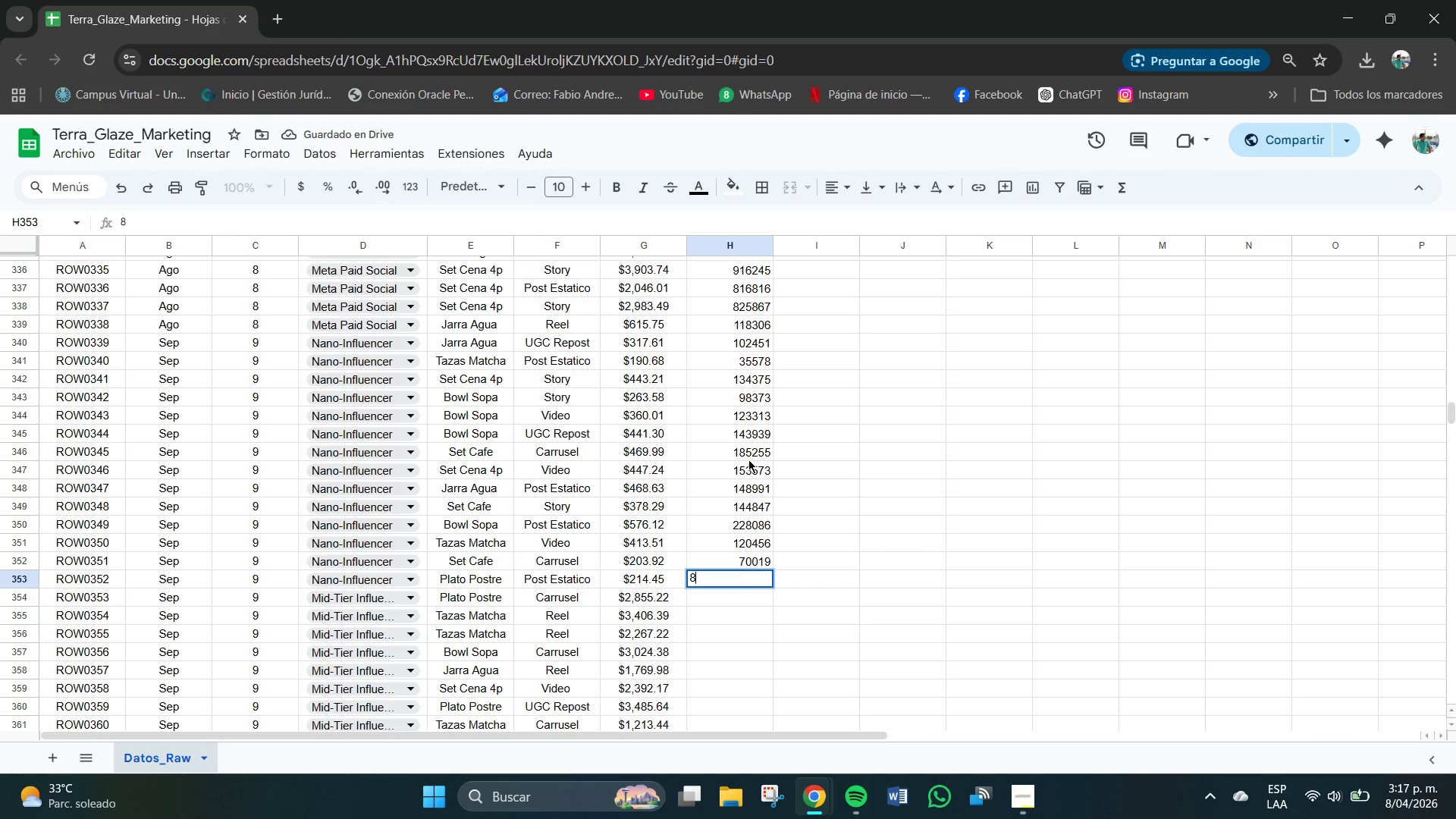 
key(Numpad2)
 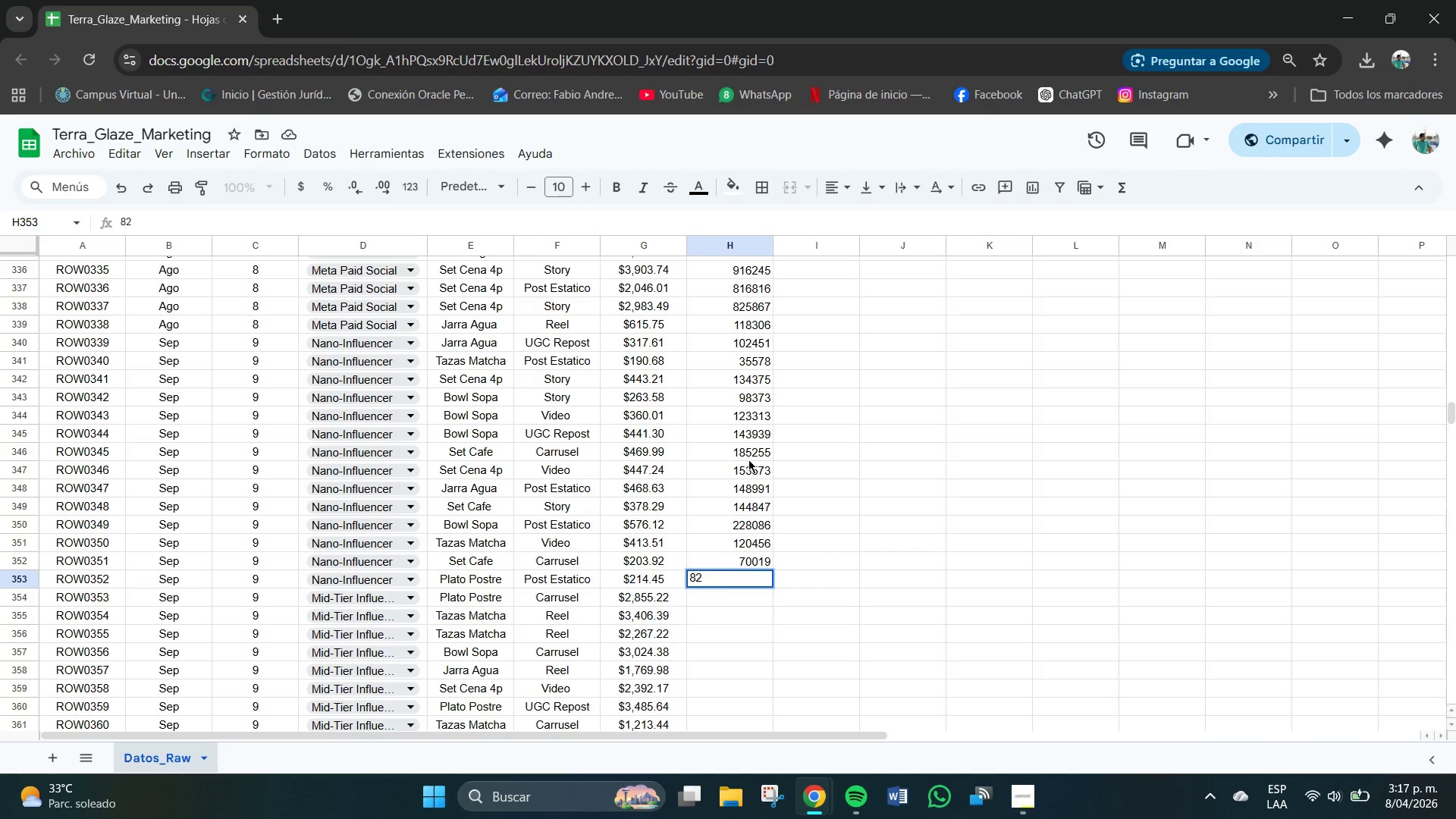 
key(Numpad9)
 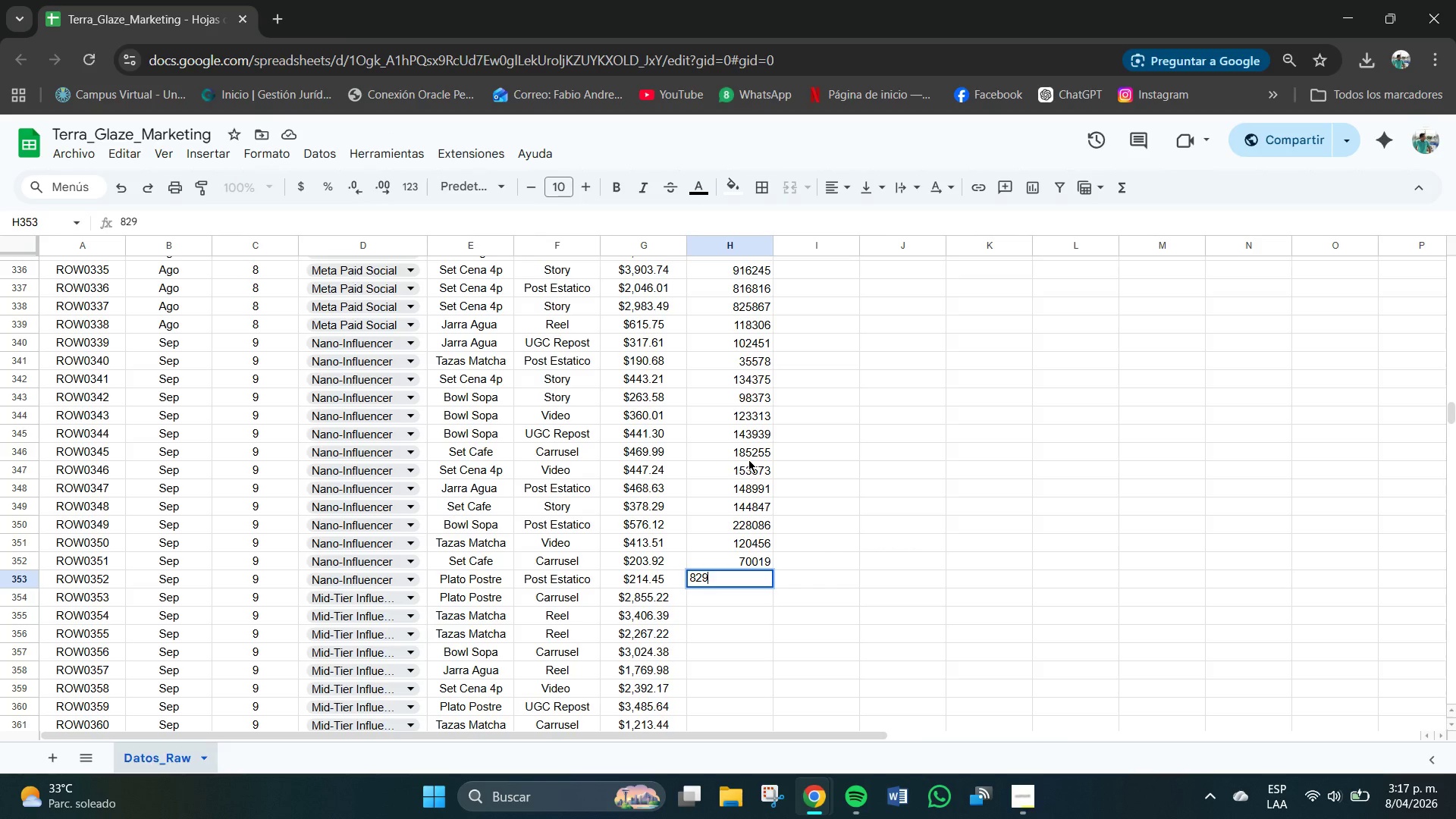 
key(Numpad8)
 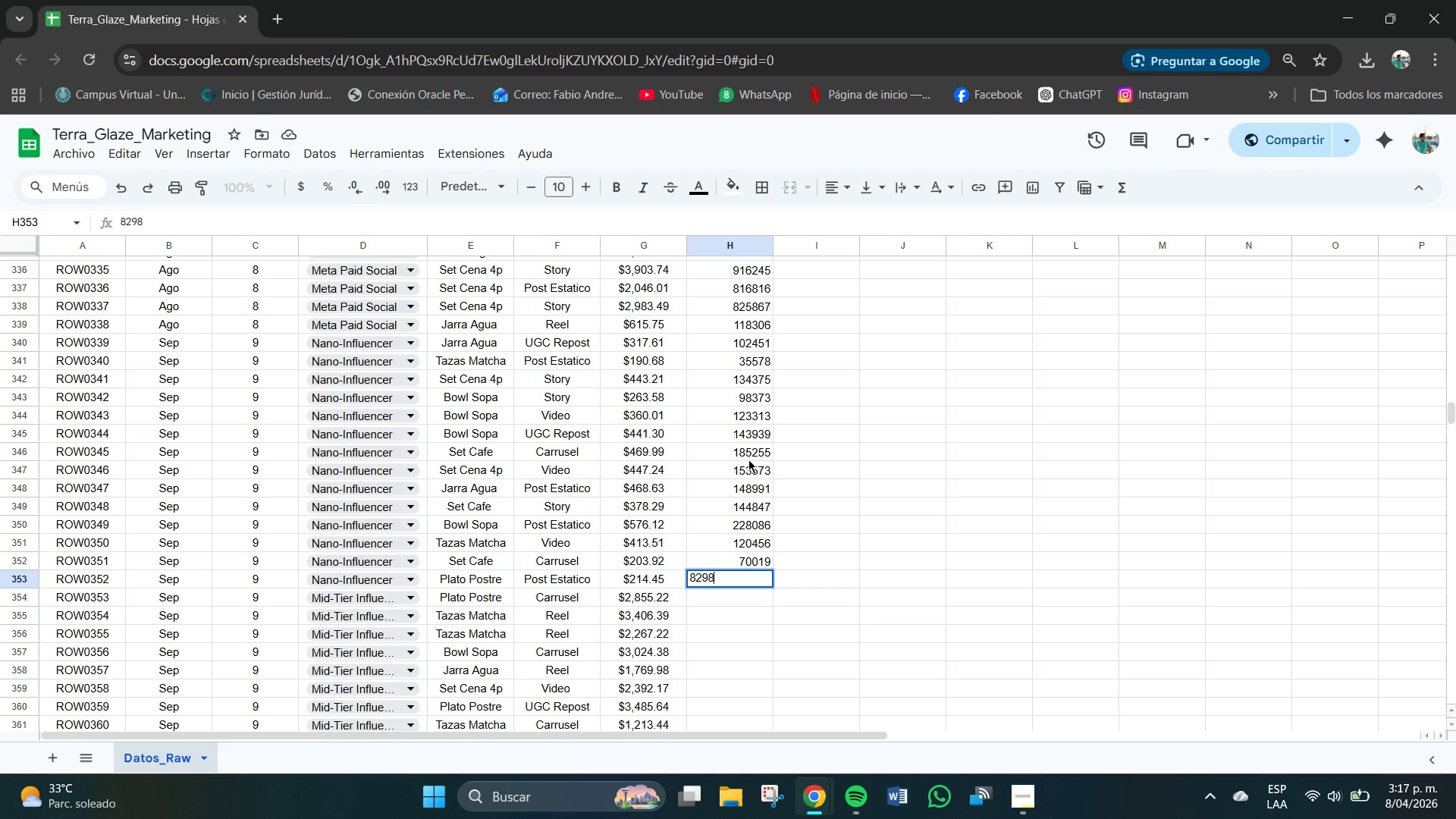 
key(Numpad6)
 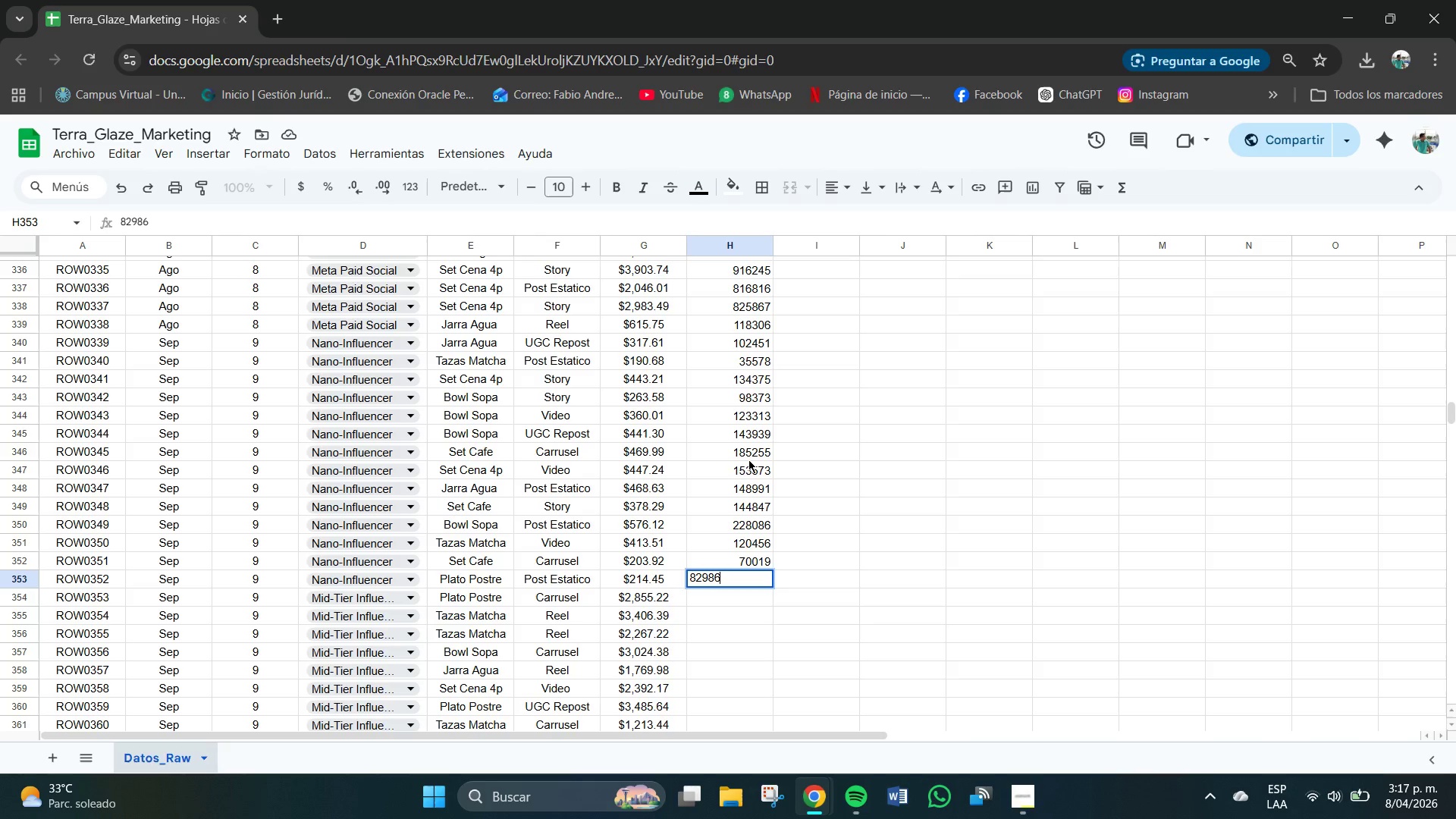 
key(NumpadEnter)
 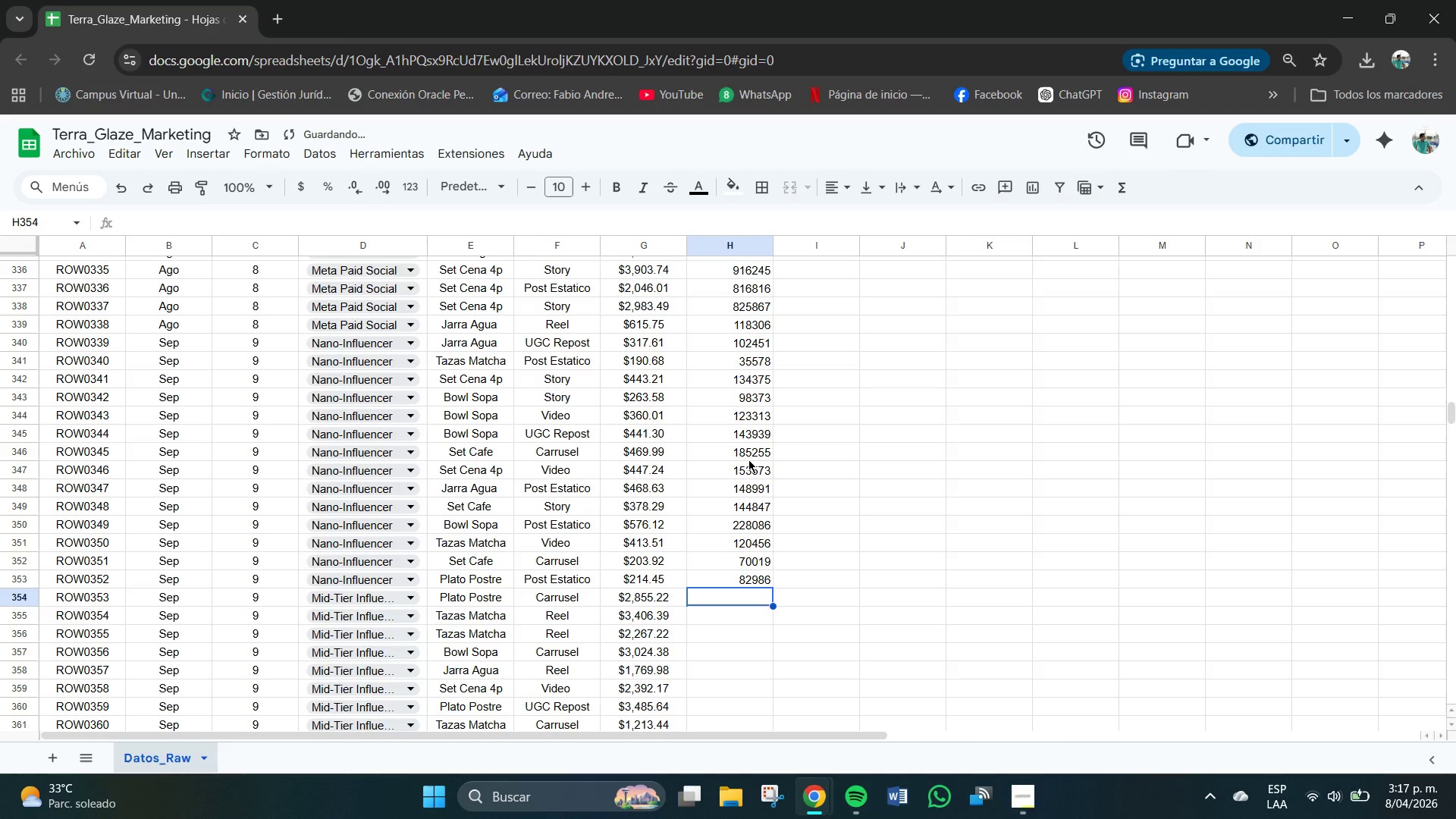 
key(Numpad6)
 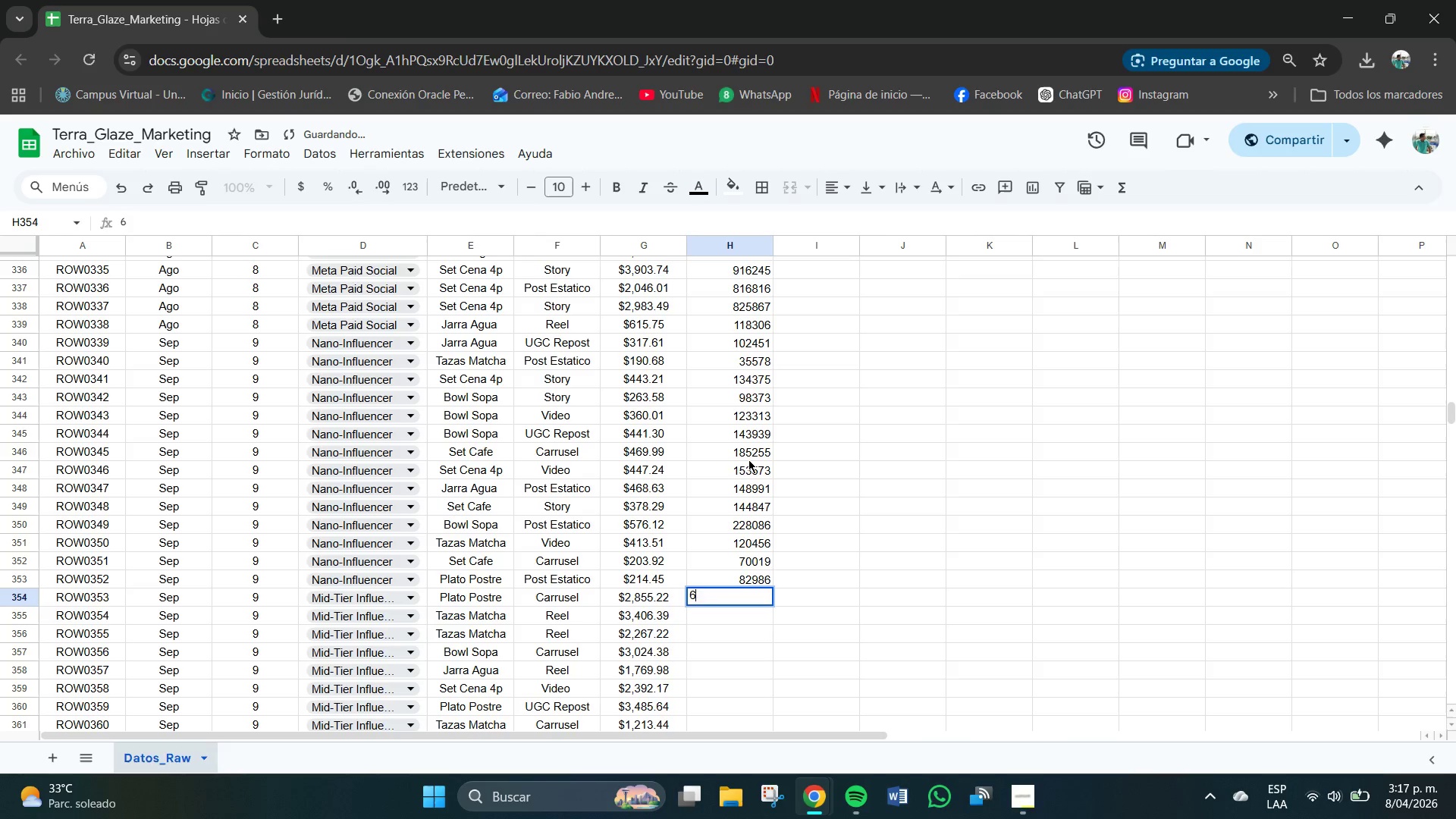 
key(Numpad2)
 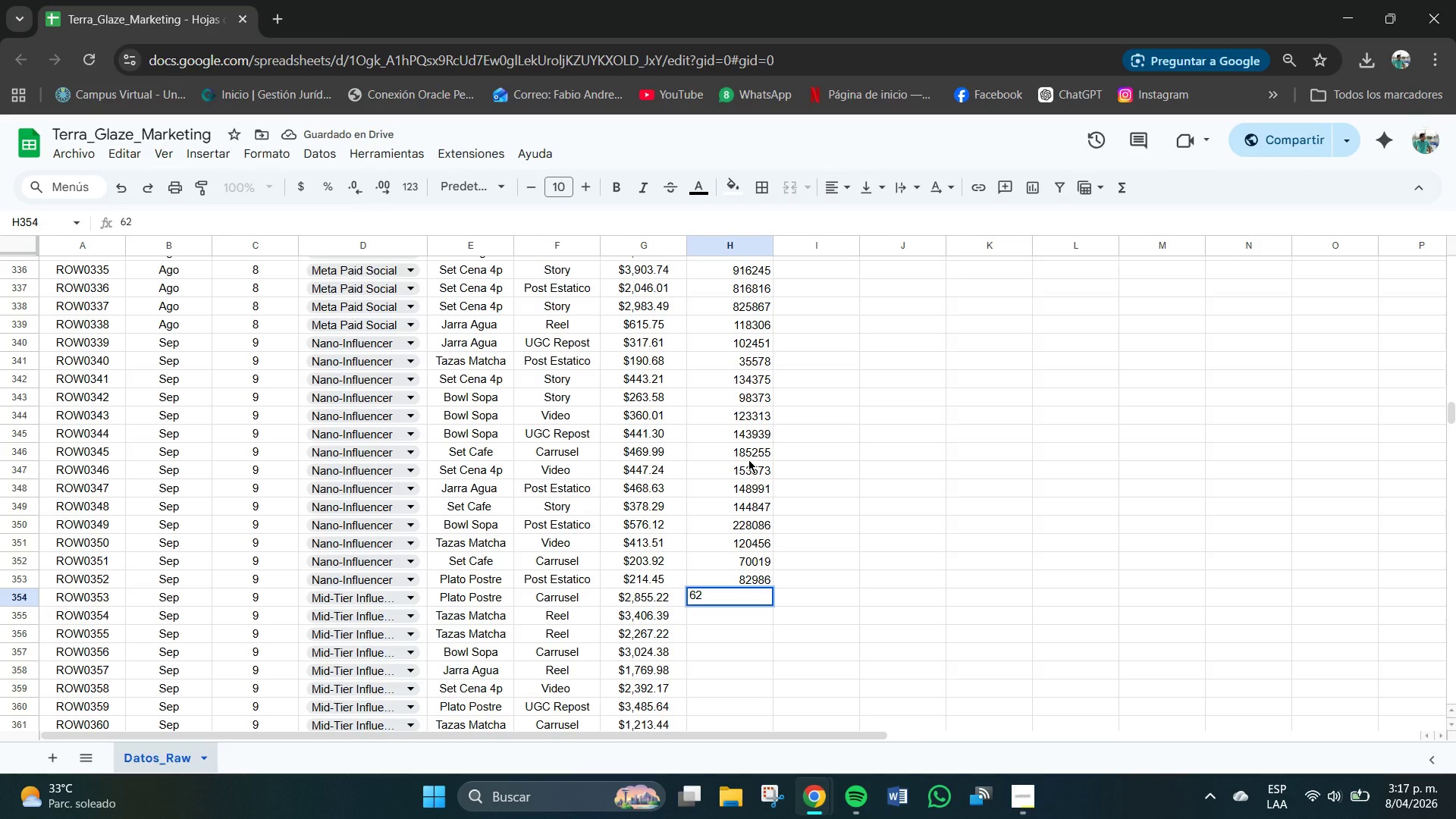 
key(Numpad9)
 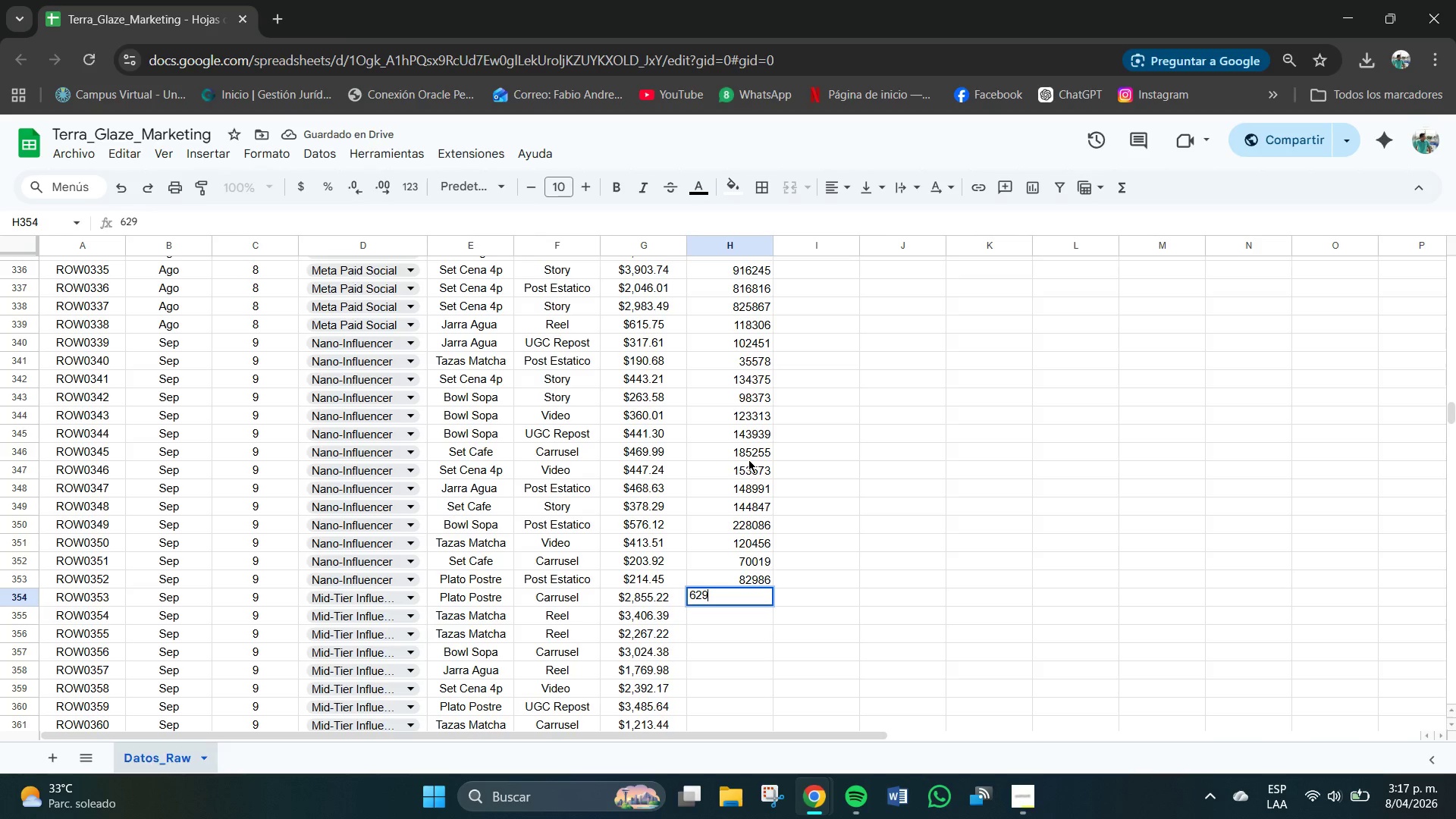 
key(Numpad7)
 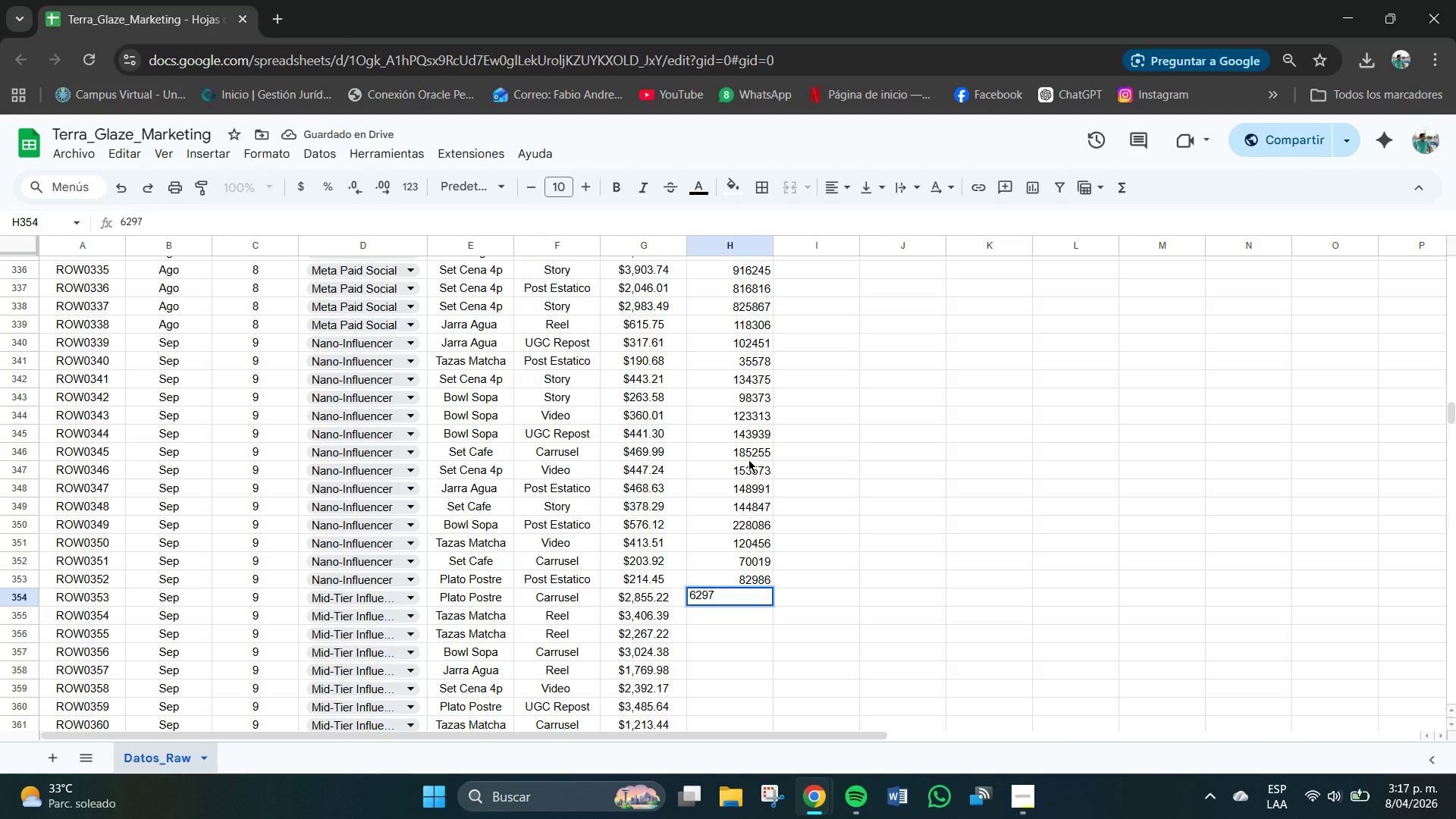 
key(Backspace)
 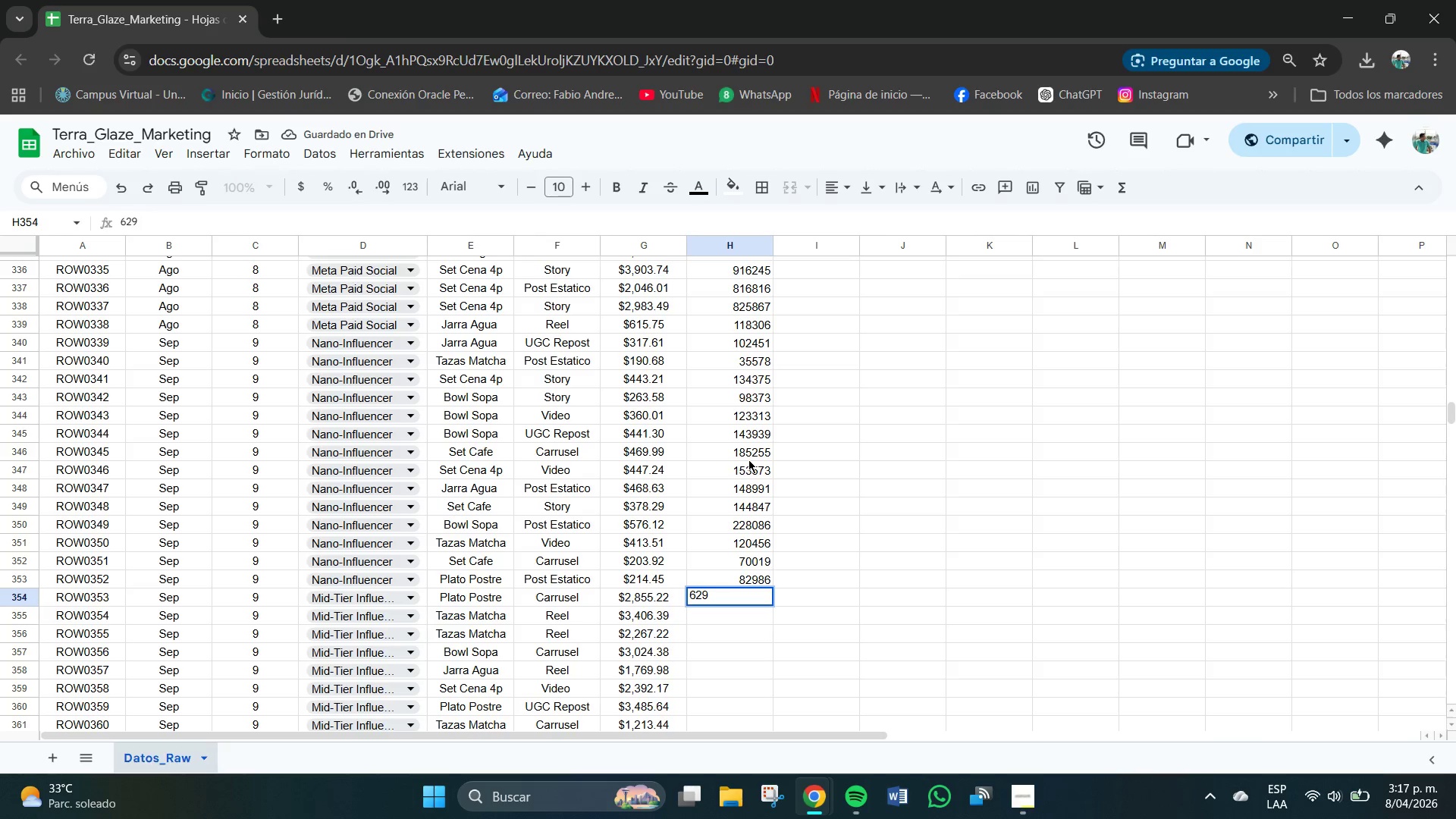 
key(Numpad4)
 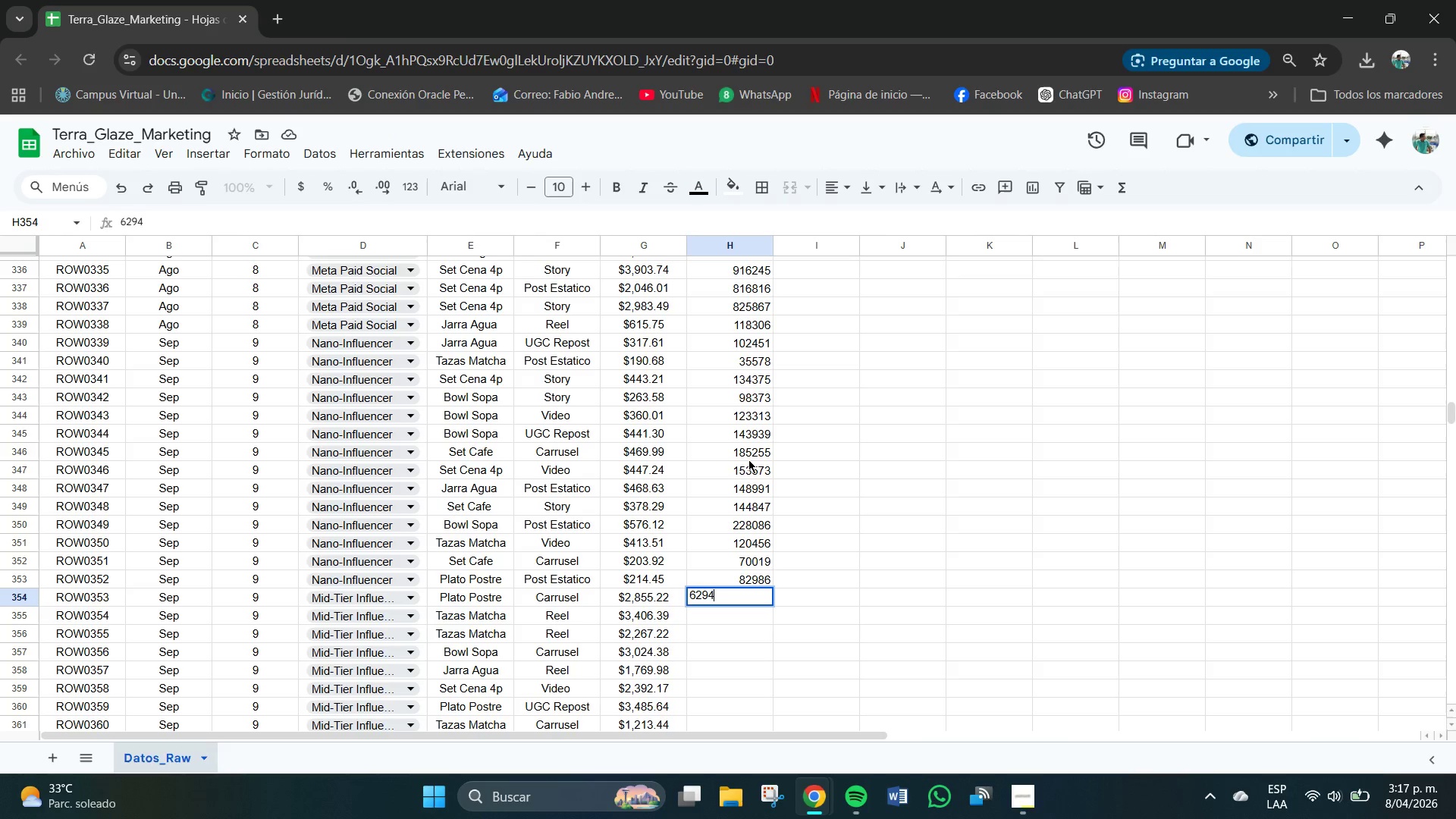 
key(Numpad7)
 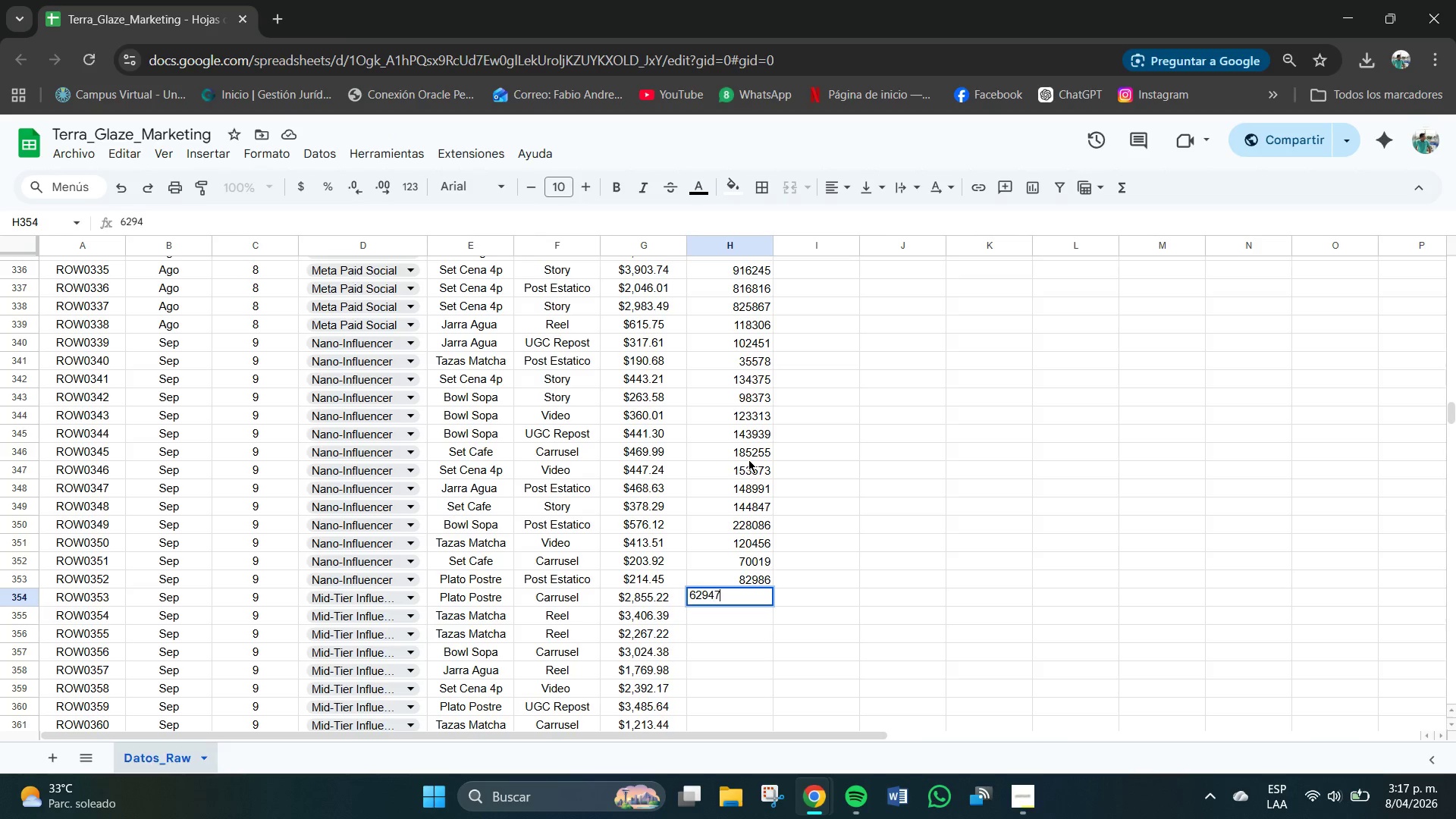 
key(Numpad7)
 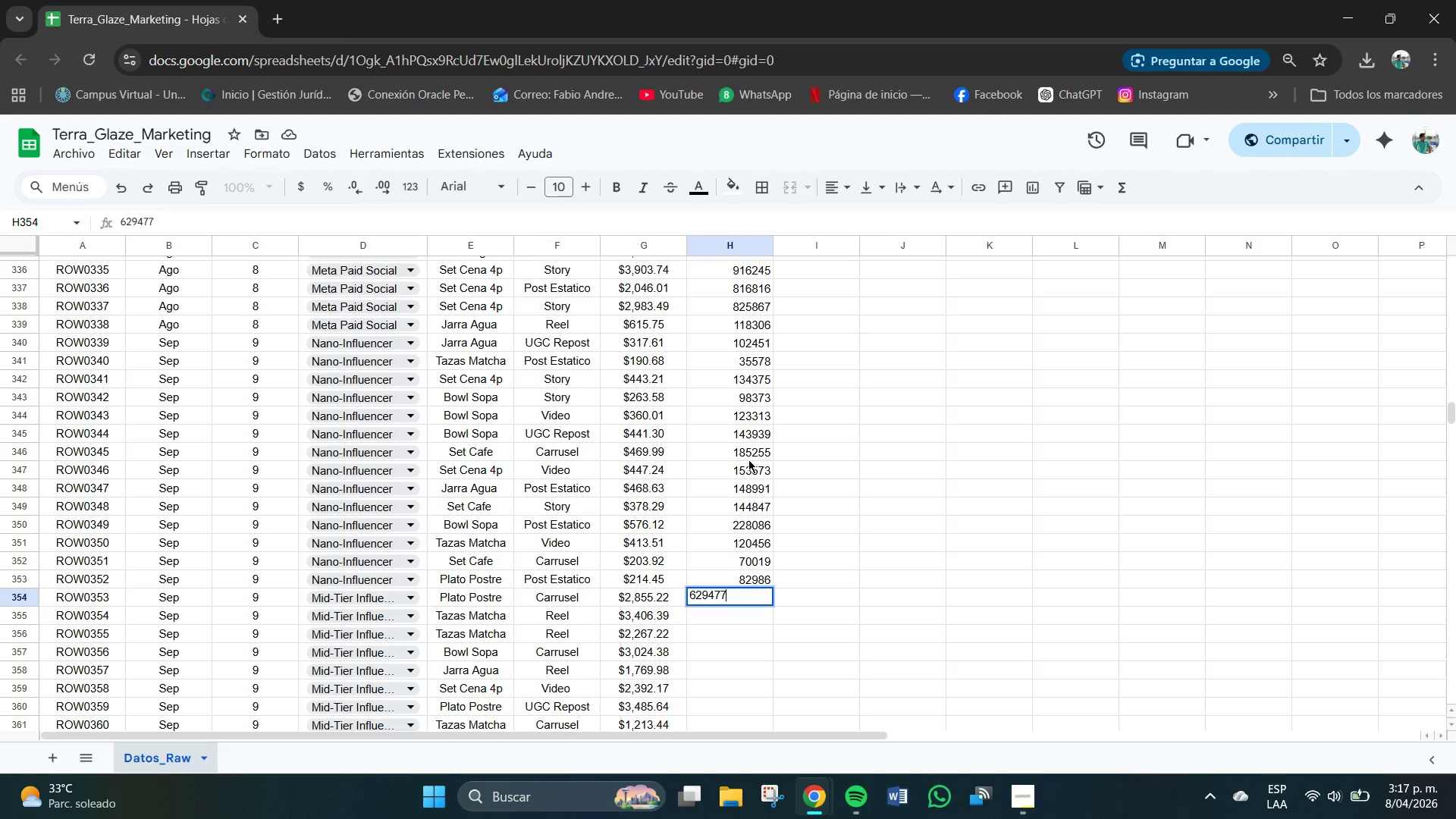 
key(NumpadEnter)
 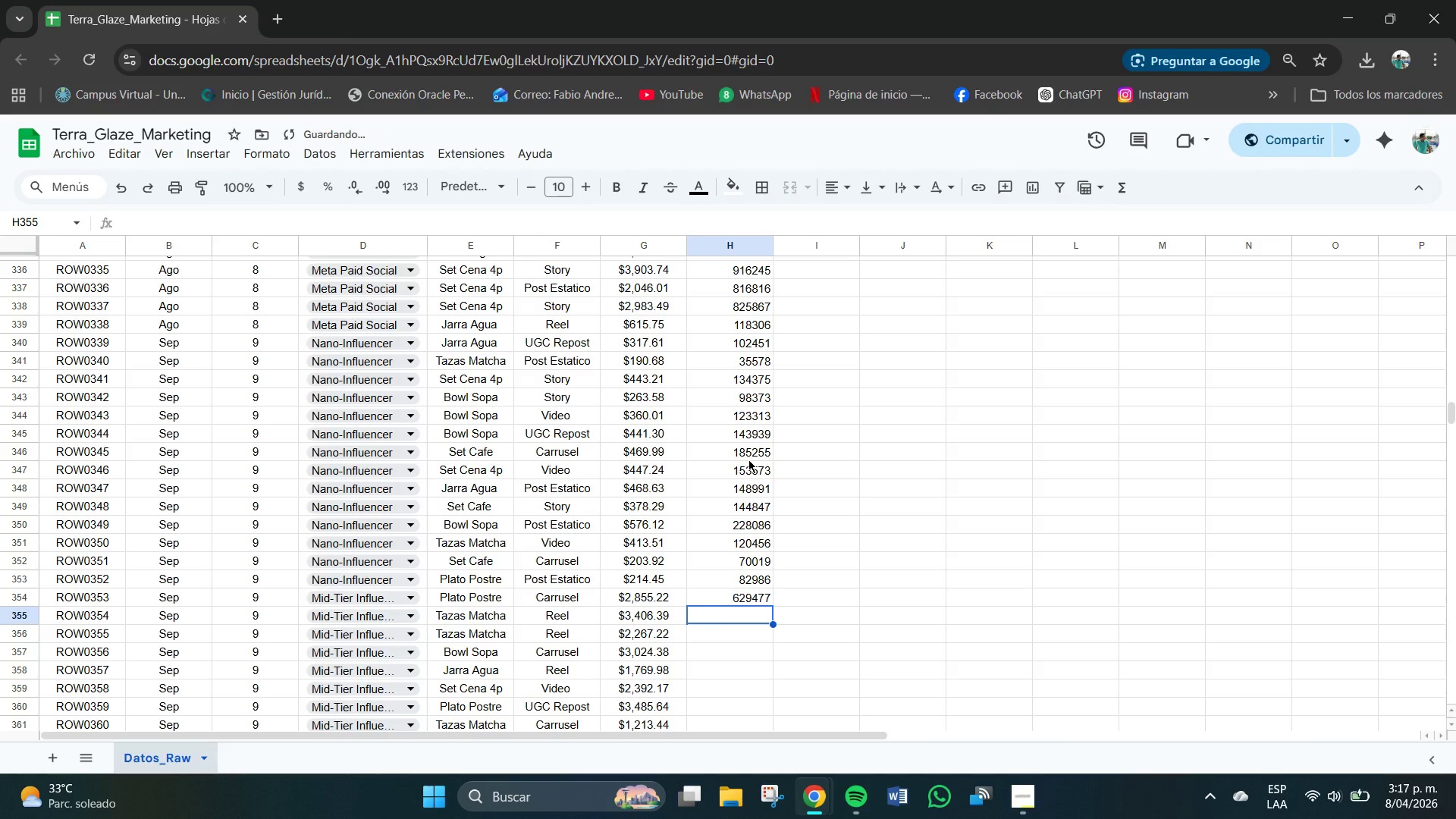 
key(Numpad9)
 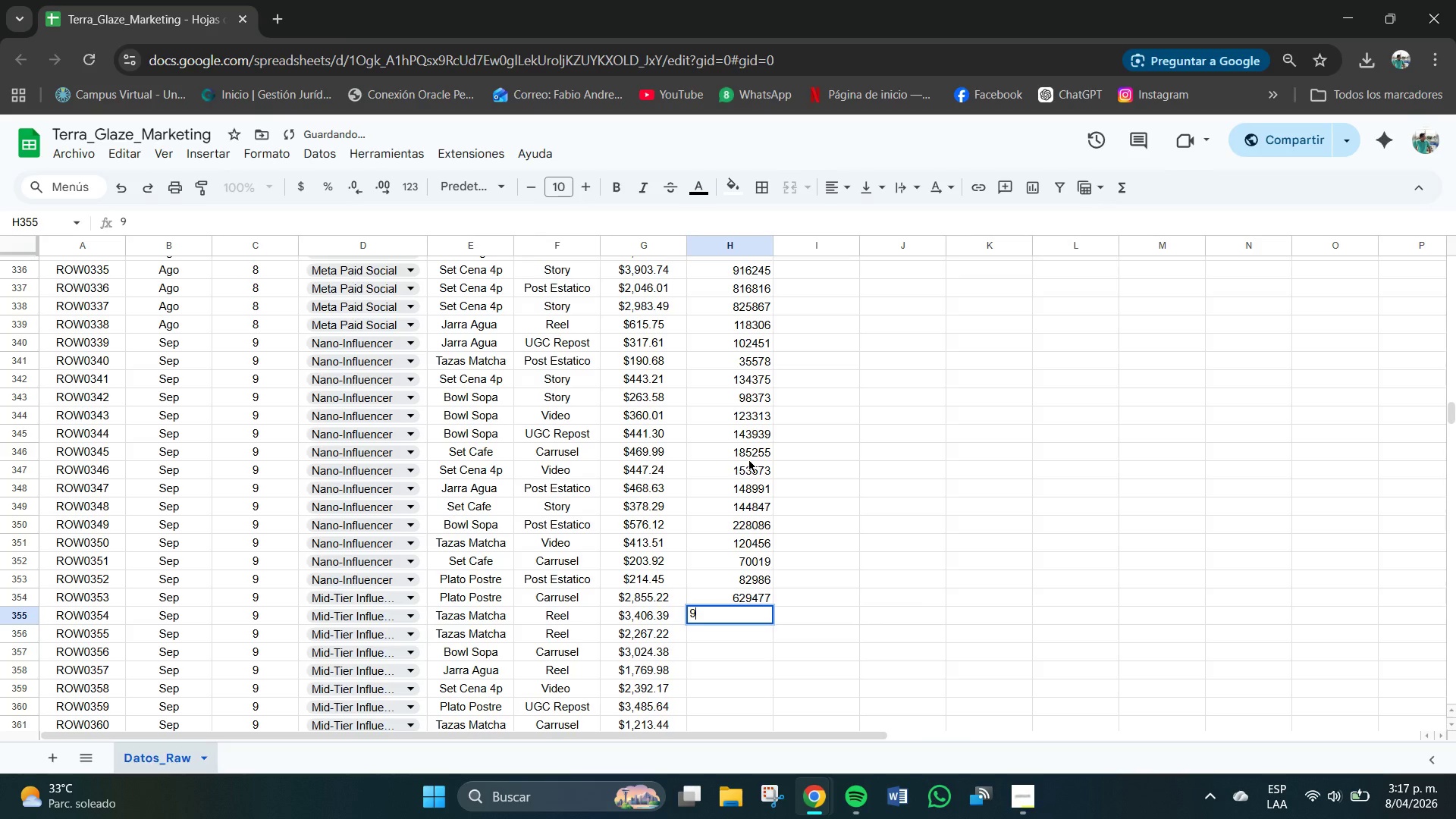 
key(Numpad2)
 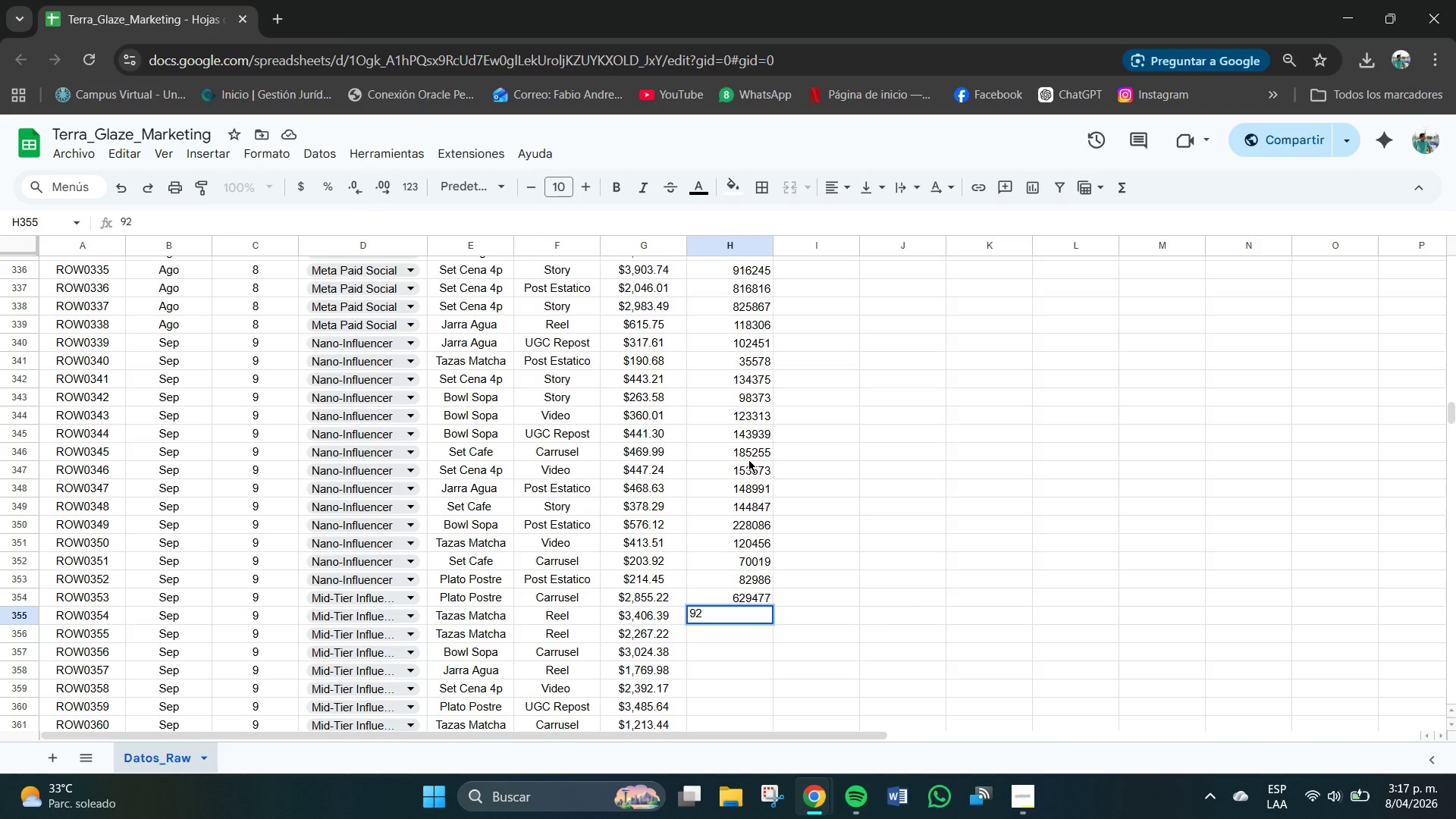 
wait(5.19)
 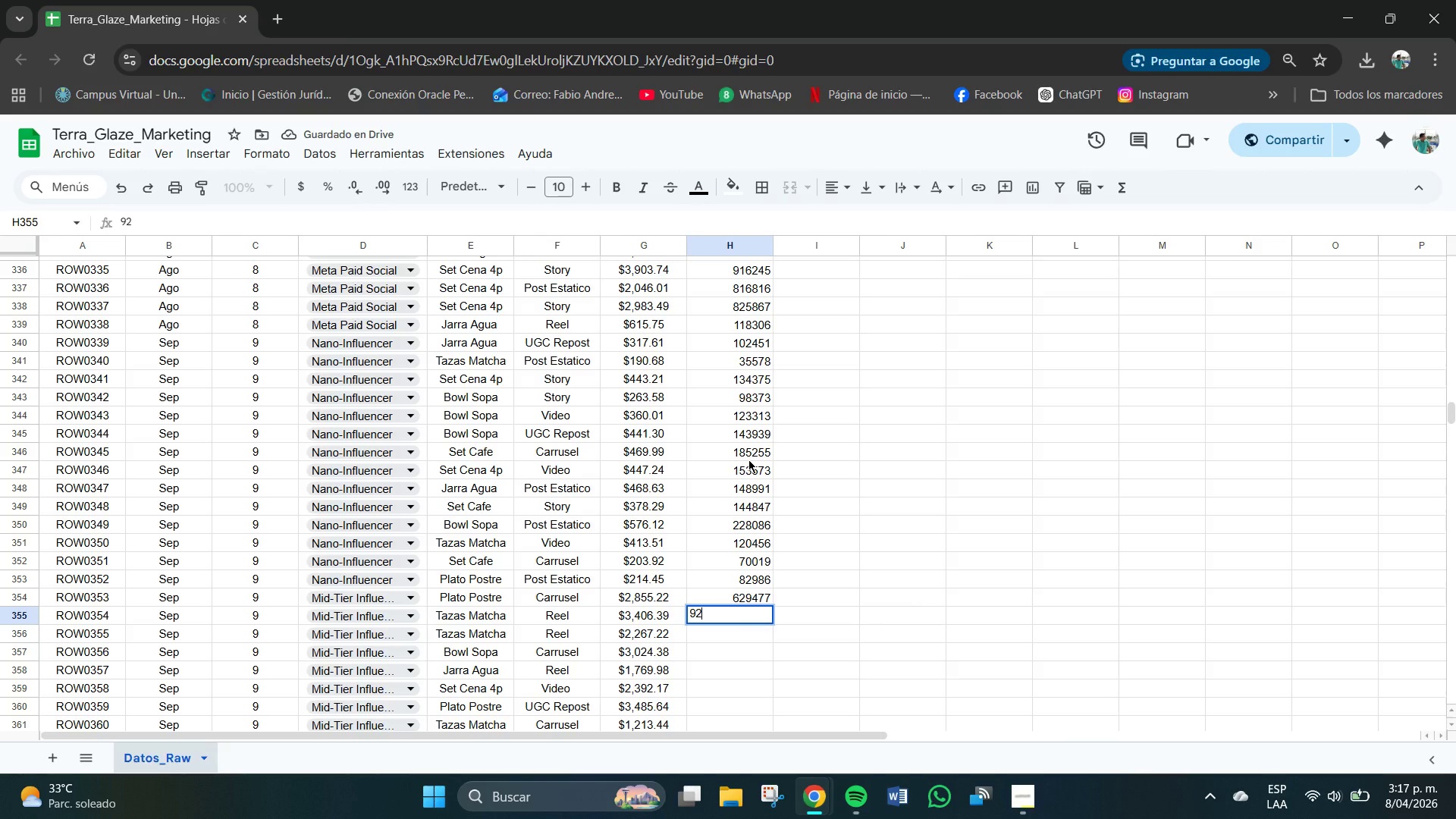 
key(Numpad6)
 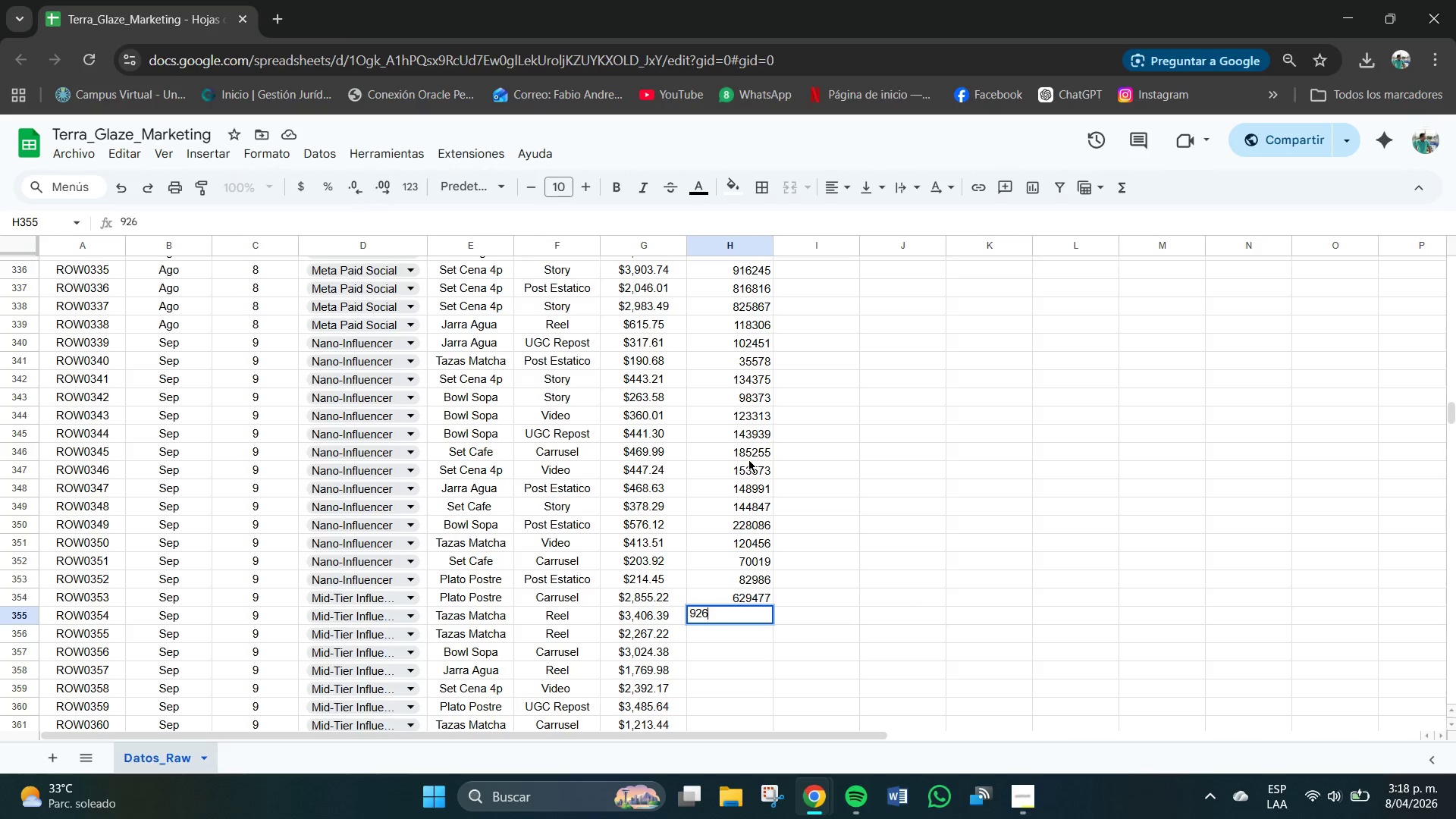 
key(Numpad5)
 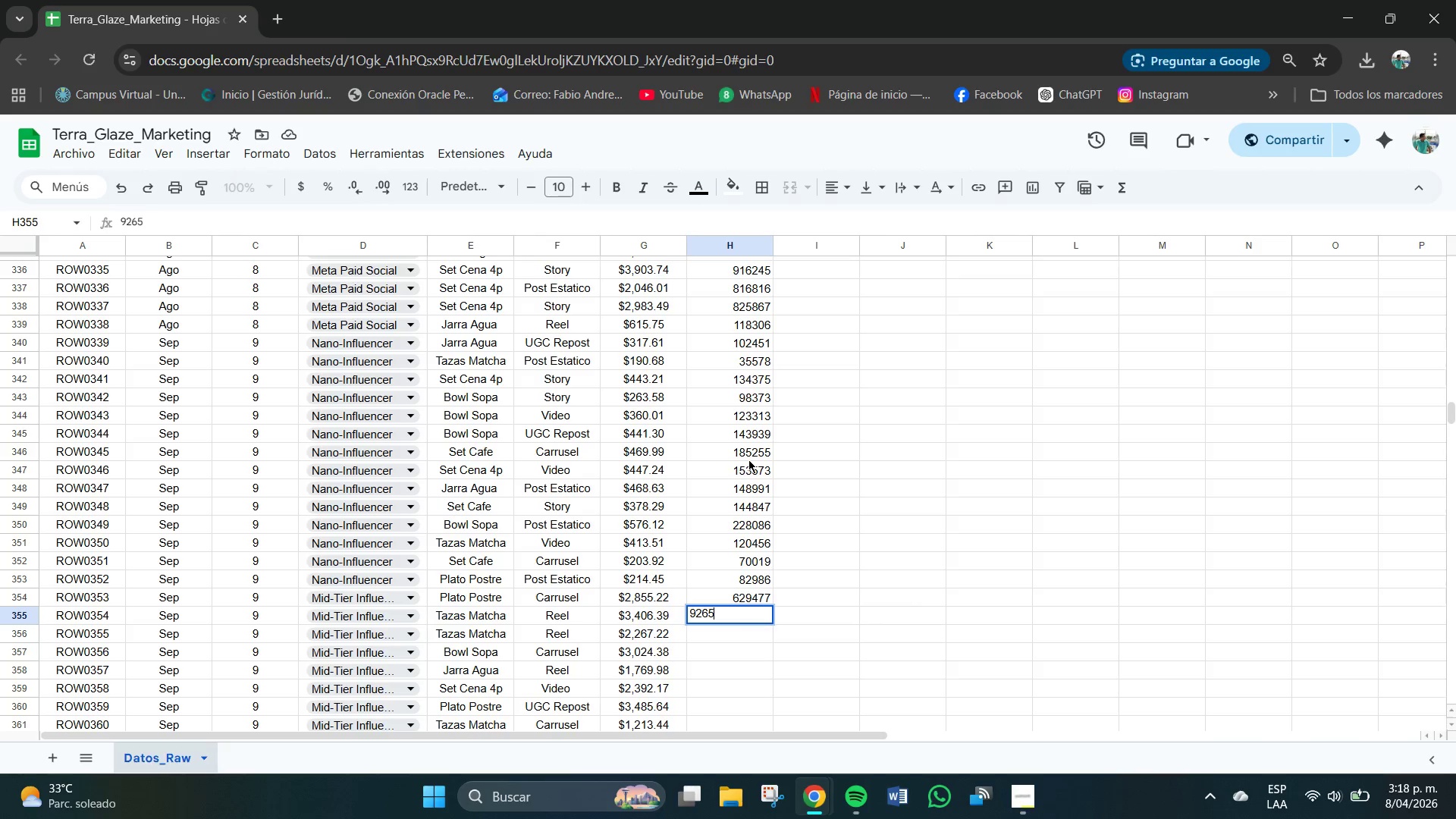 
key(Numpad2)
 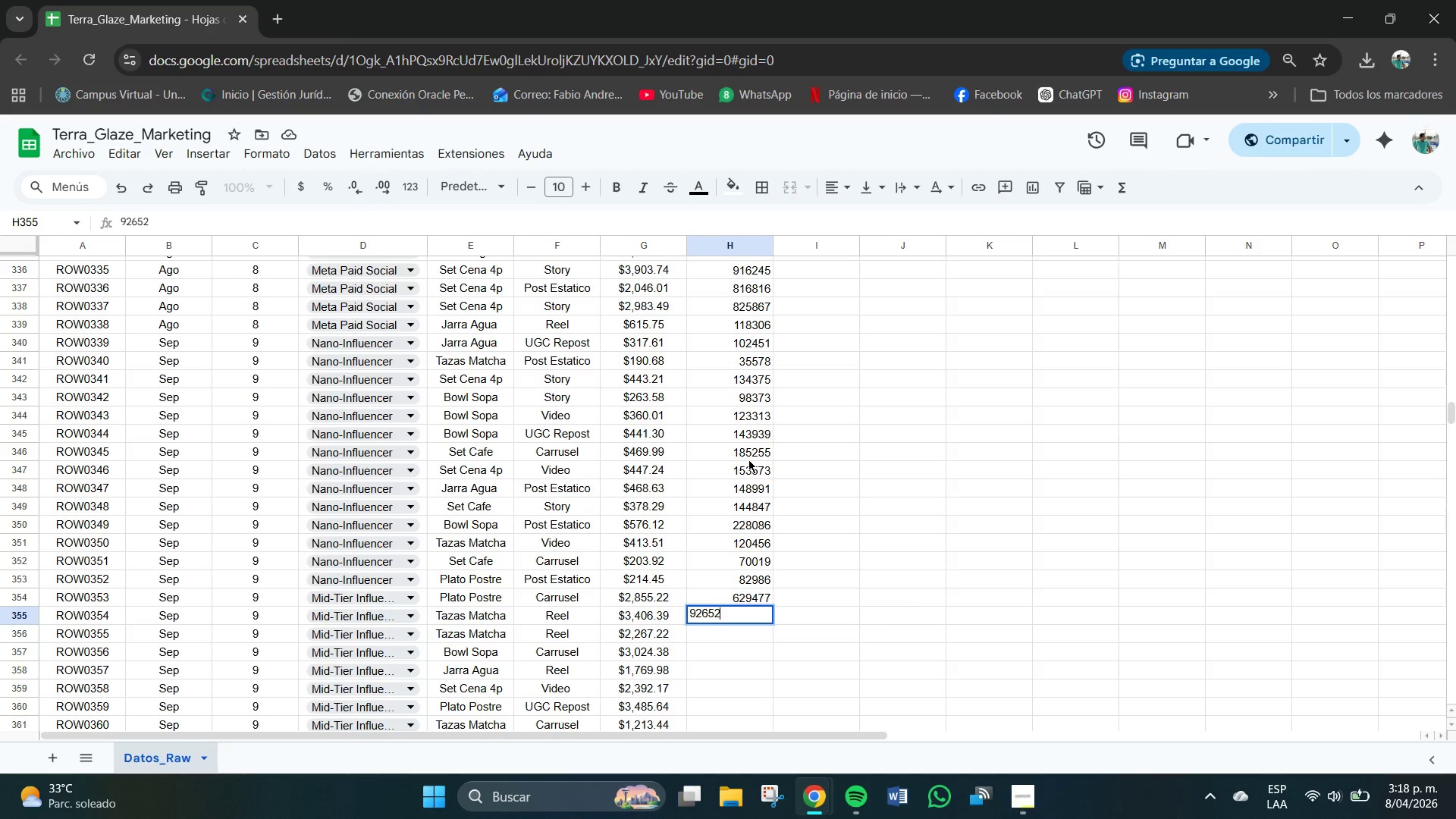 
key(Numpad4)
 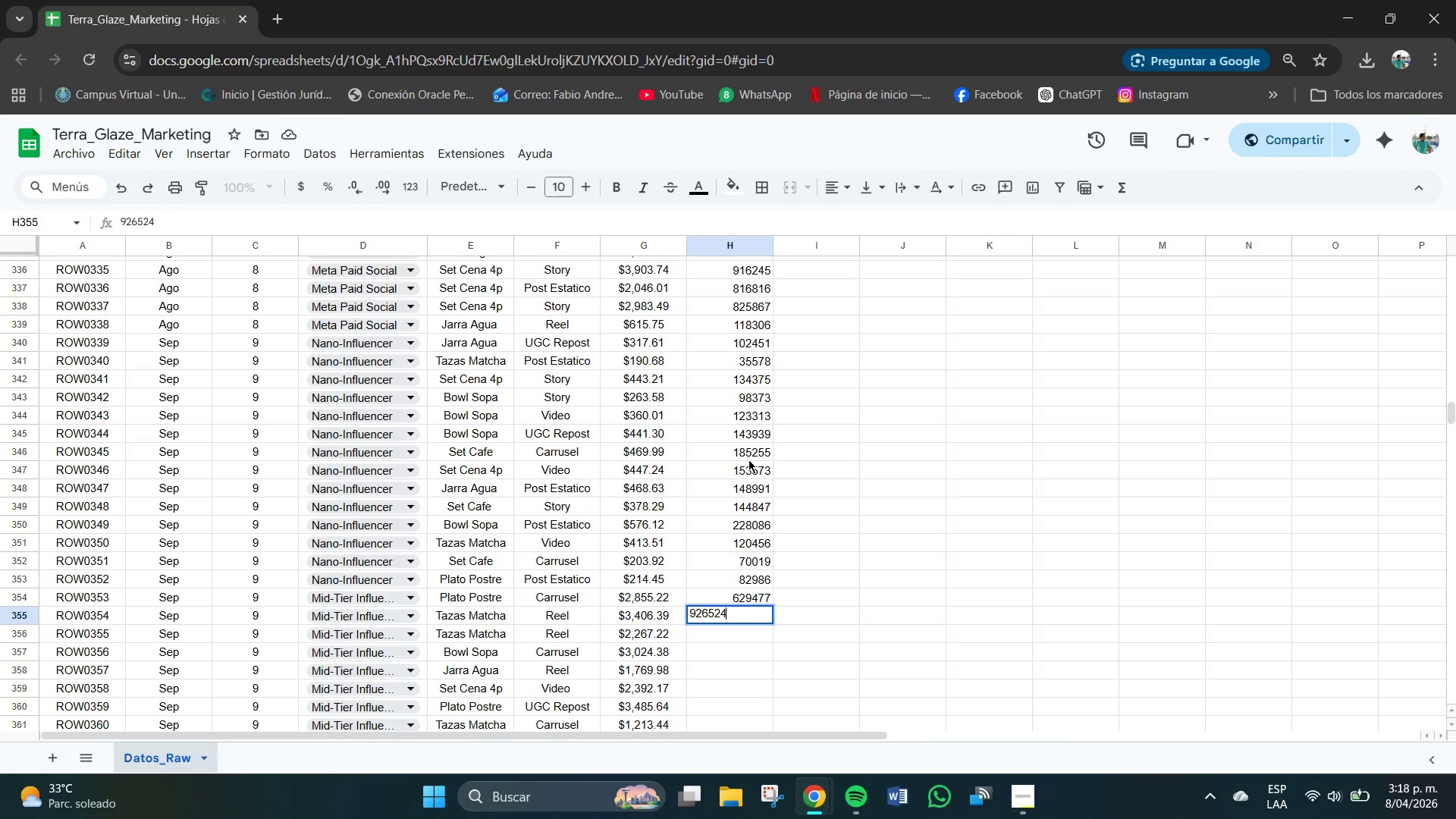 
key(NumpadEnter)
 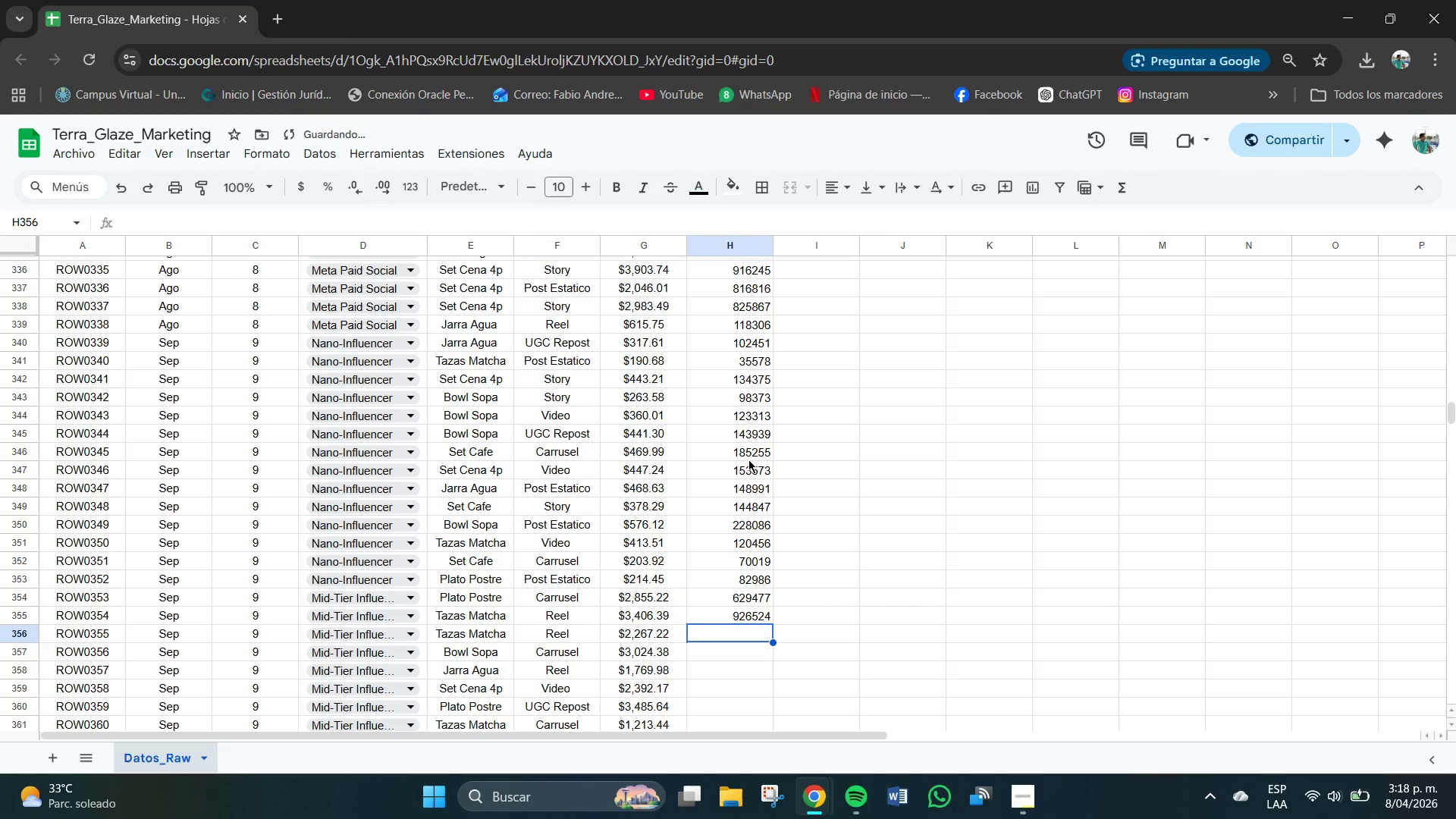 
key(Numpad8)
 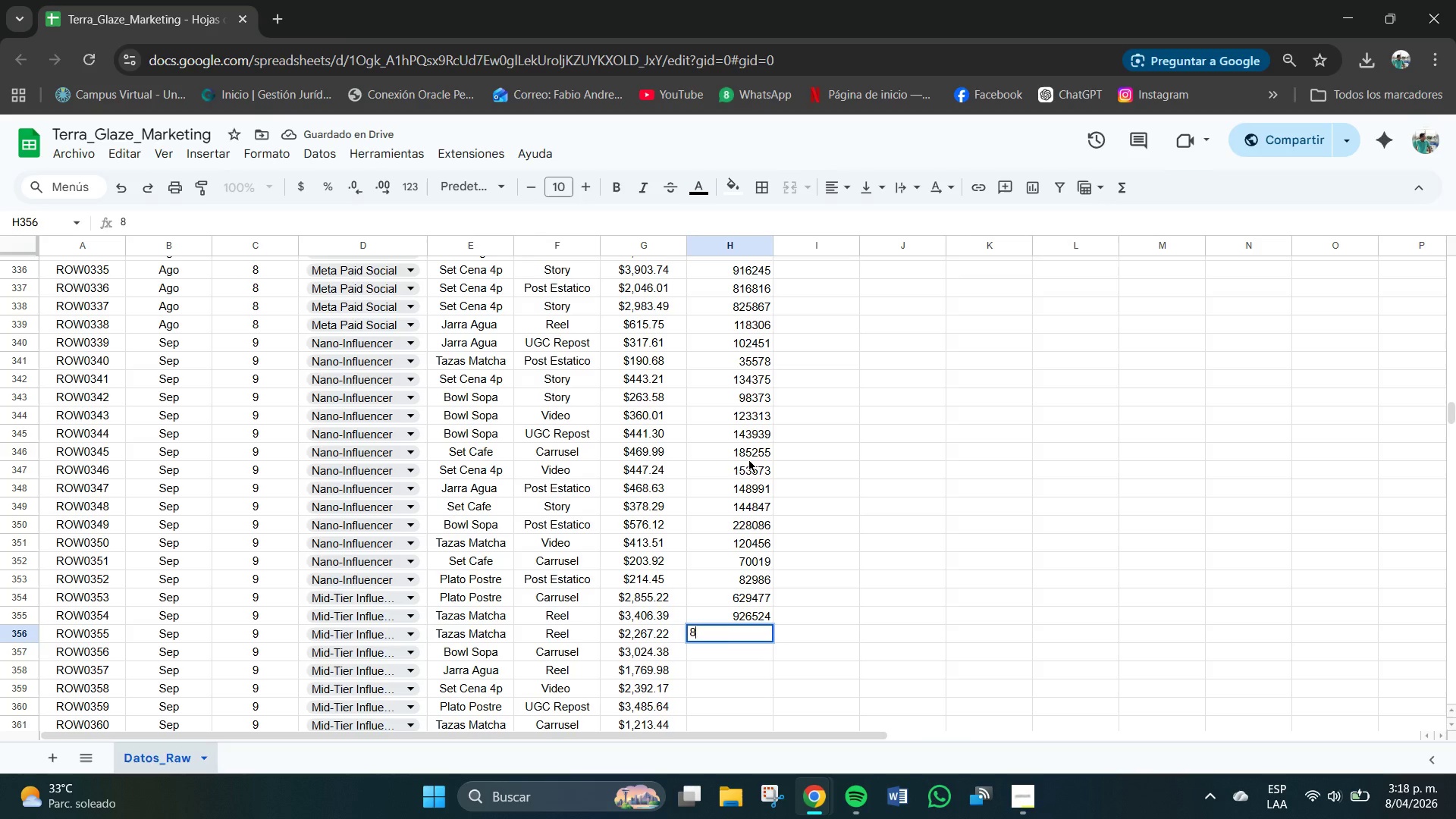 
key(Numpad6)
 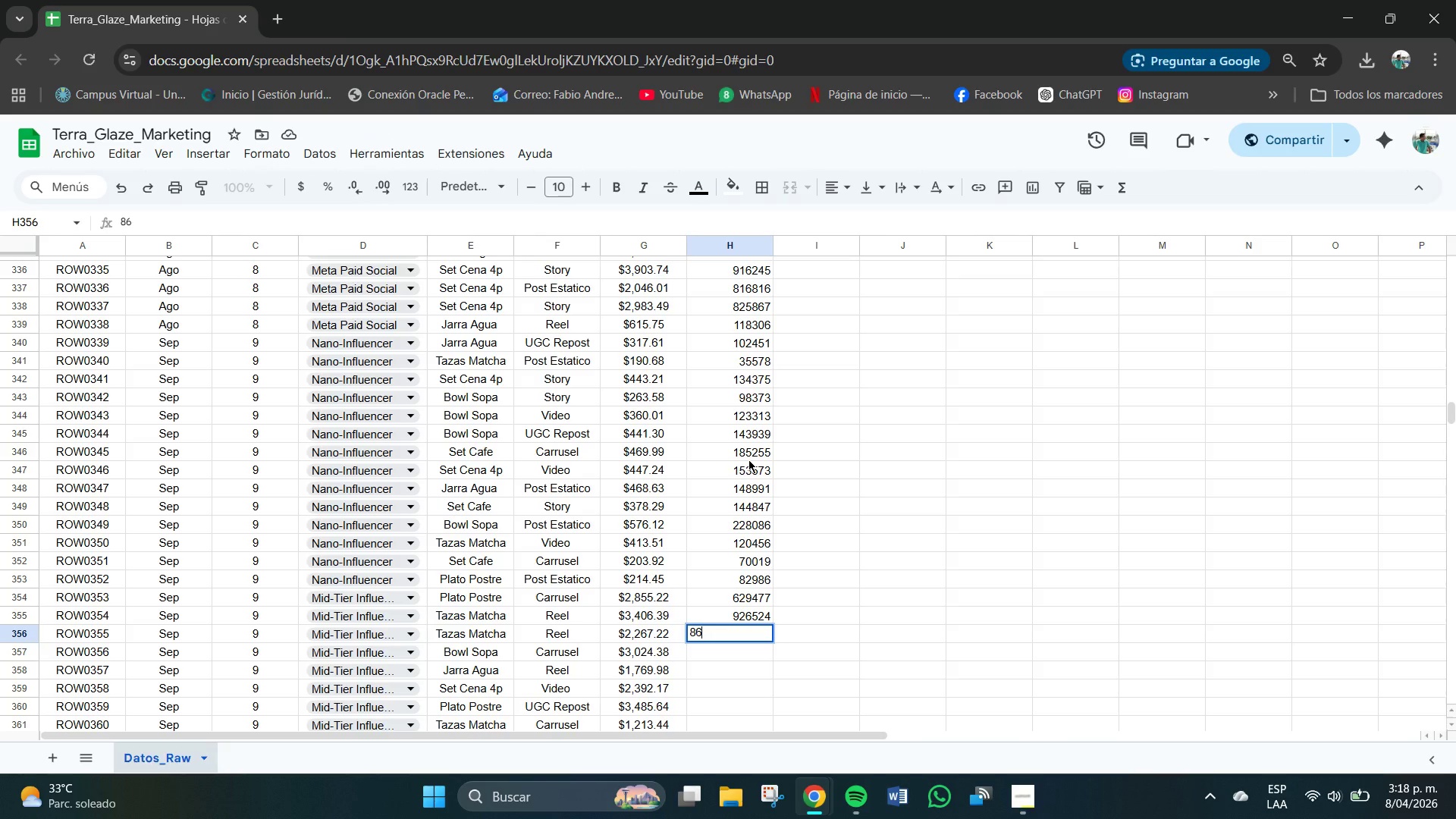 
key(Numpad8)
 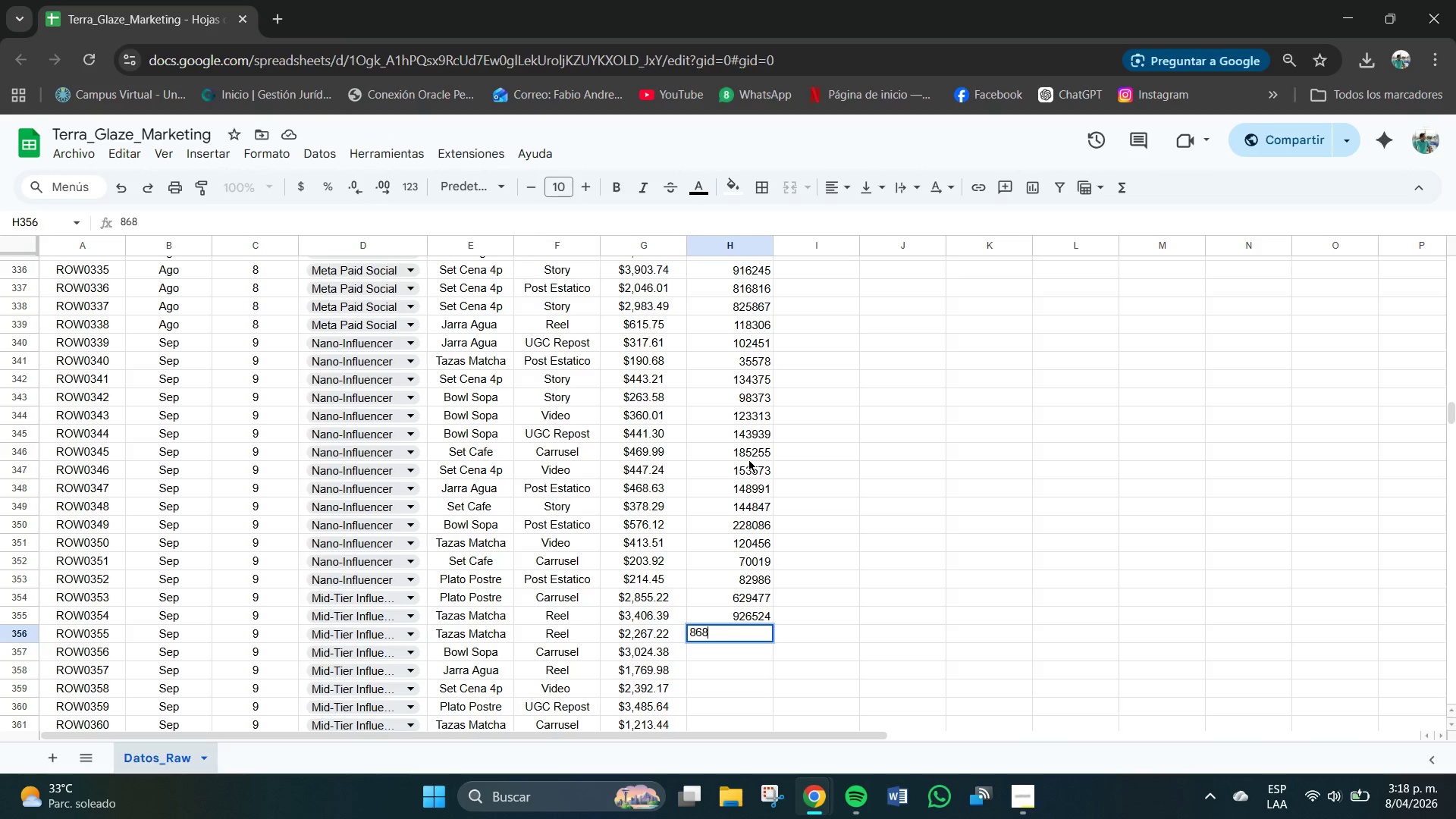 
key(Numpad0)
 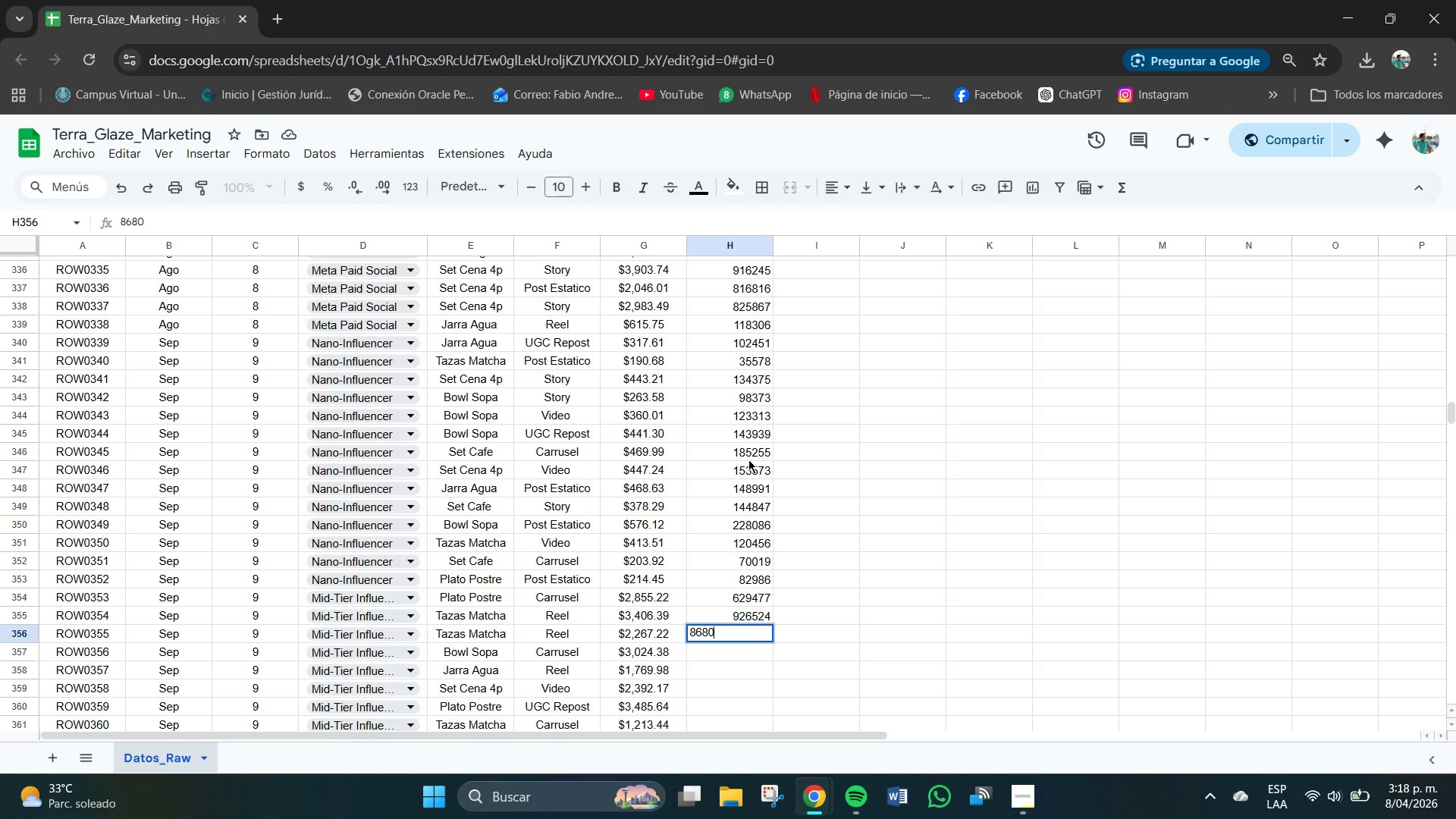 
key(Numpad4)
 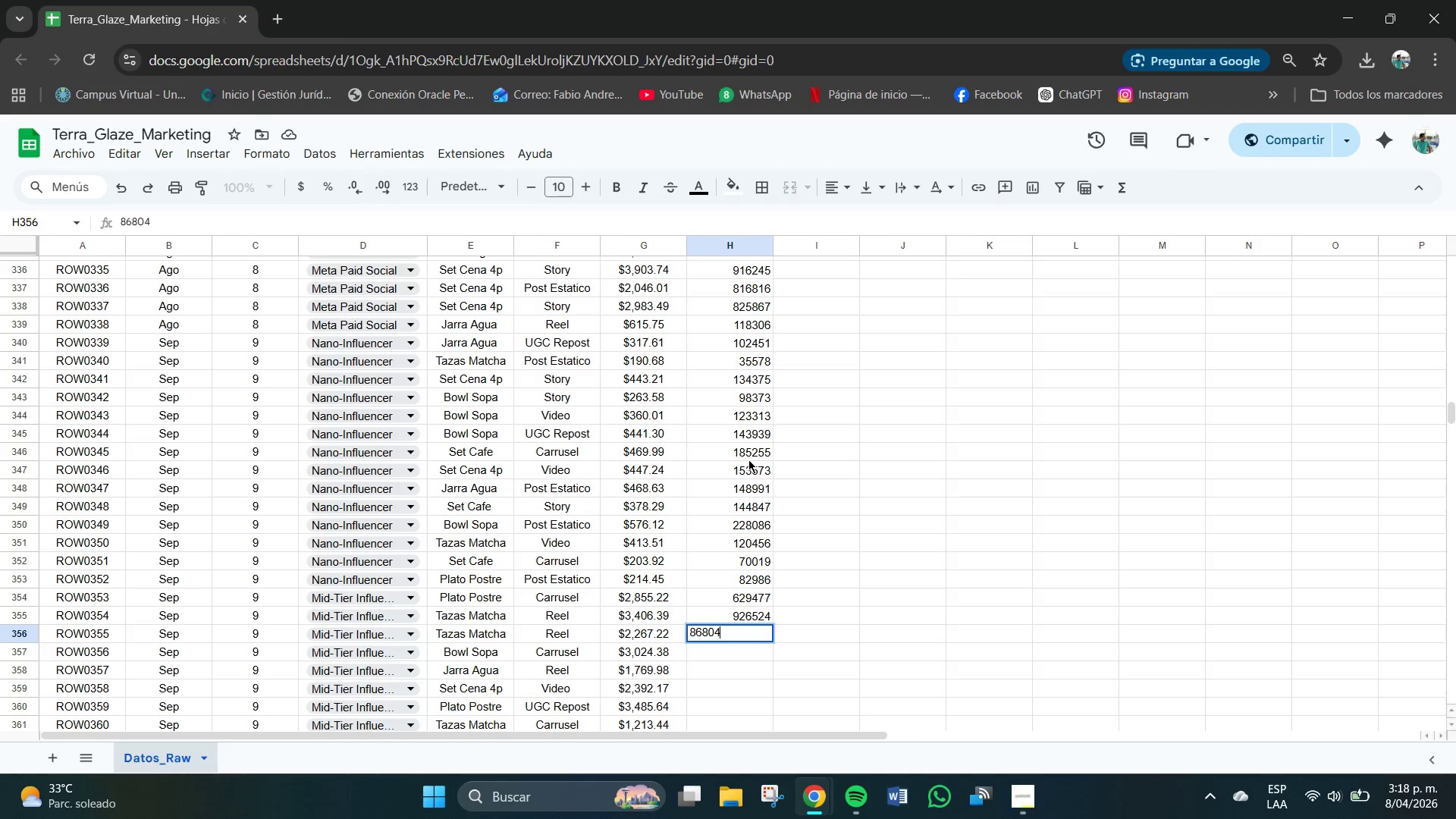 
key(Numpad6)
 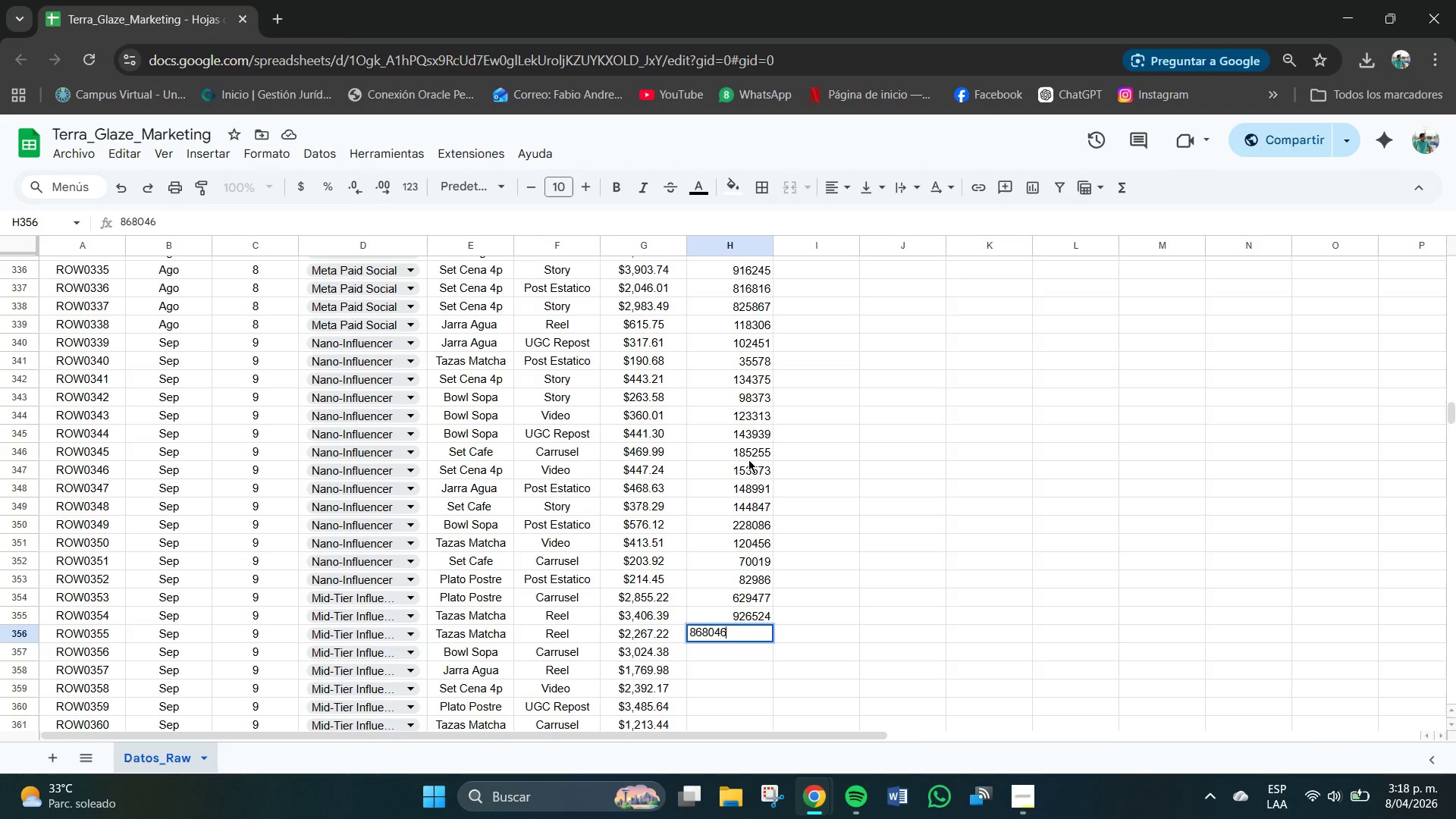 
key(NumpadEnter)
 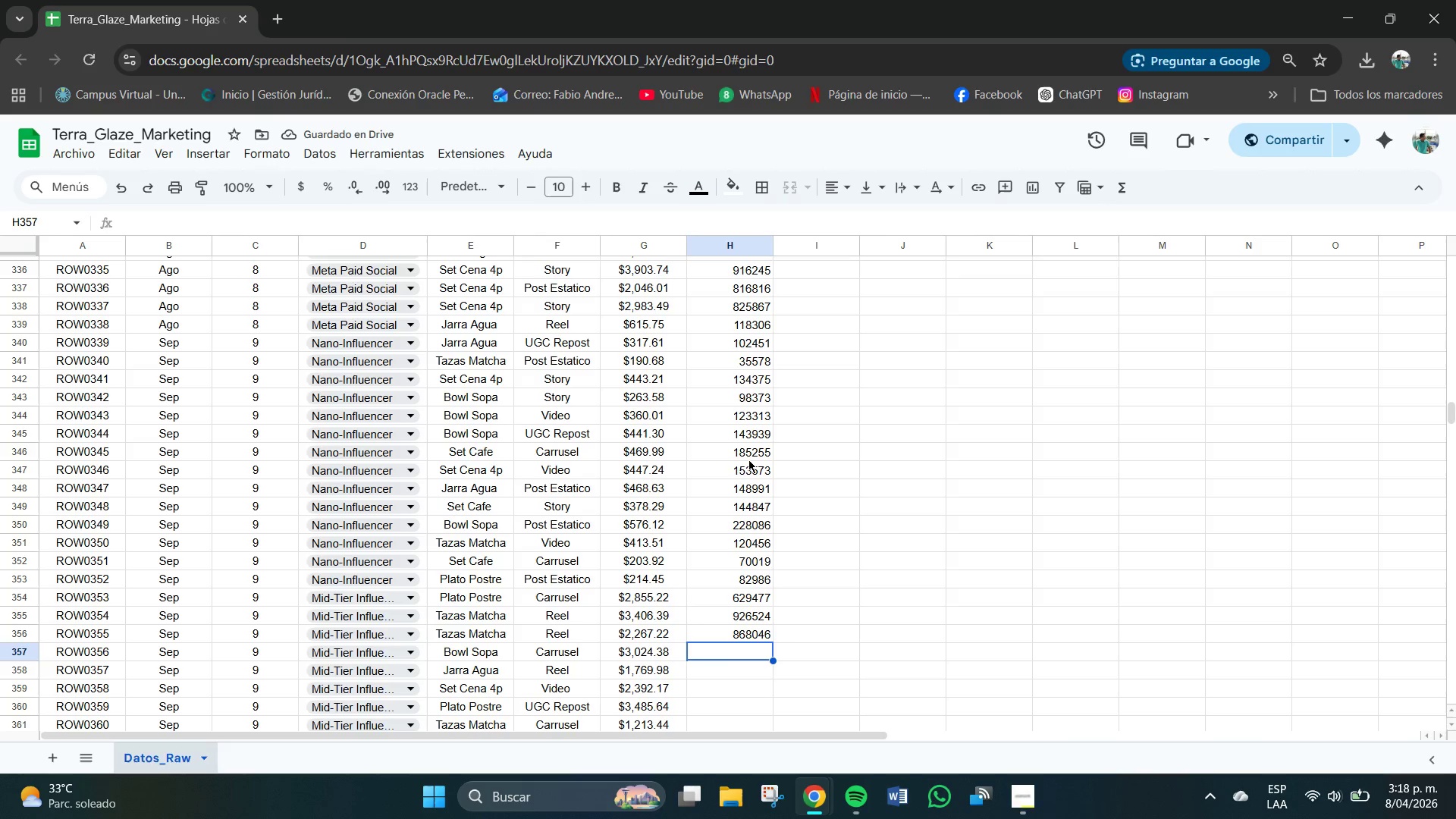 
key(Numpad7)
 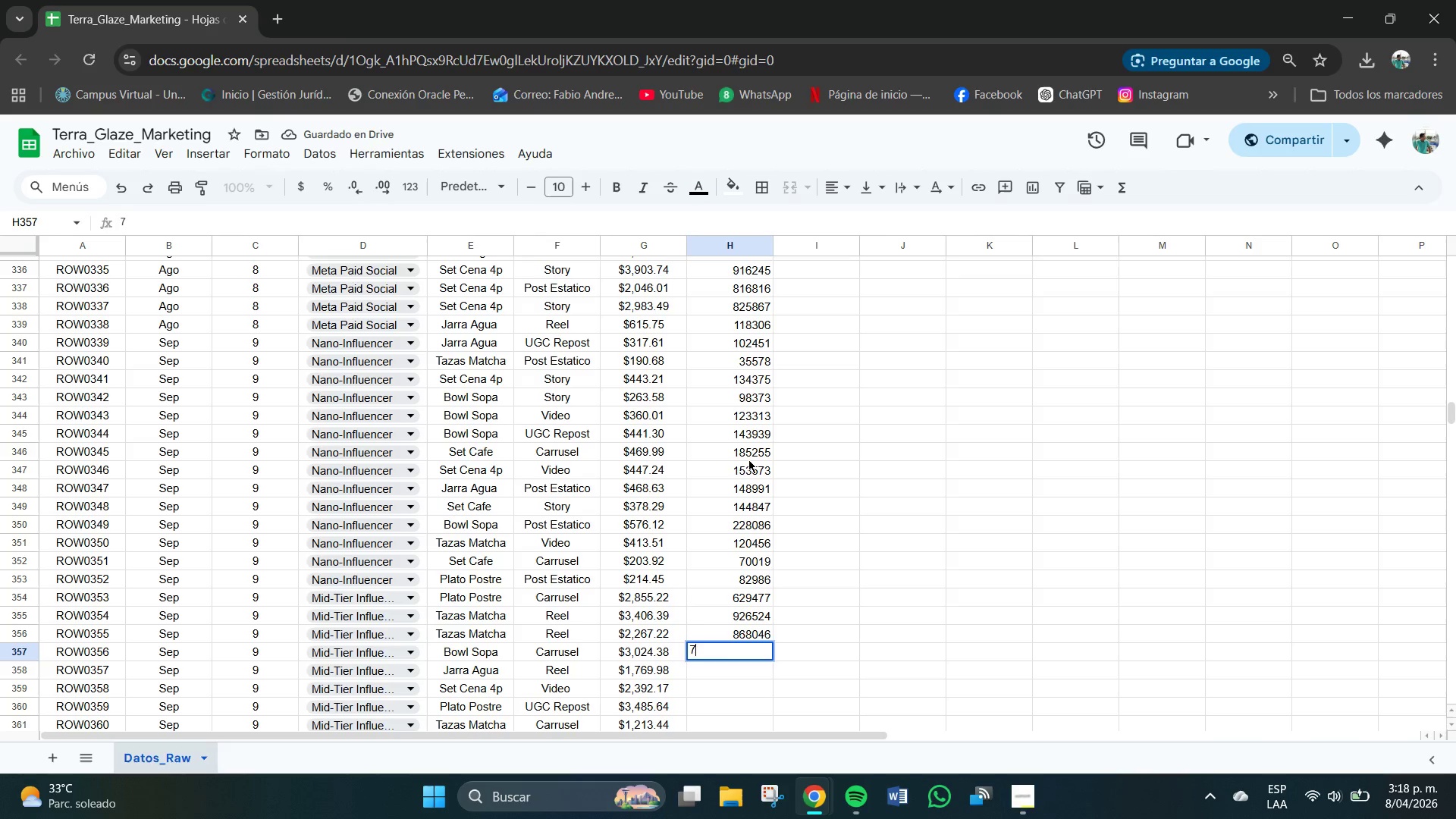 
key(Numpad6)
 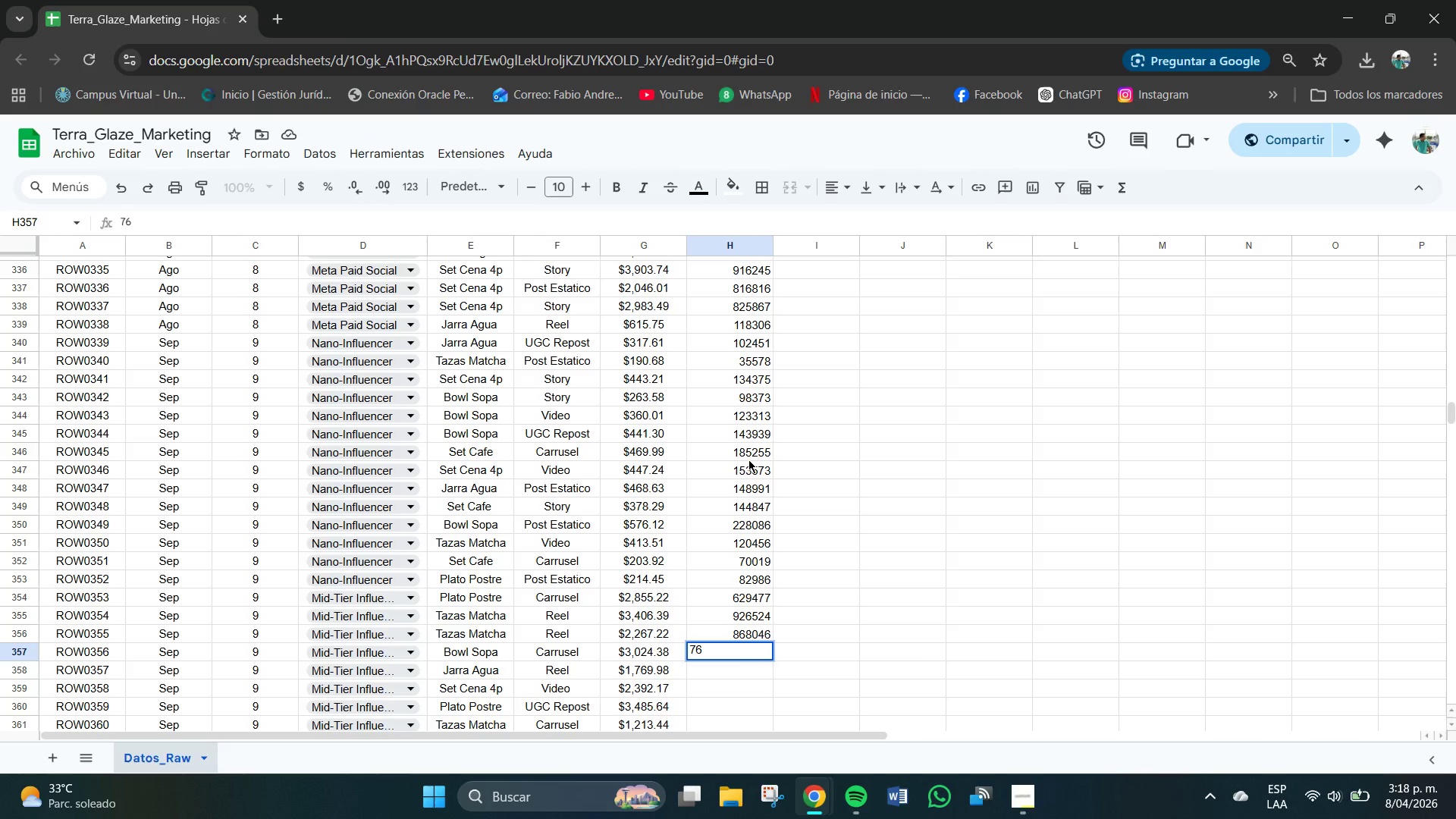 
key(Numpad0)
 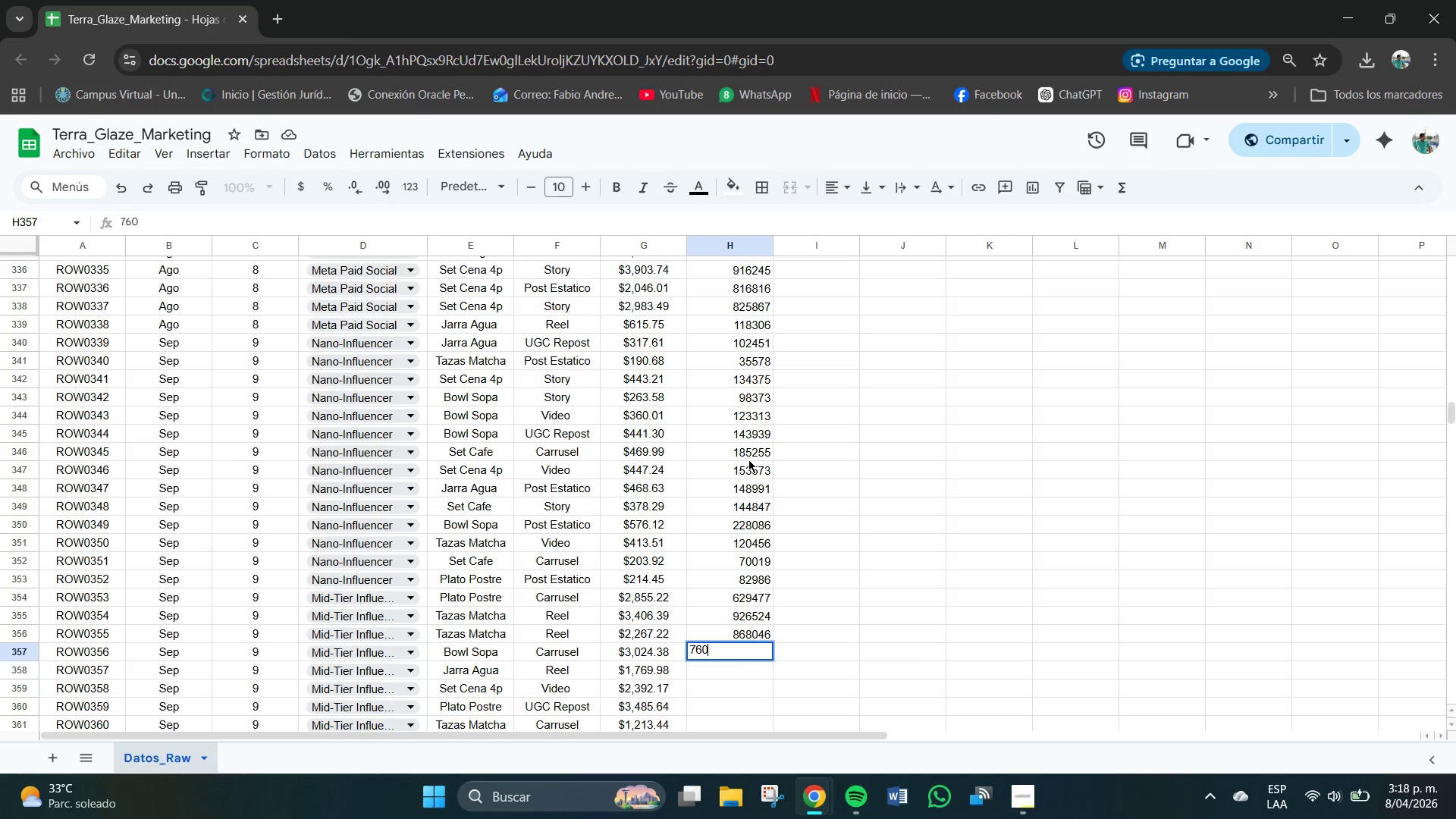 
key(Numpad8)
 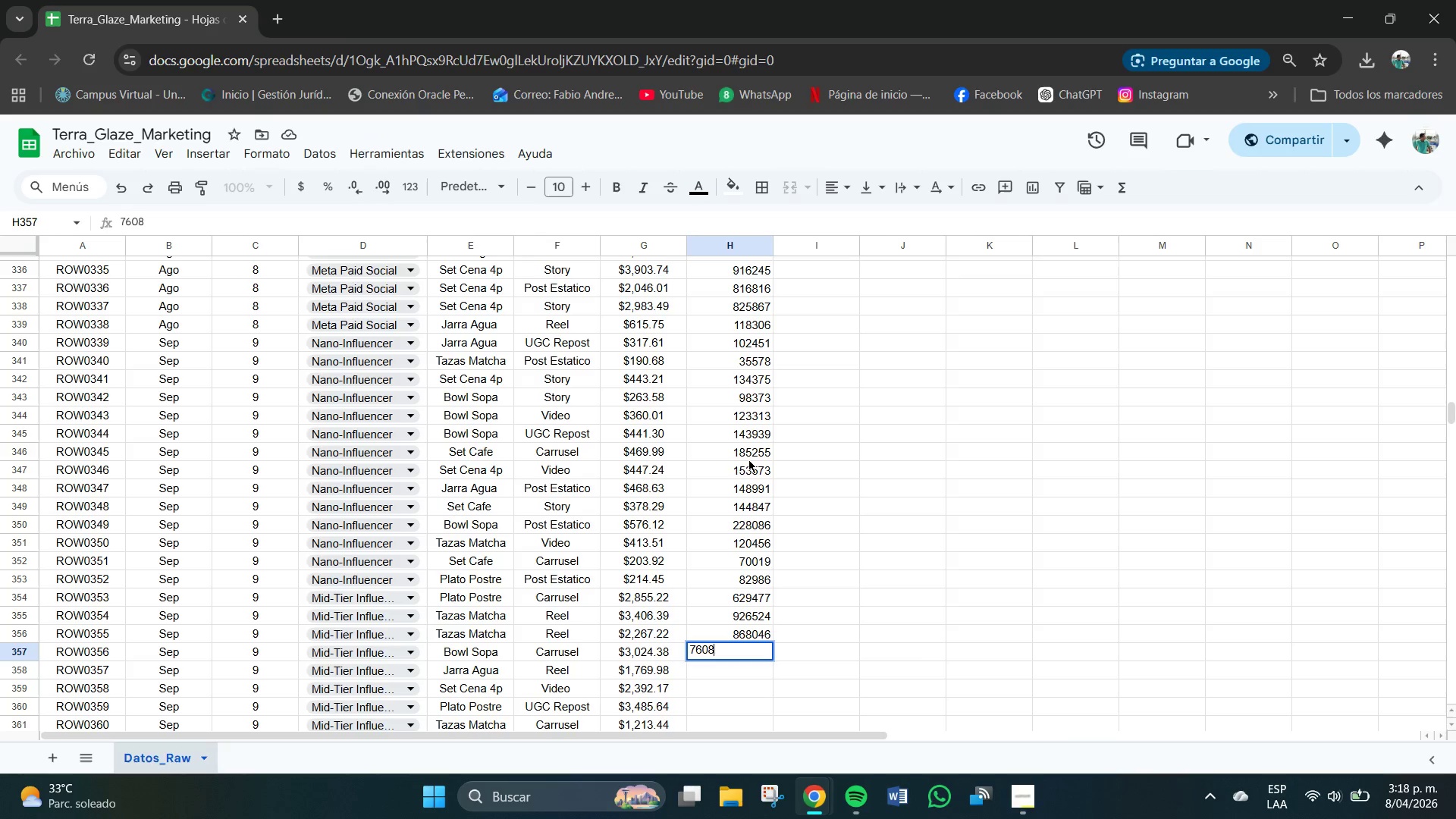 
key(Numpad3)
 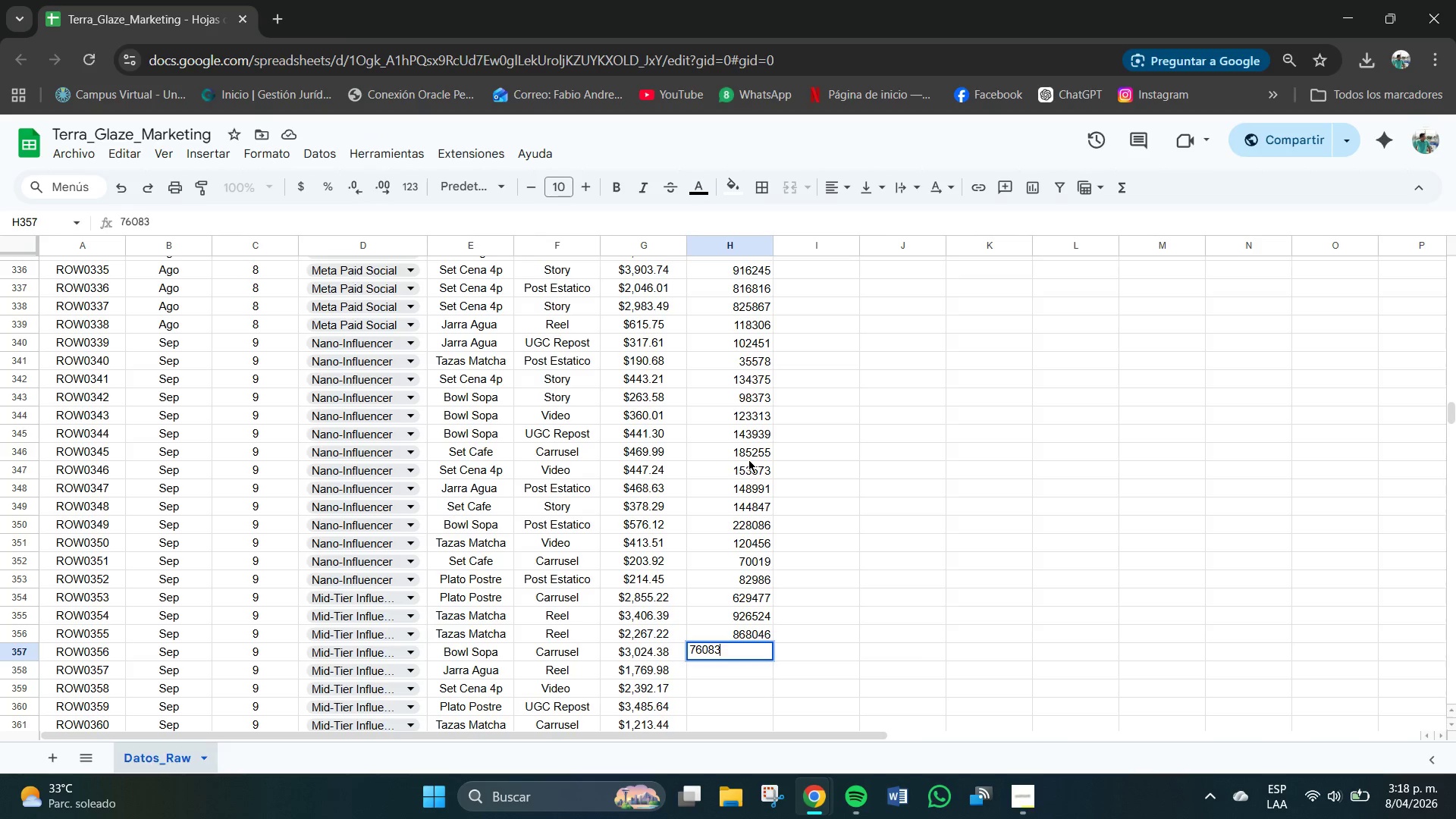 
key(Numpad8)
 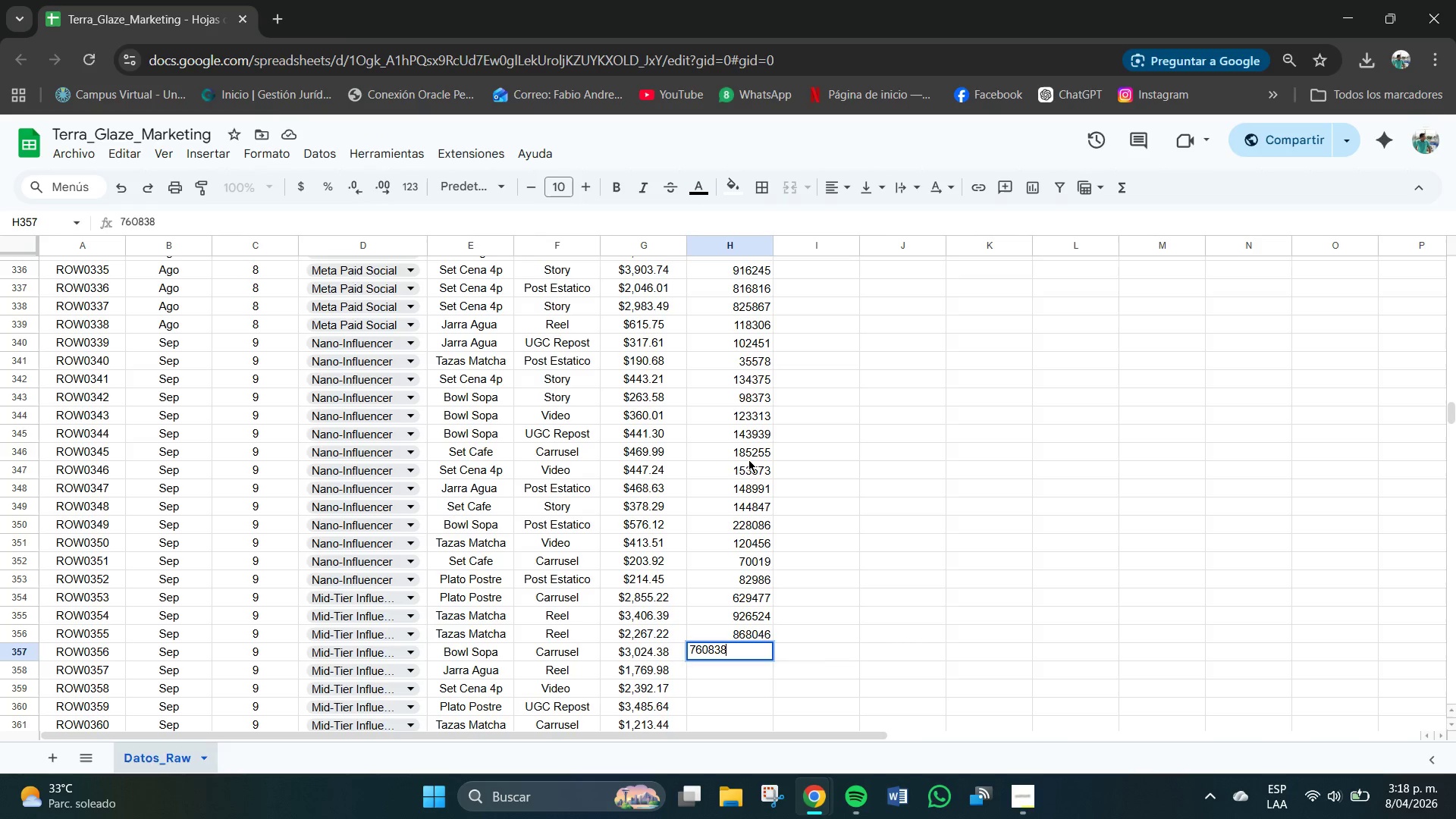 
key(NumpadEnter)
 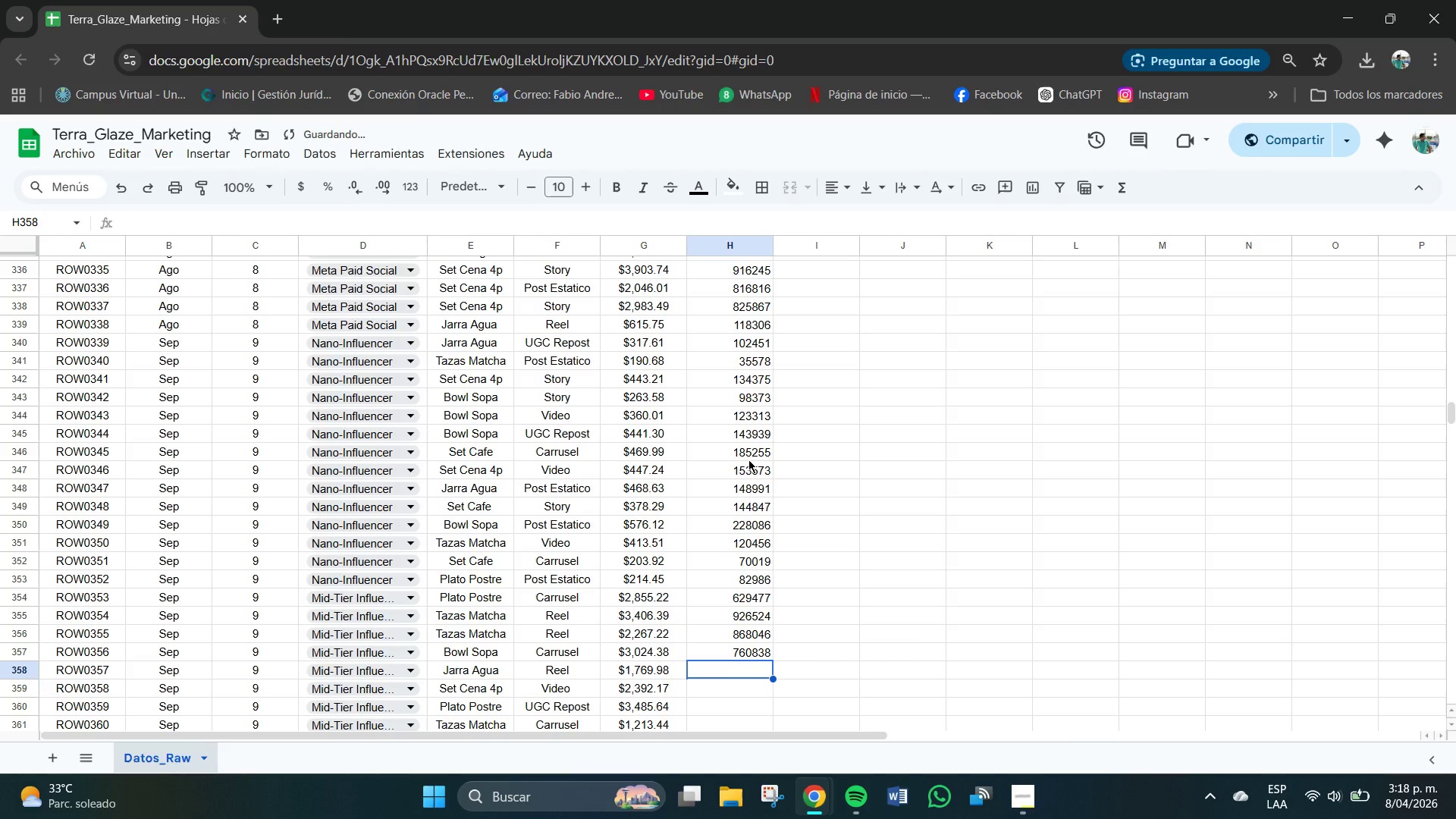 
key(Numpad3)
 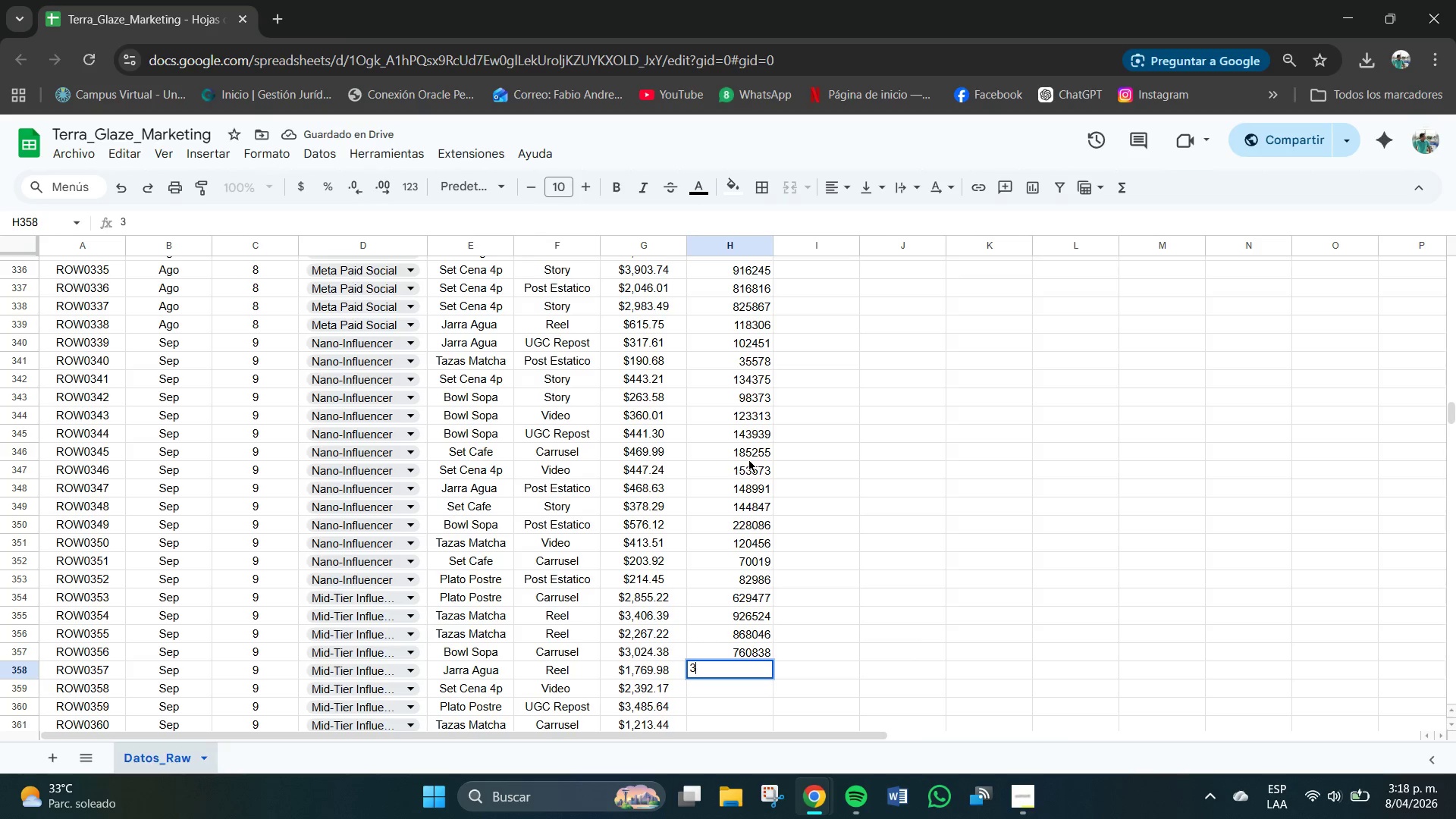 
key(Numpad9)
 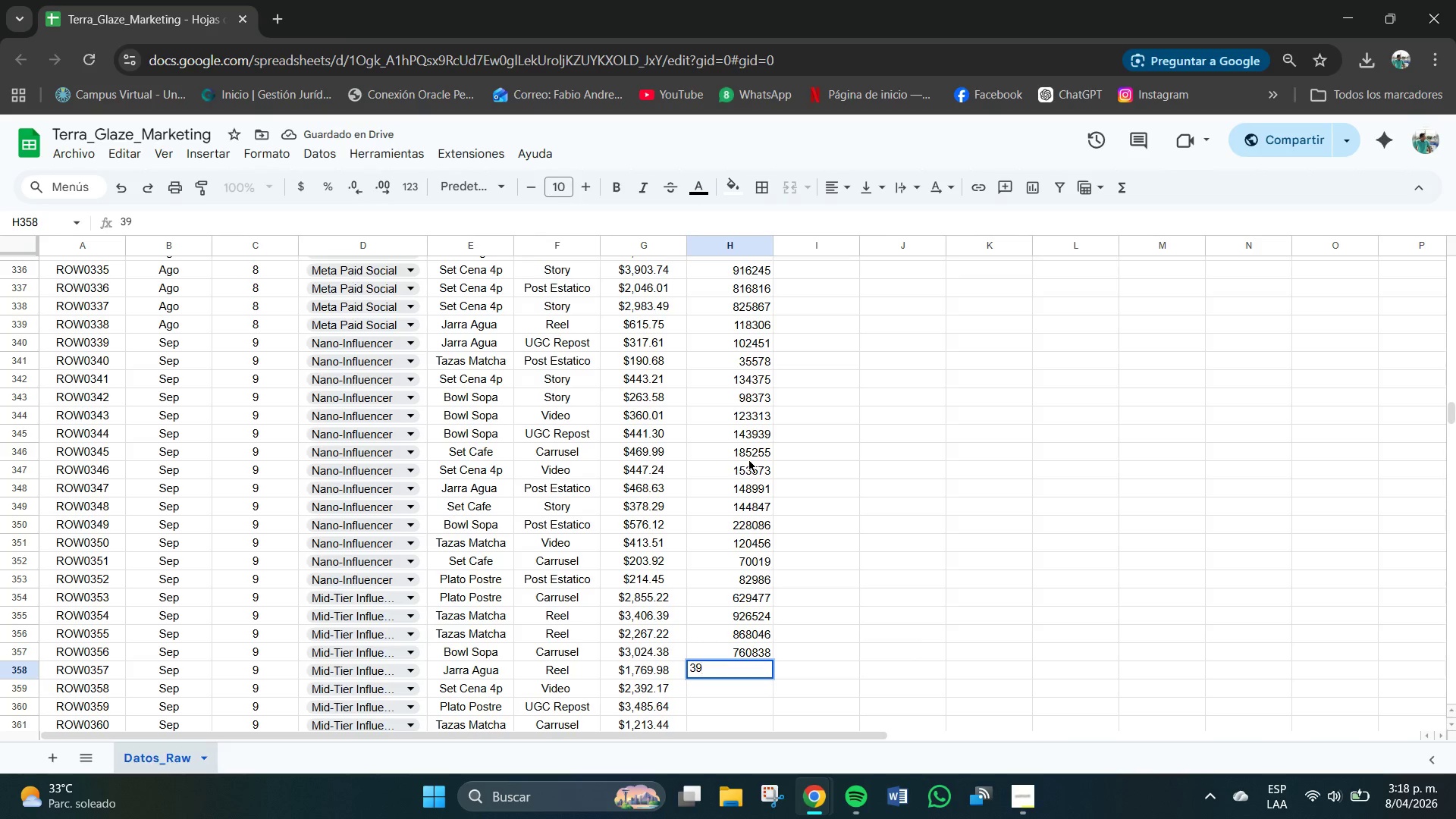 
key(Numpad8)
 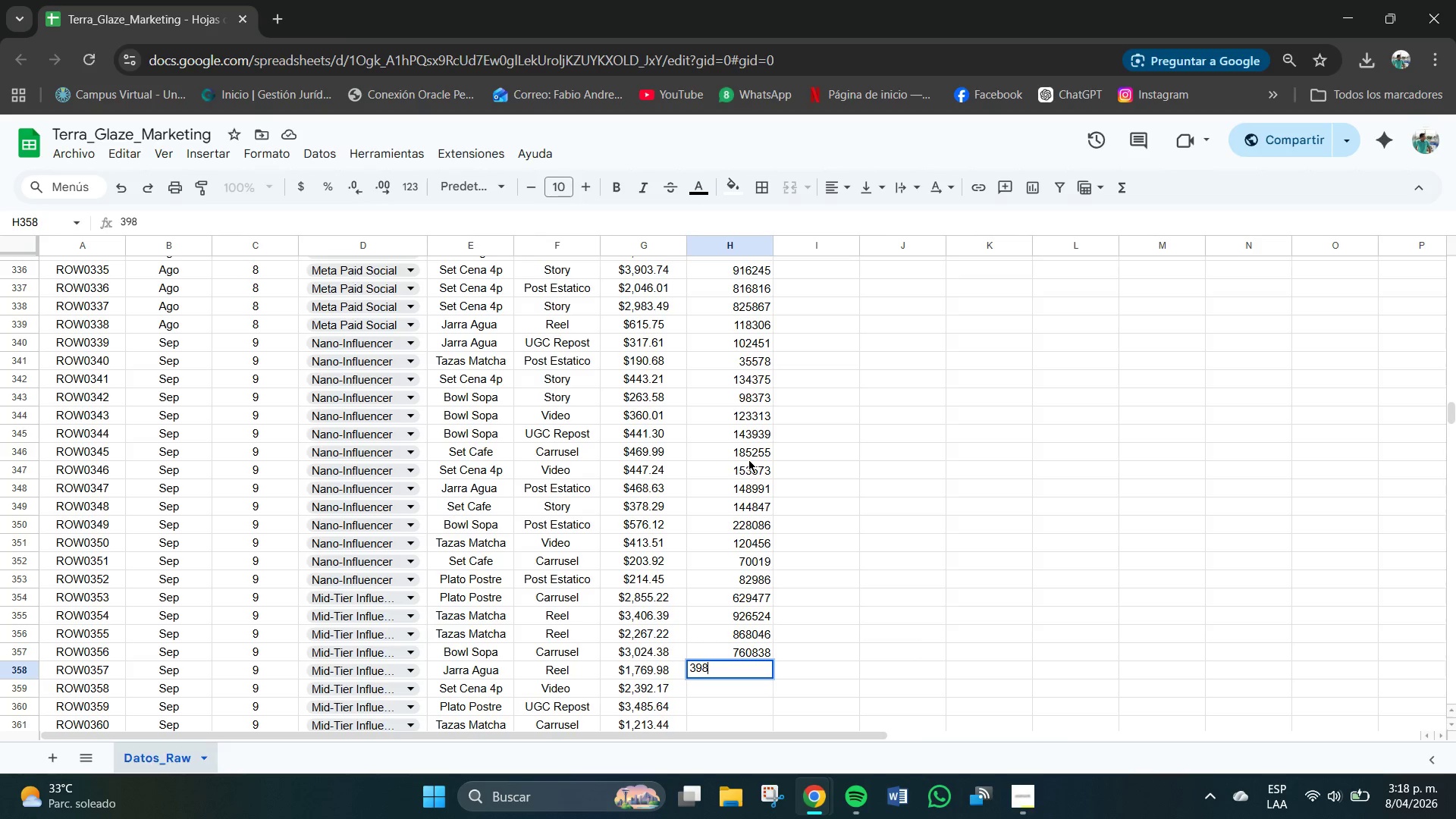 
key(Numpad6)
 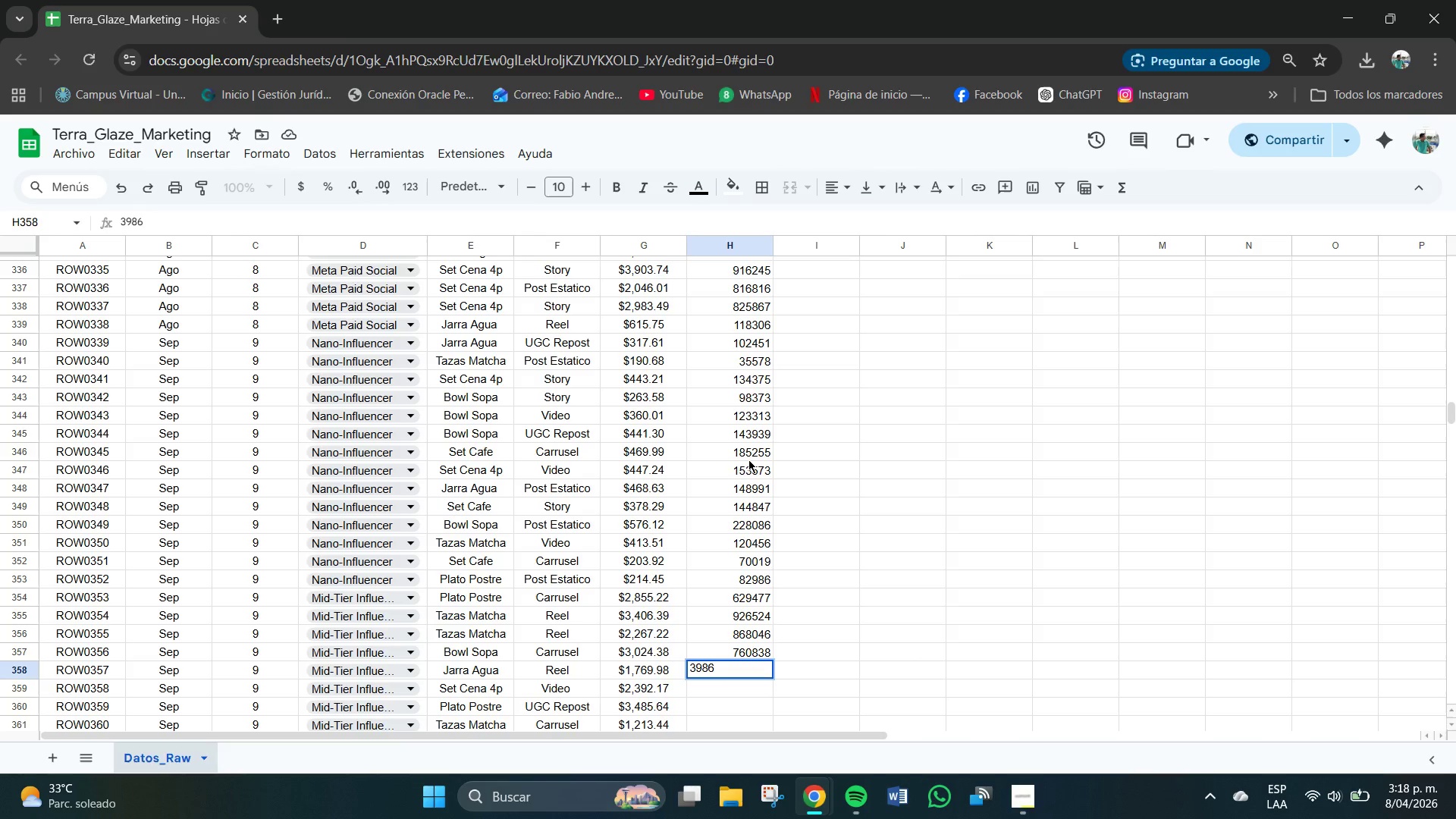 
key(Numpad3)
 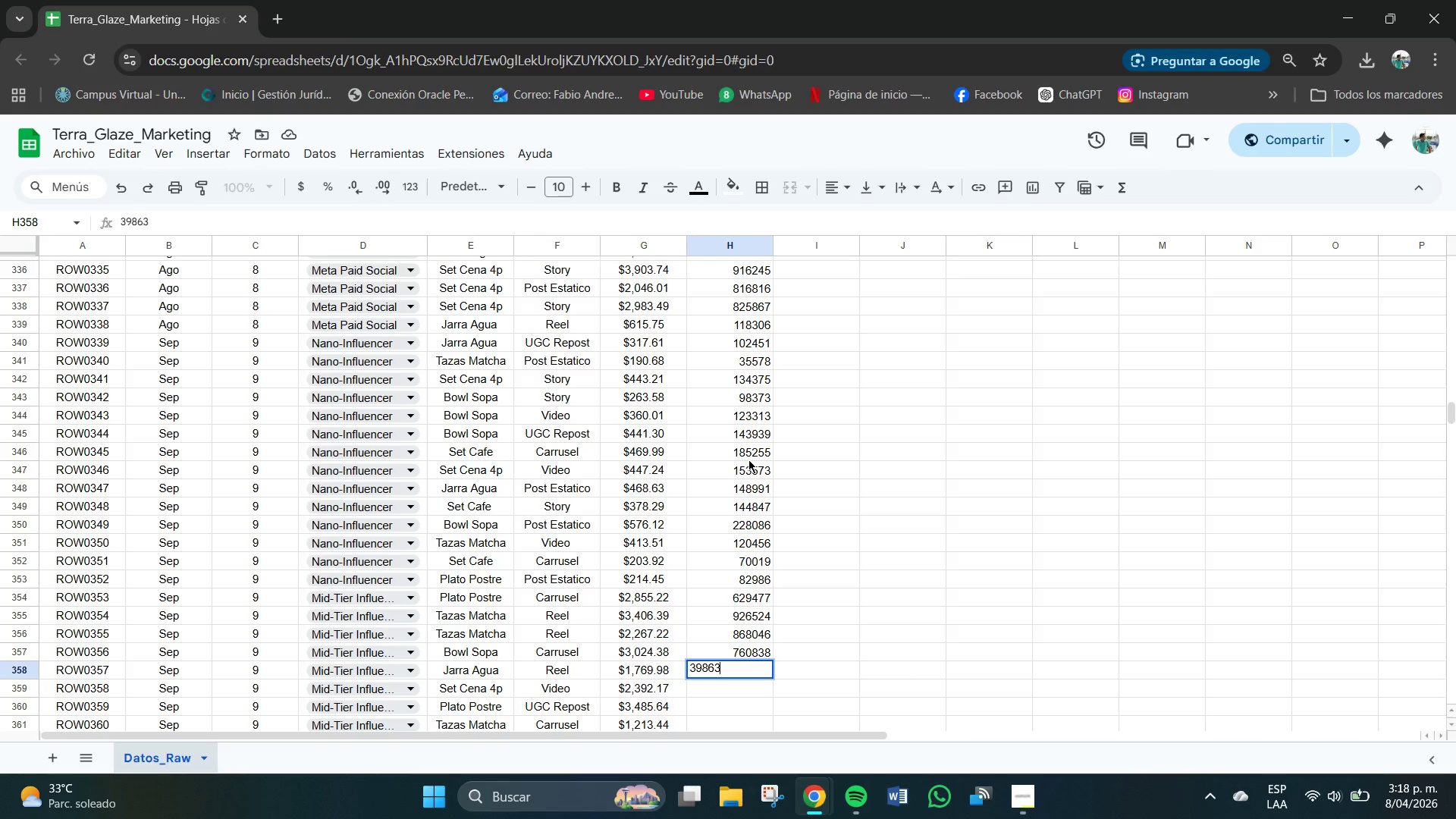 
key(Numpad8)
 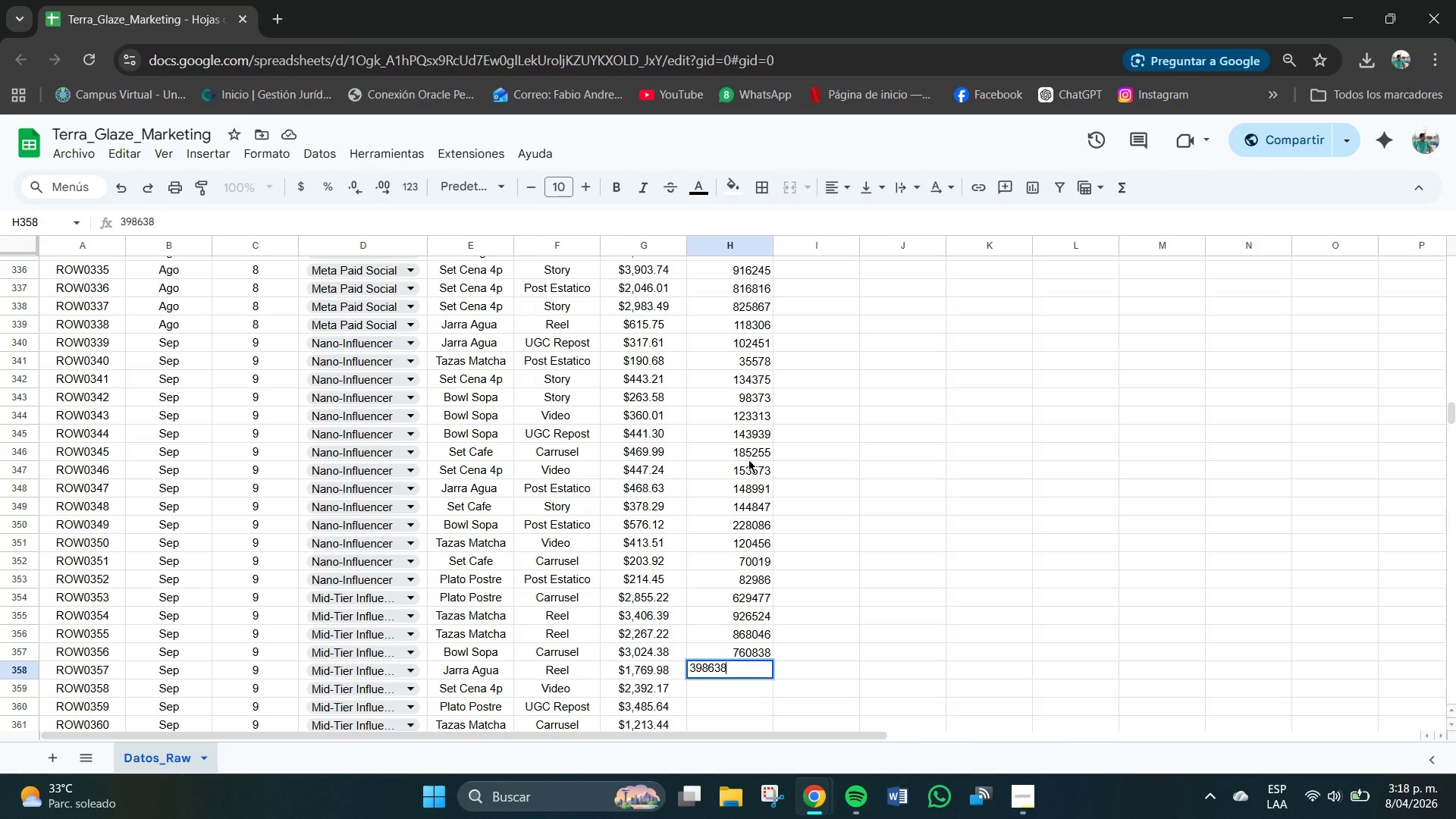 
key(NumpadEnter)
 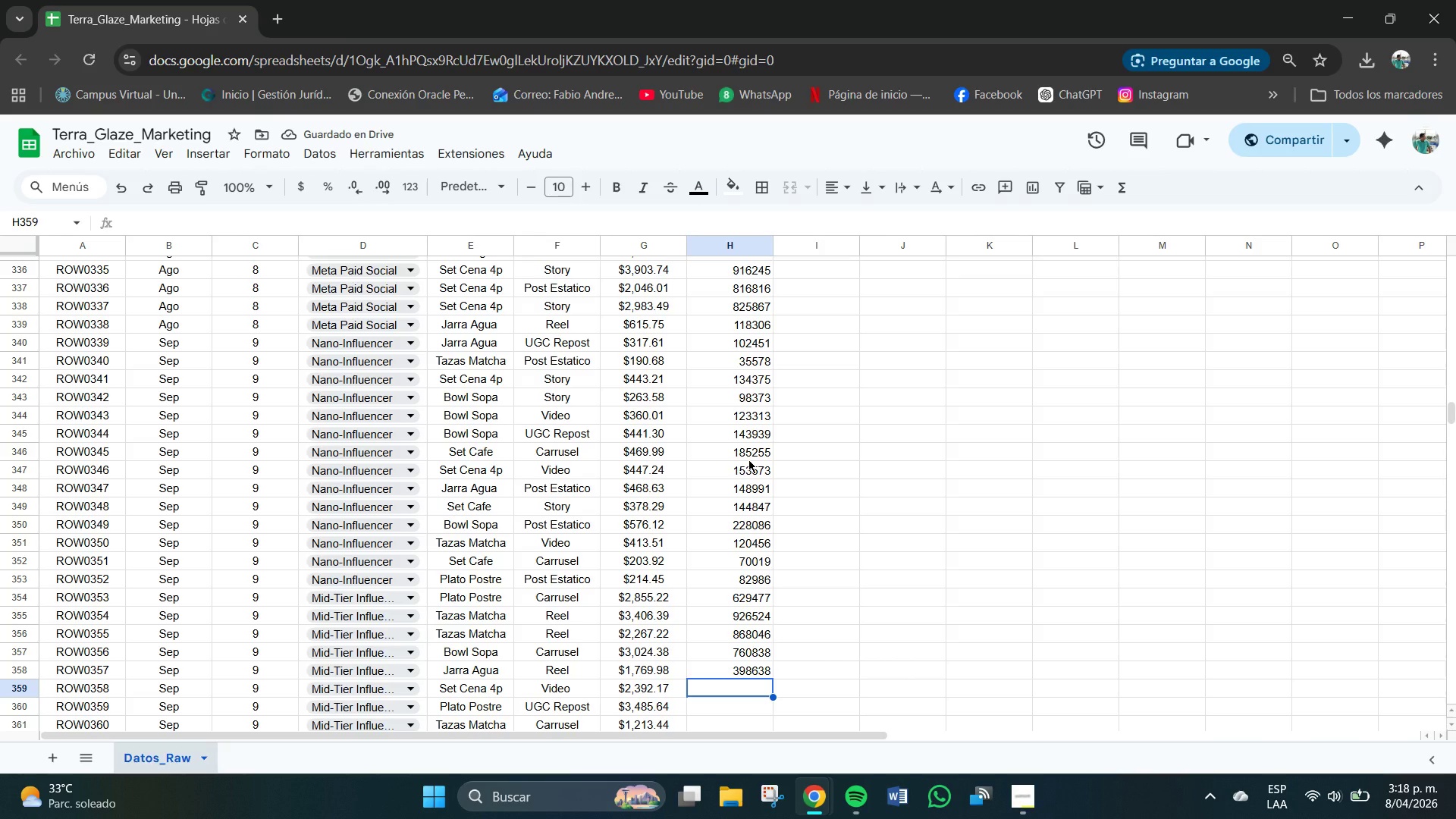 
key(Numpad5)
 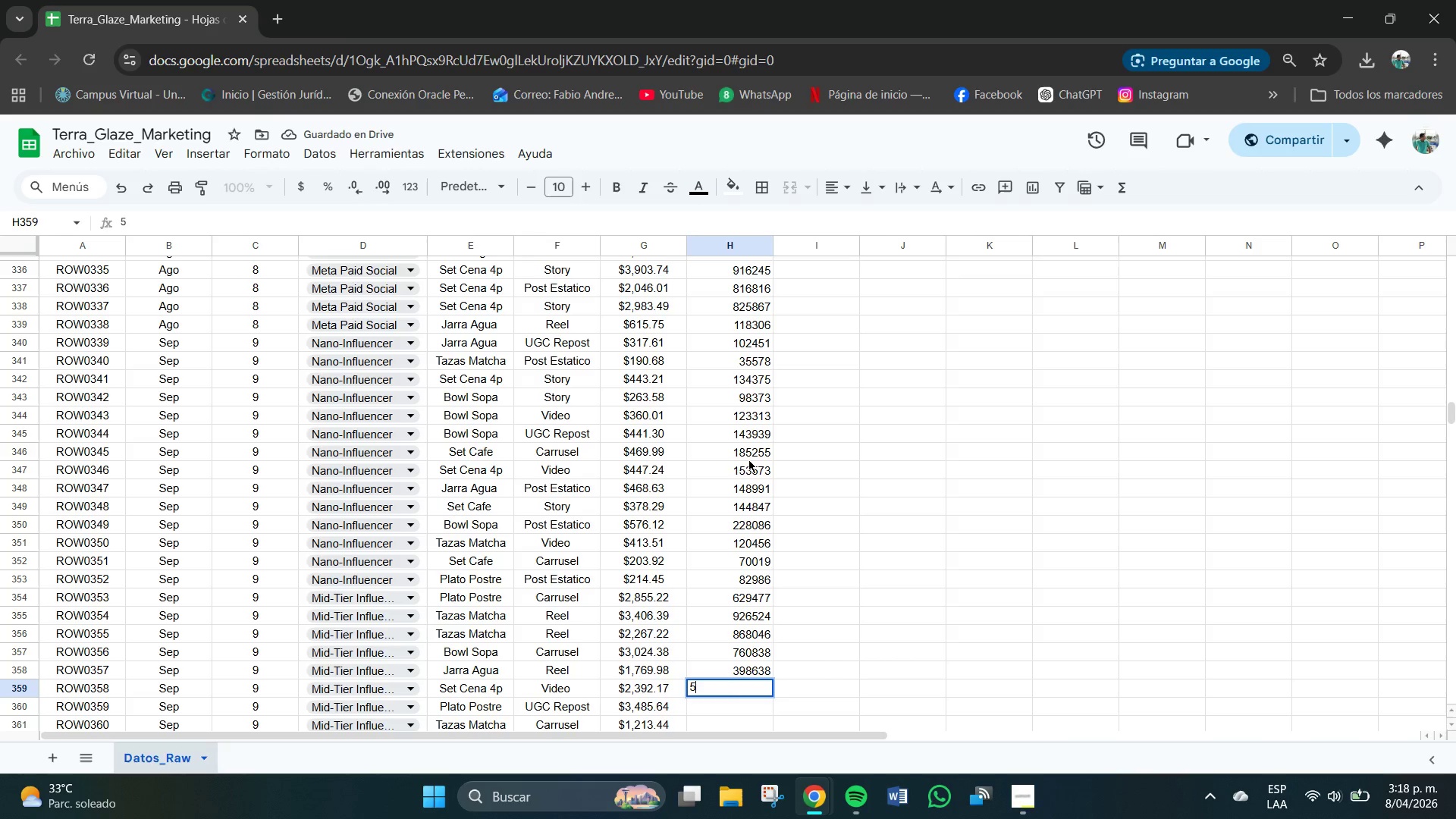 
key(Numpad2)
 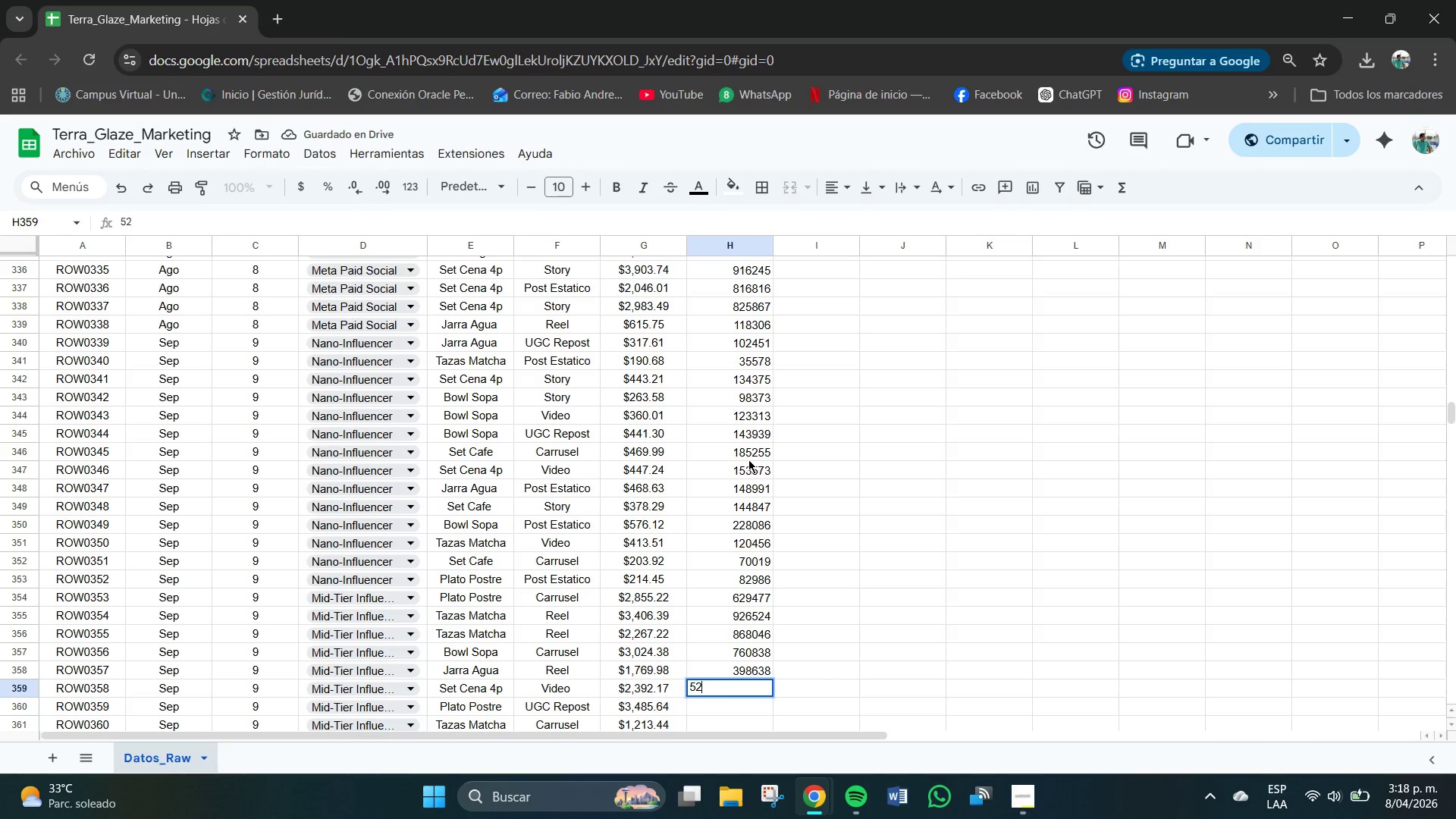 
key(Numpad7)
 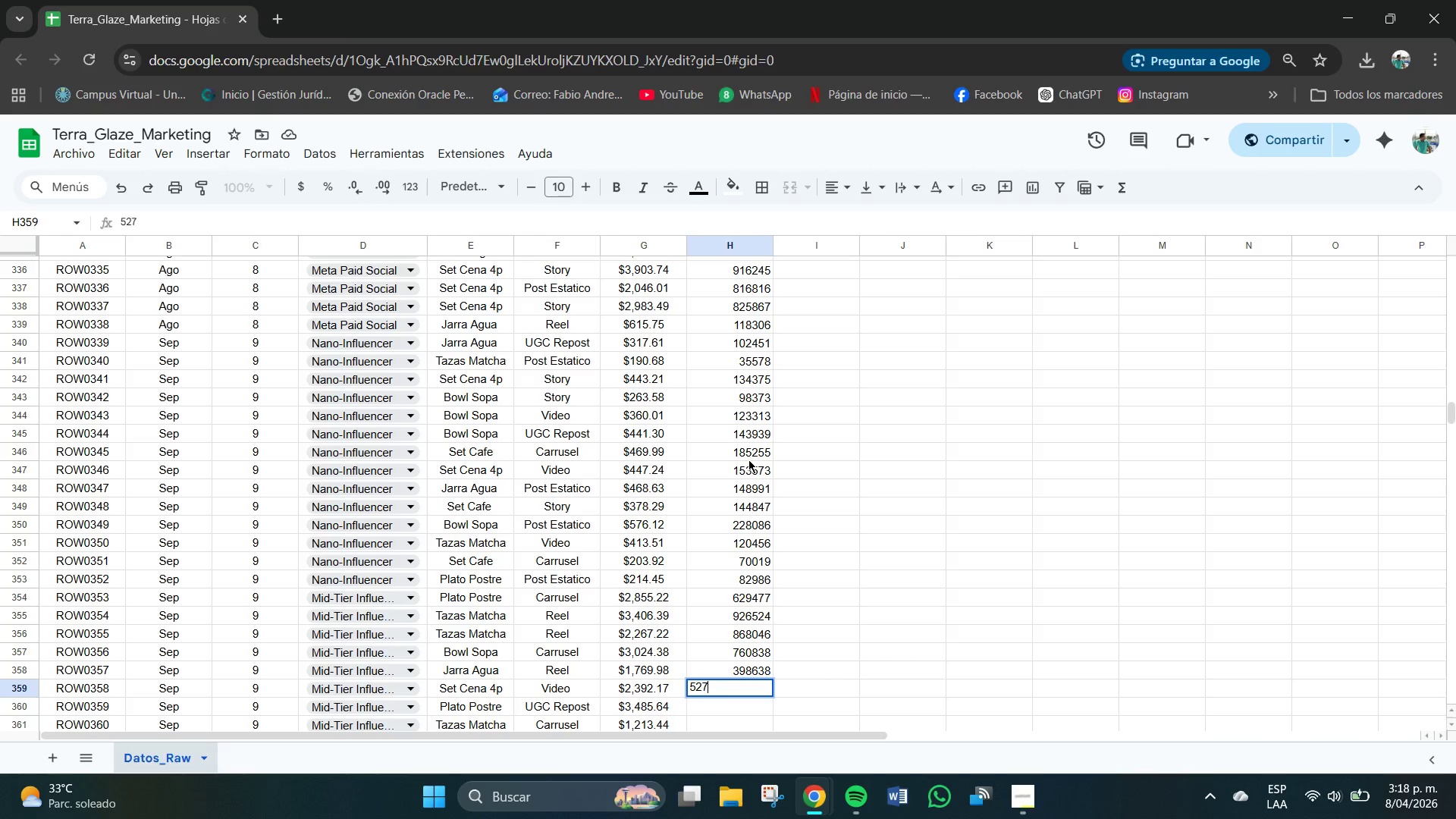 
key(Numpad6)
 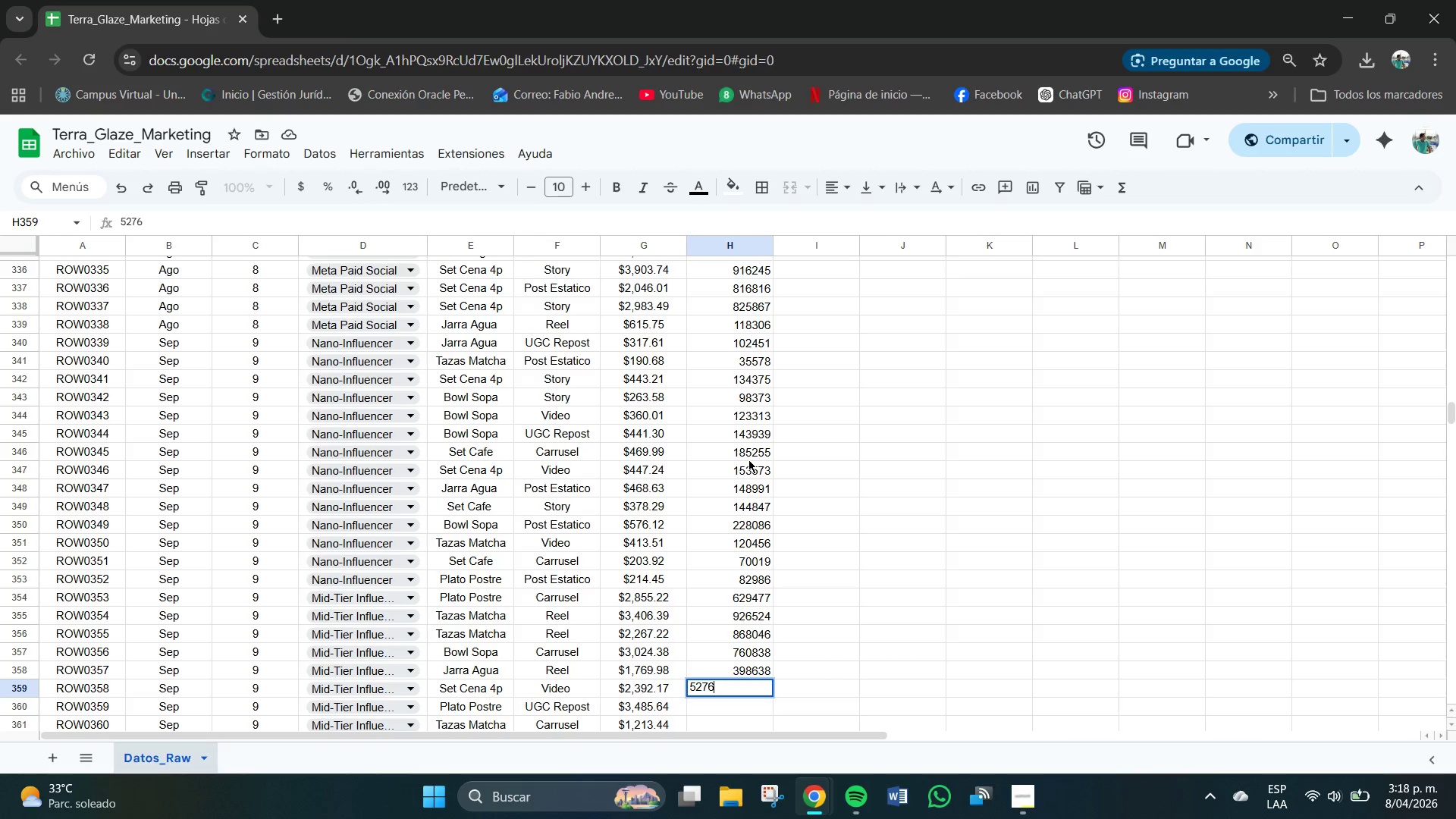 
key(Numpad0)
 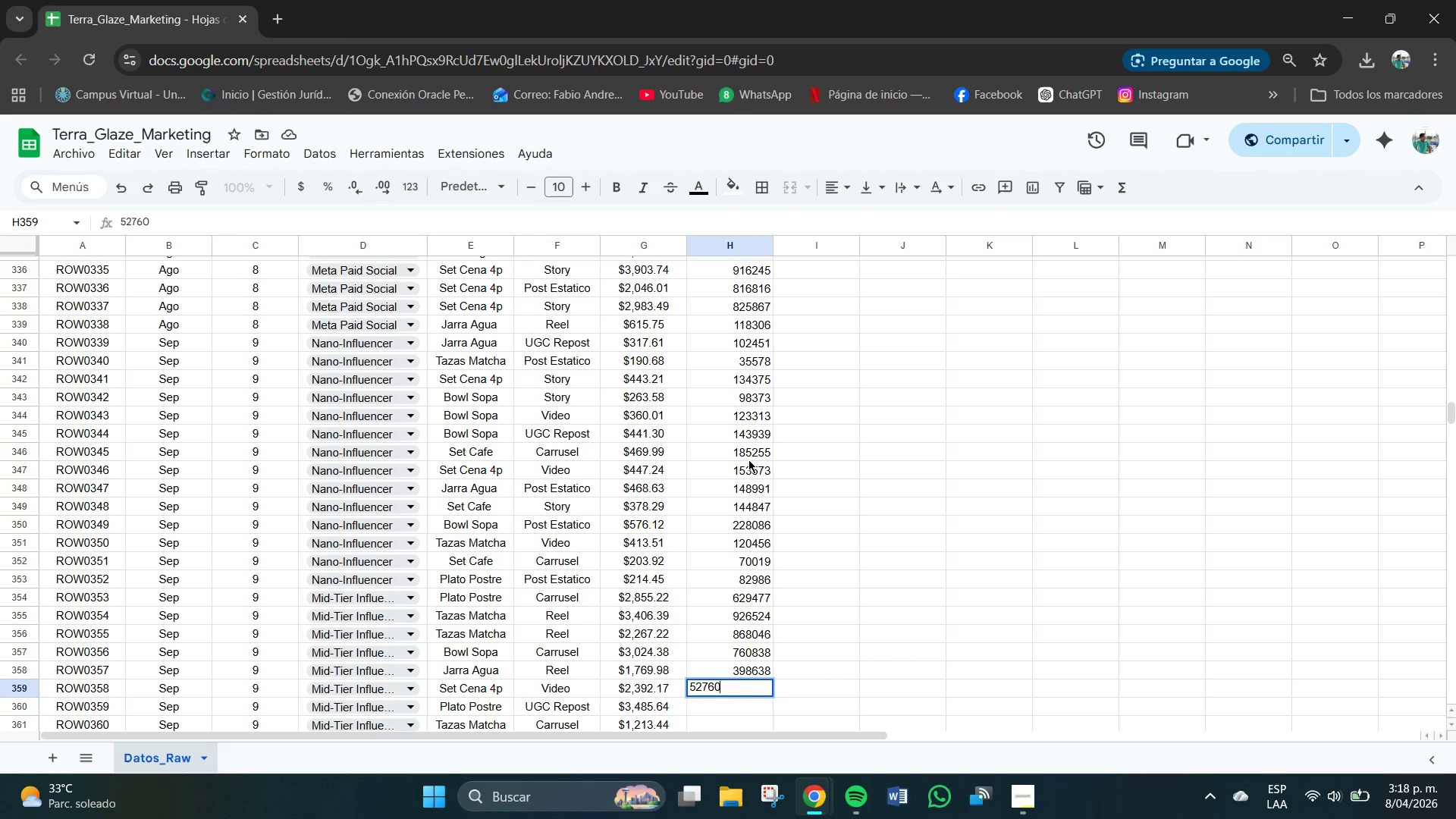 
key(Numpad8)
 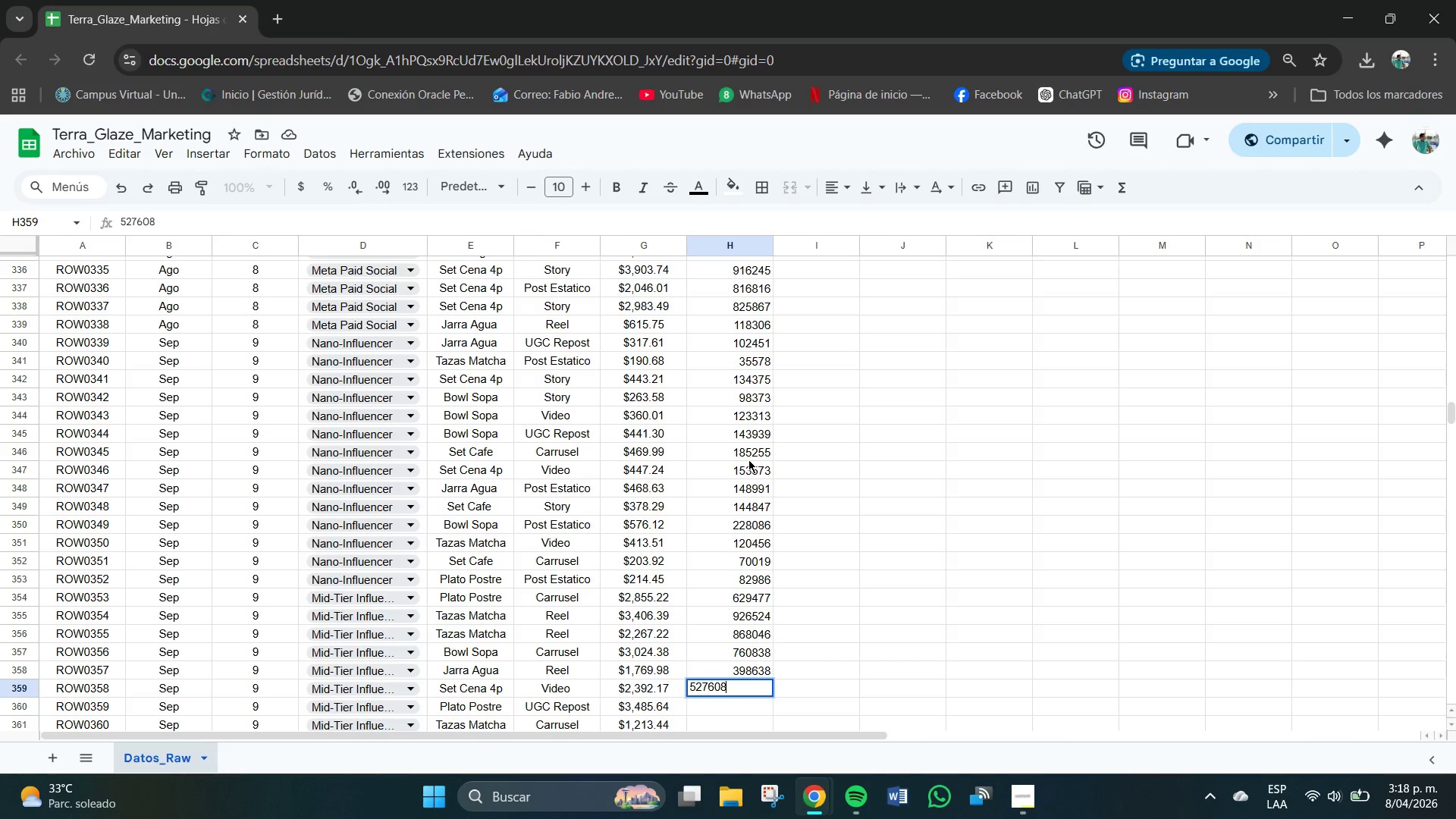 
key(NumpadEnter)
 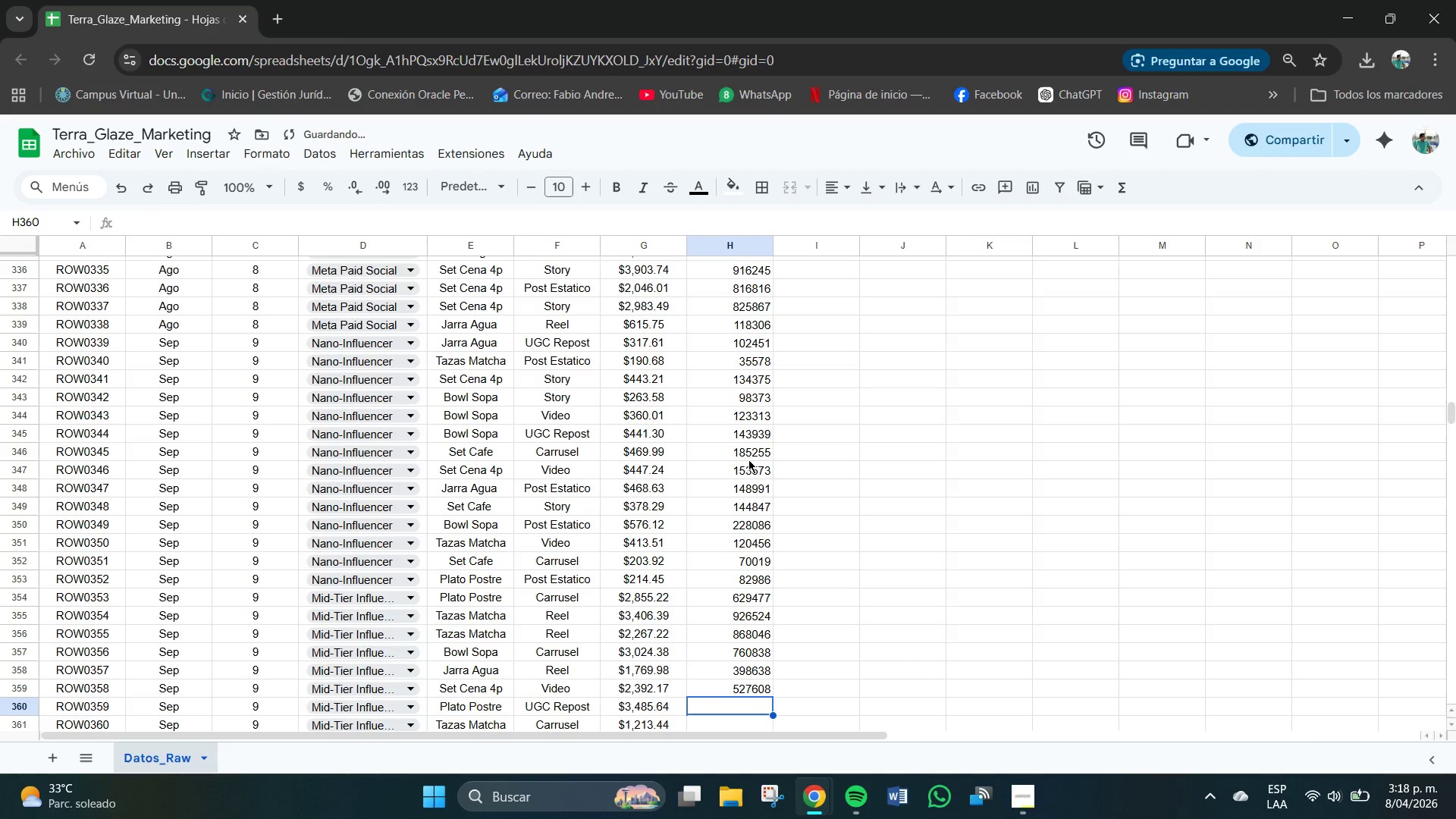 
key(Numpad1)
 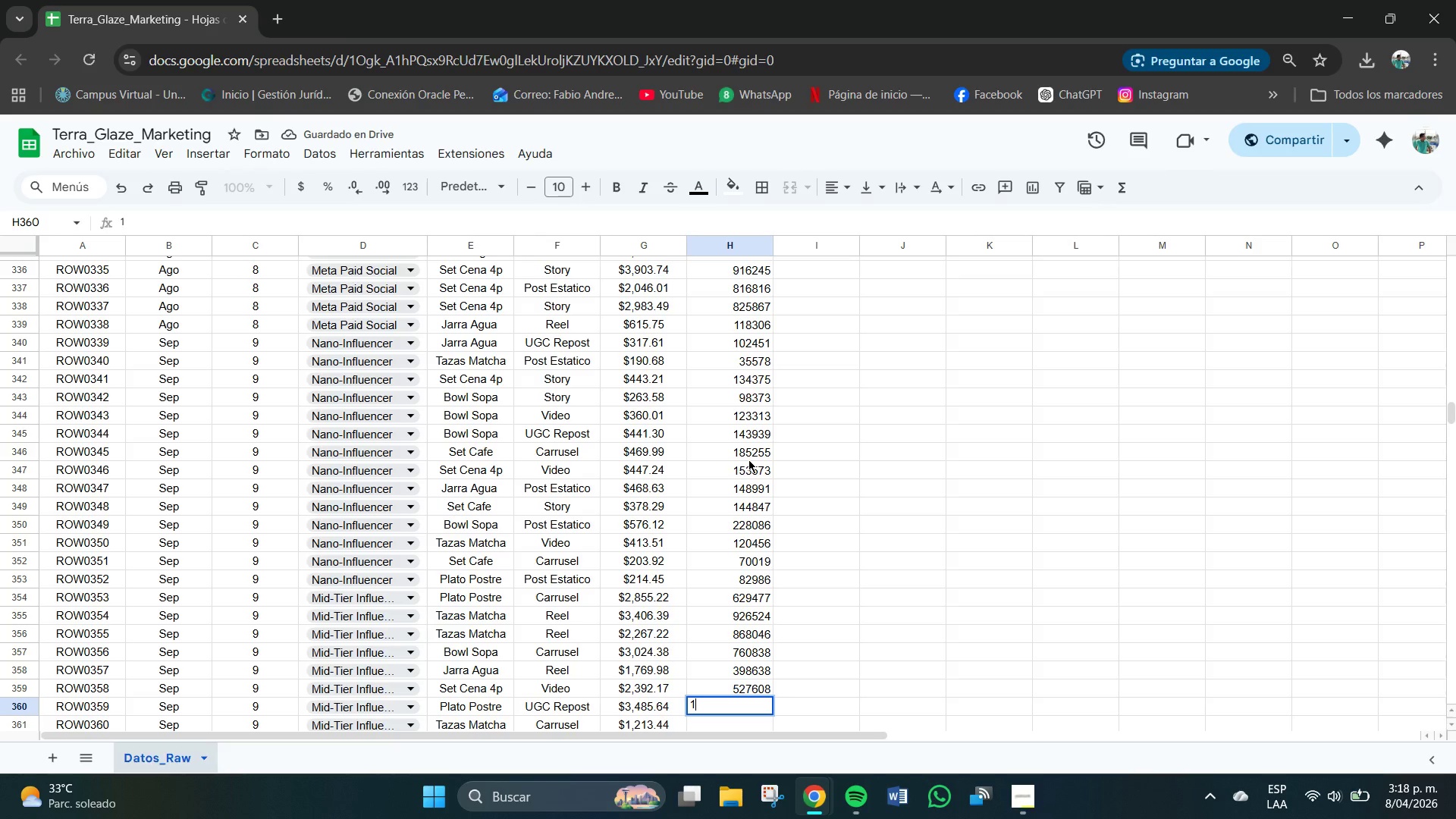 
key(Numpad1)
 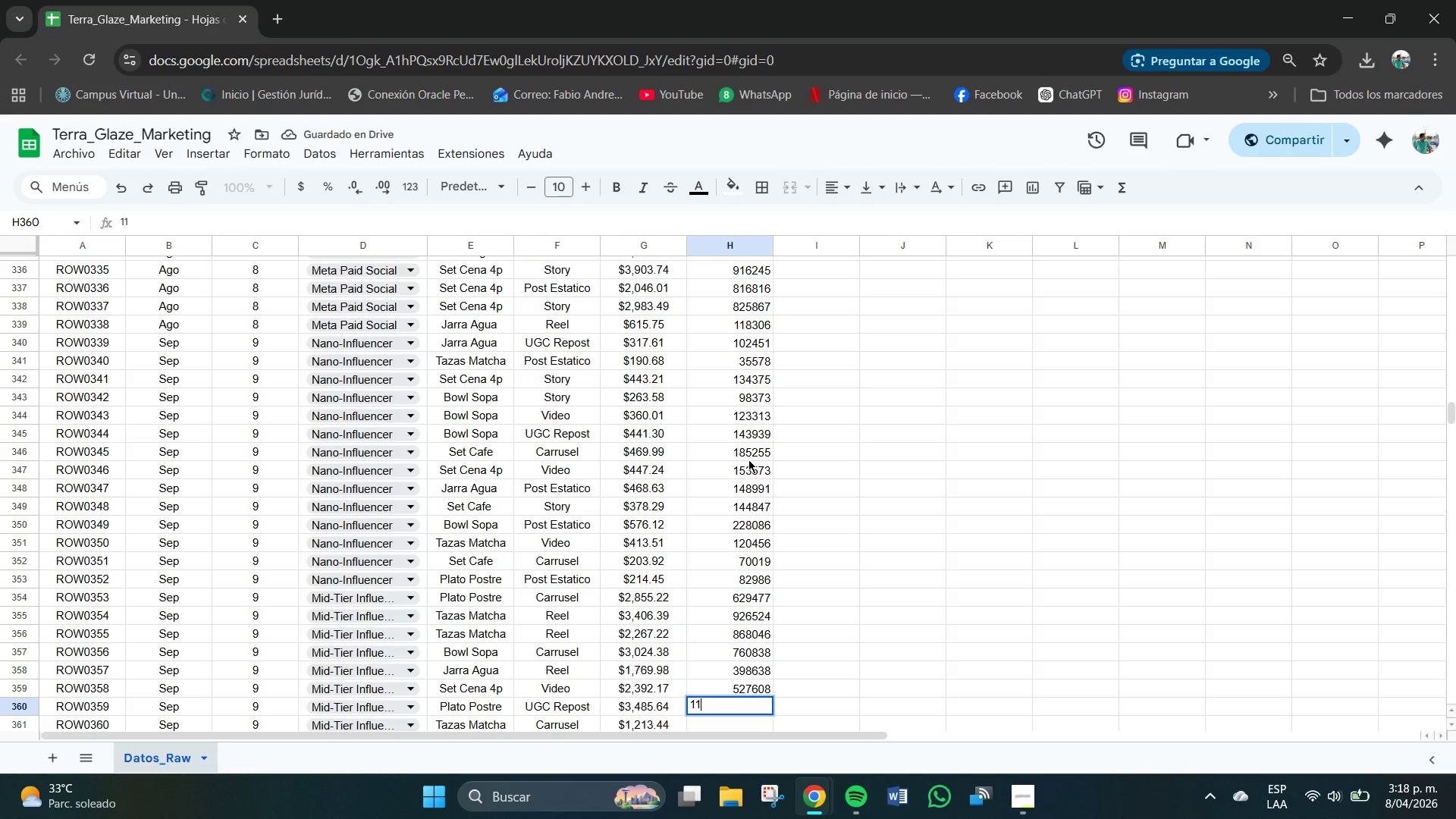 
key(Numpad8)
 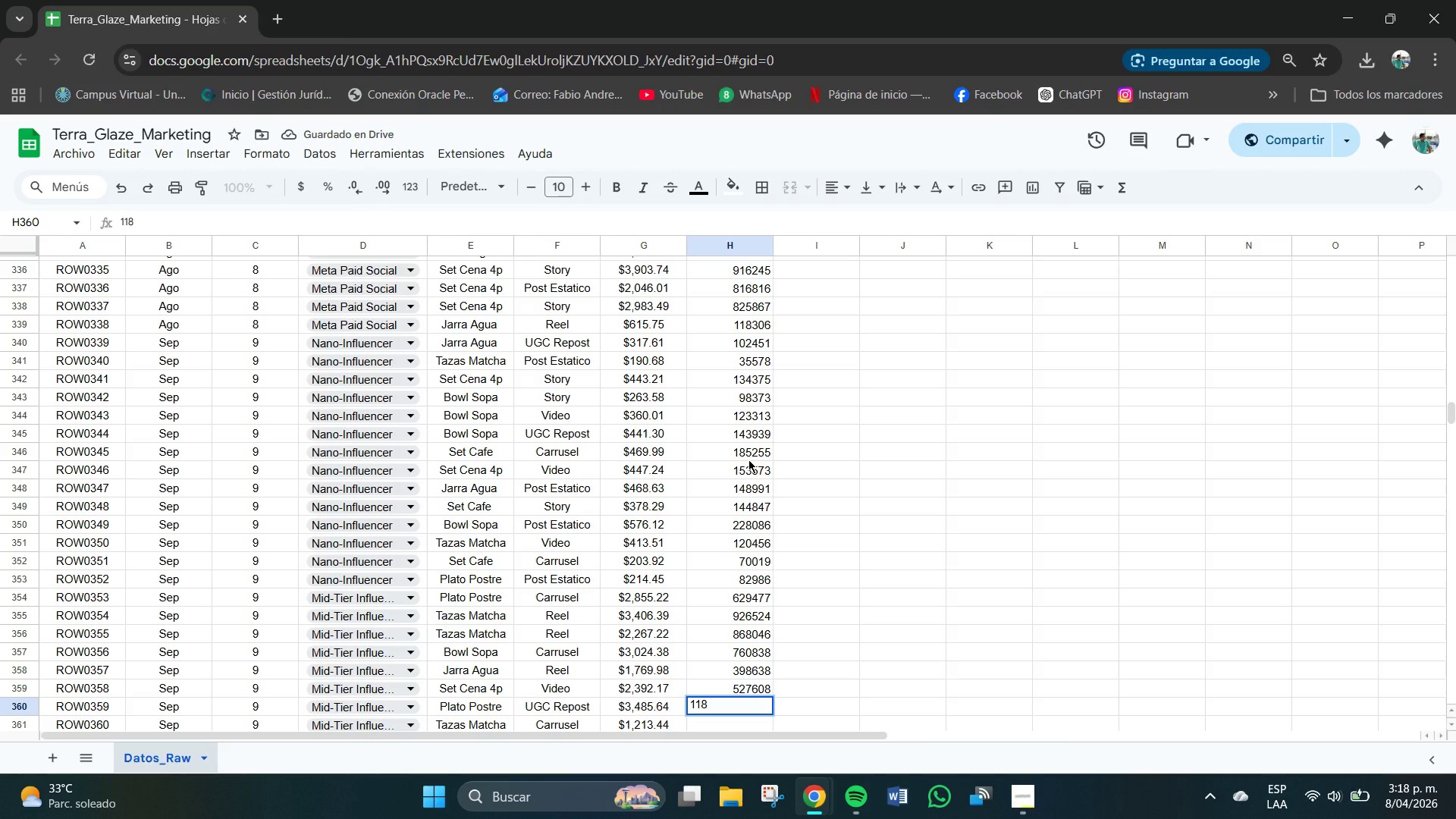 
key(Numpad1)
 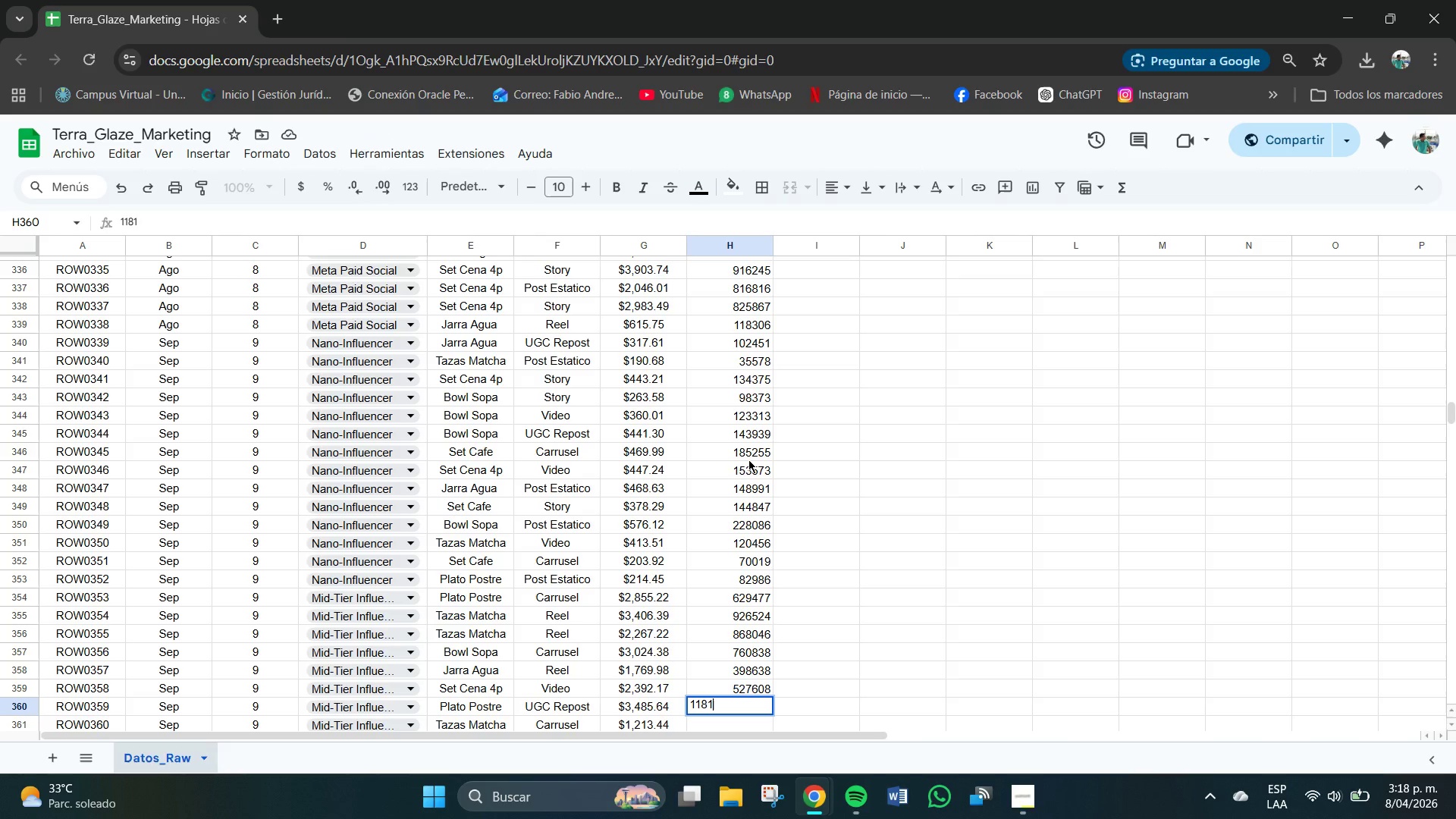 
key(Numpad1)
 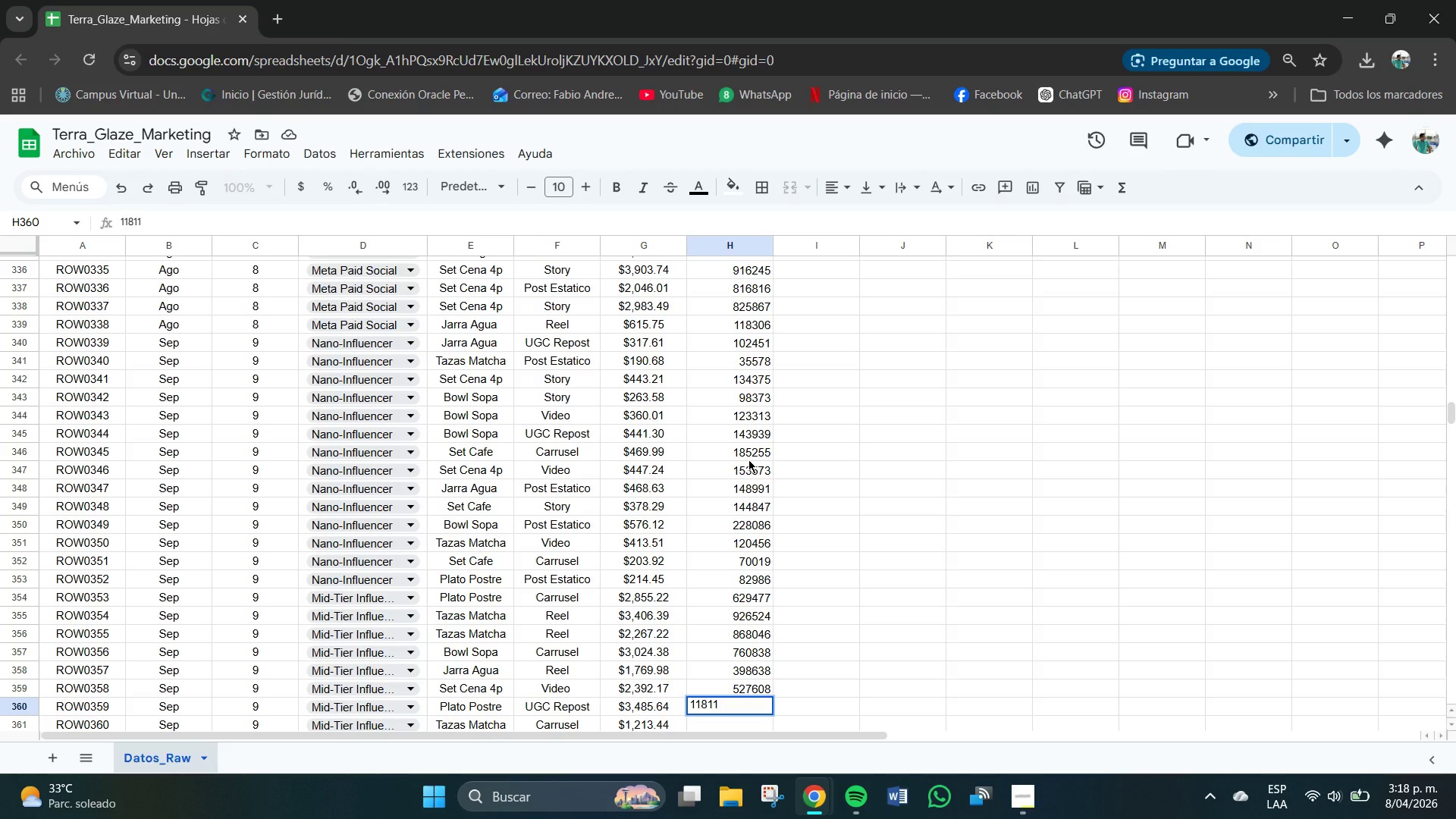 
key(Numpad8)
 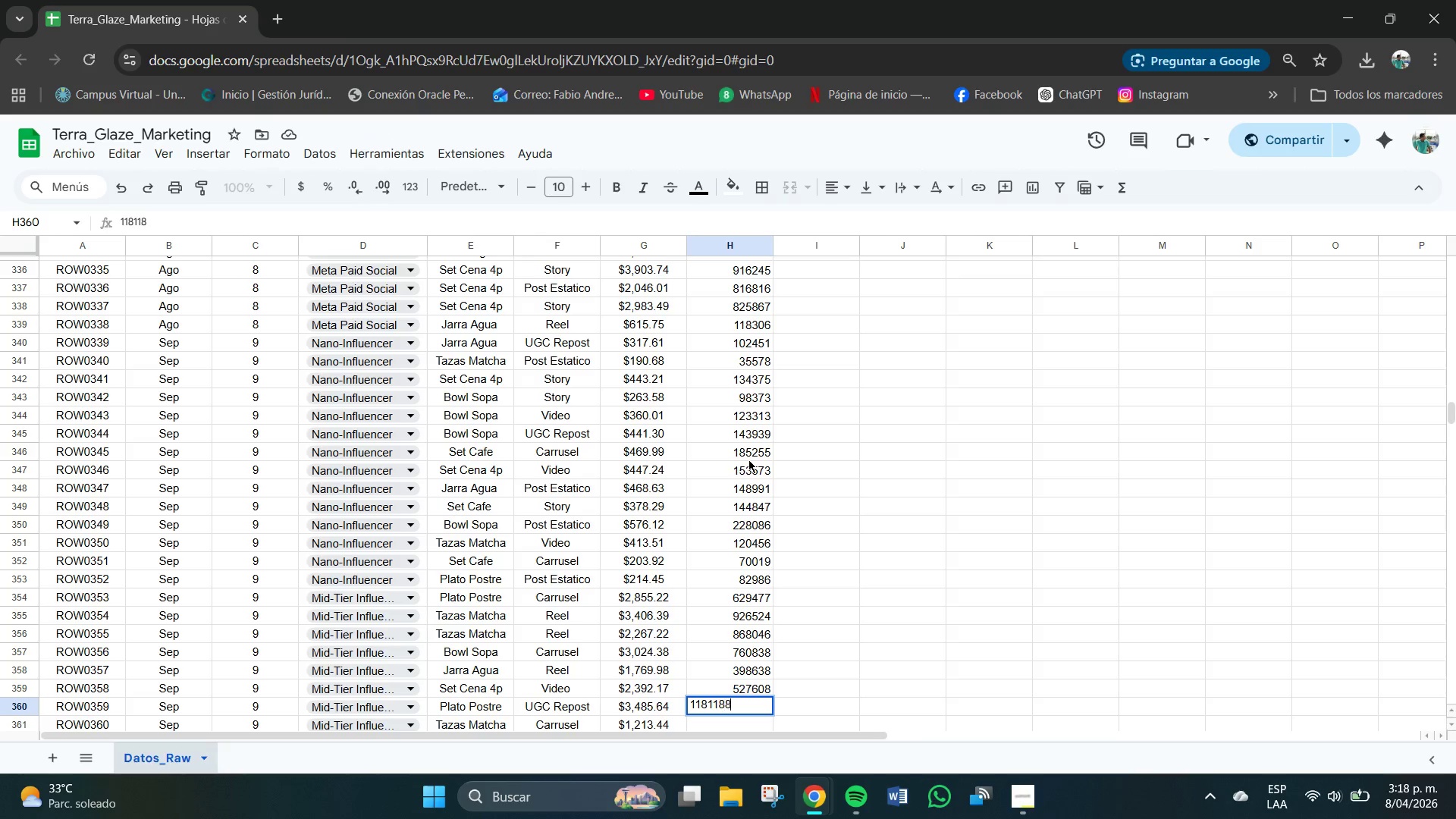 
key(Numpad8)
 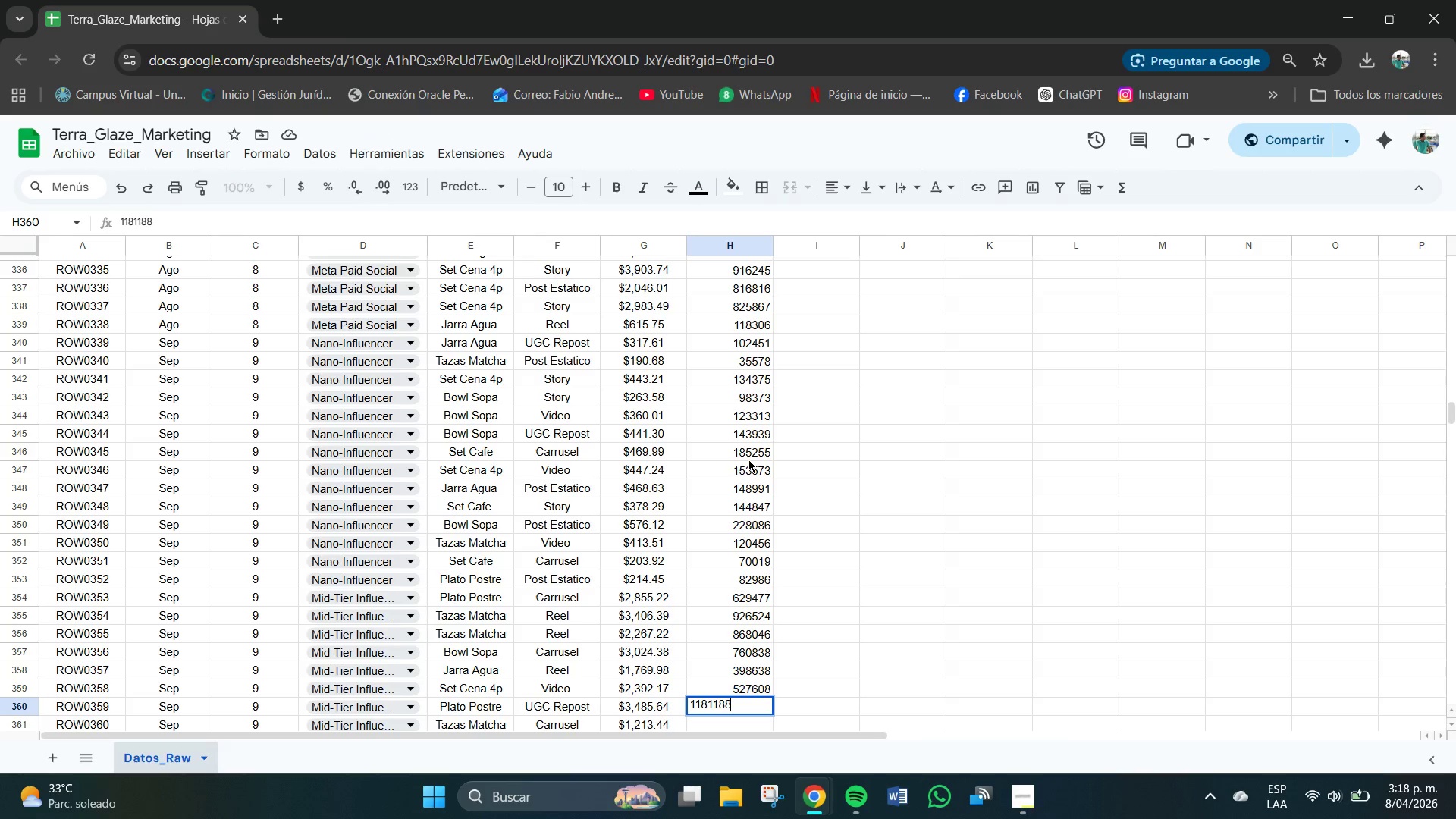 
key(NumpadEnter)
 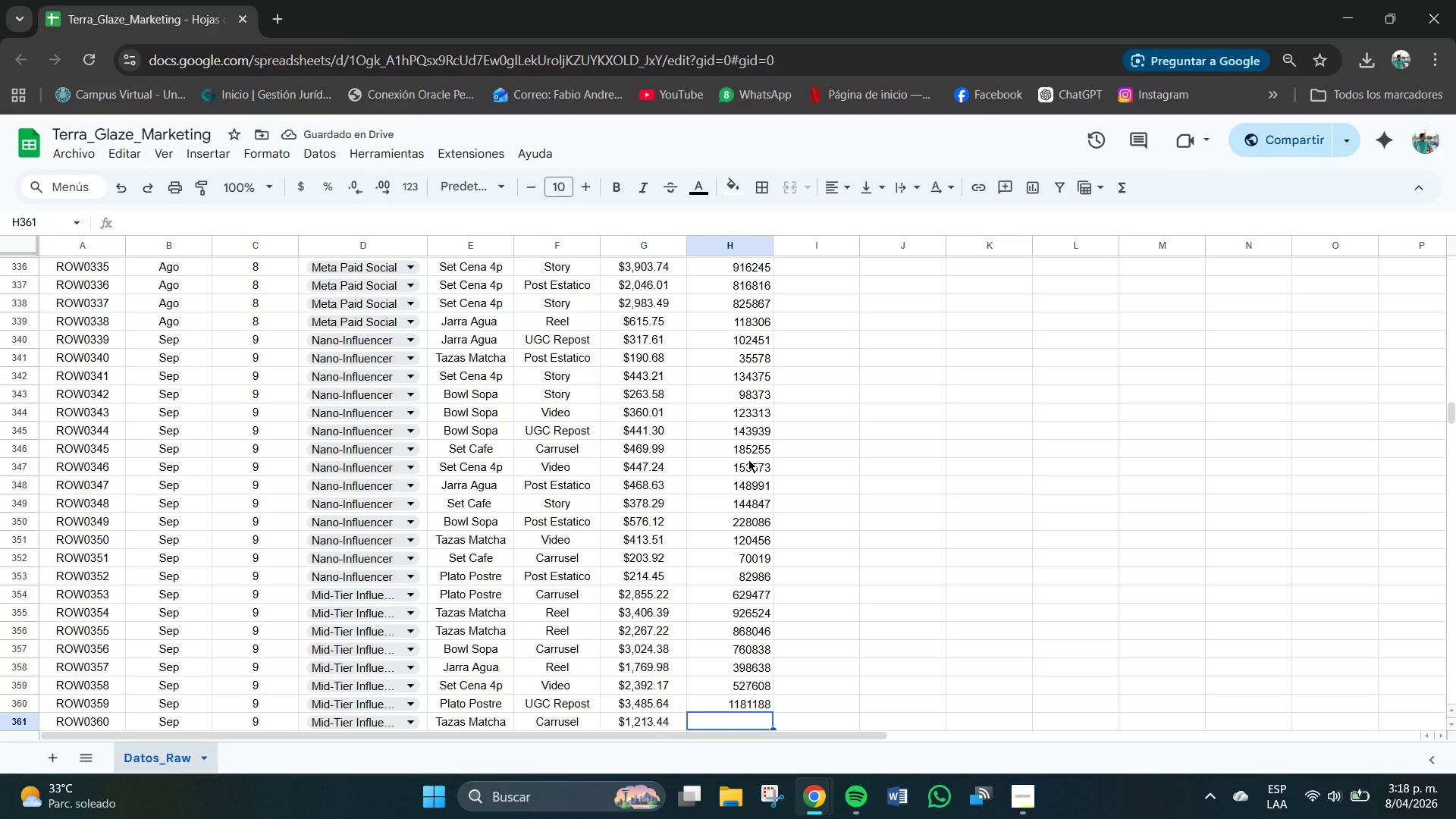 
key(Numpad4)
 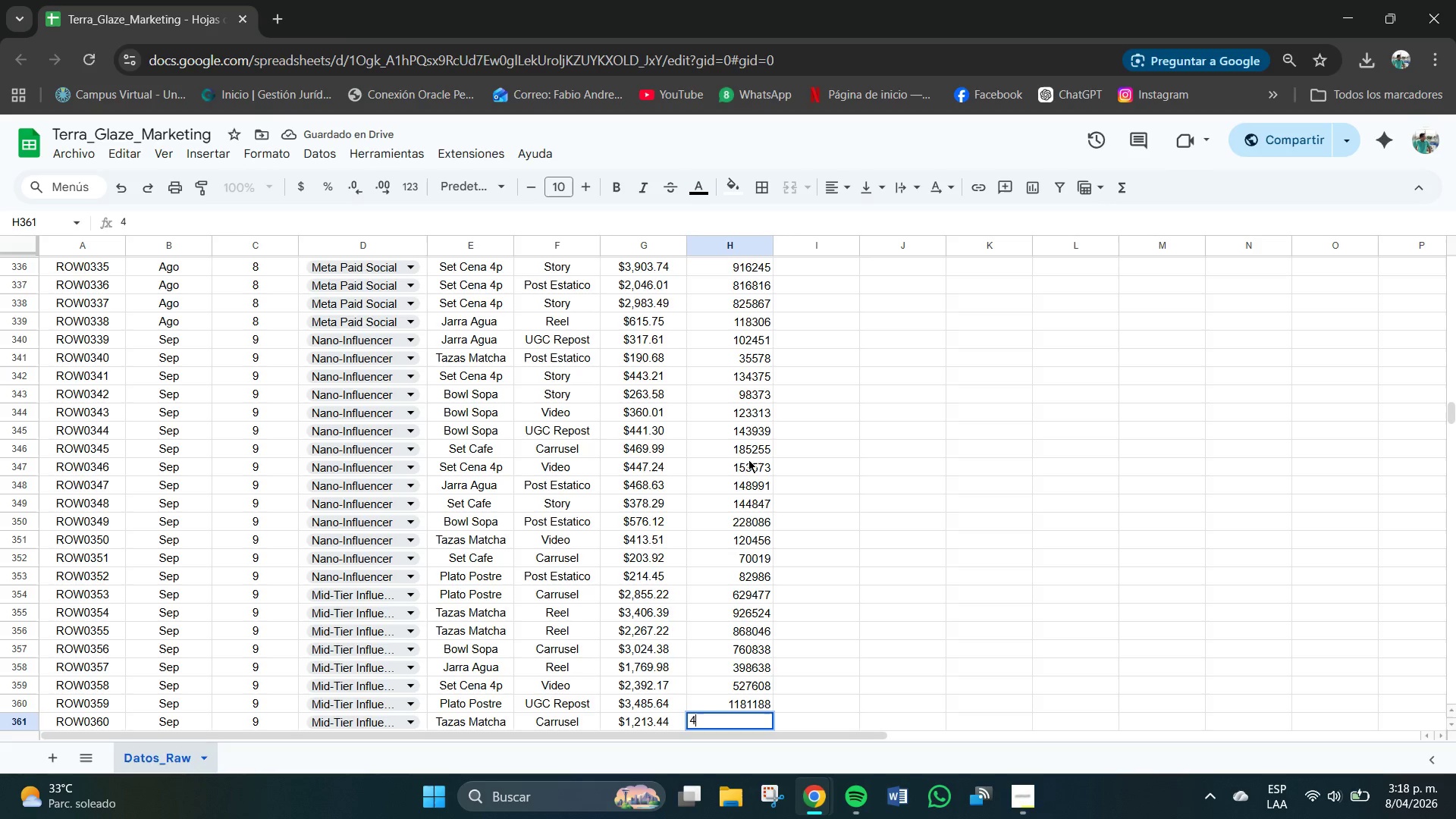 
key(Numpad2)
 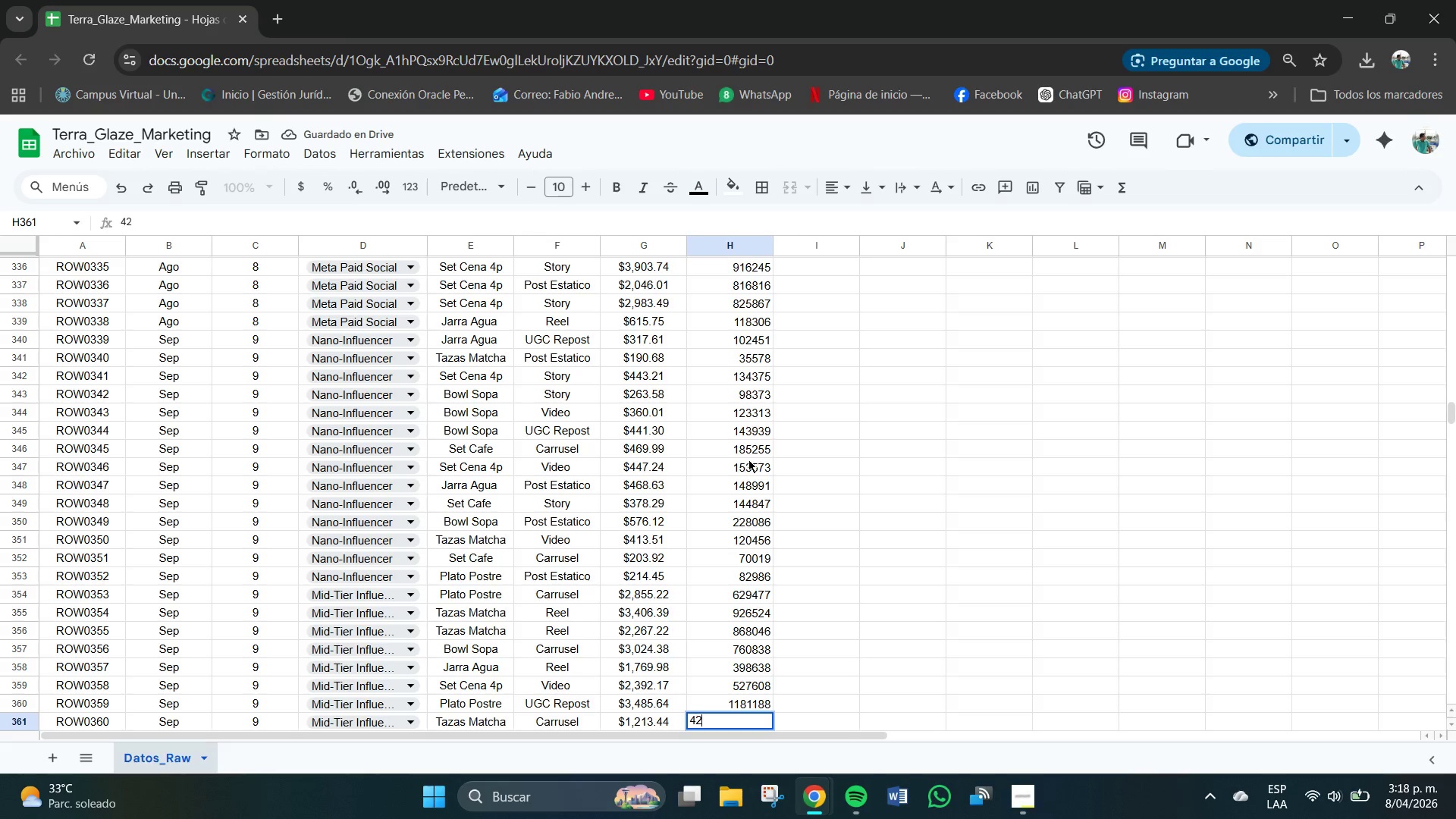 
key(Numpad0)
 